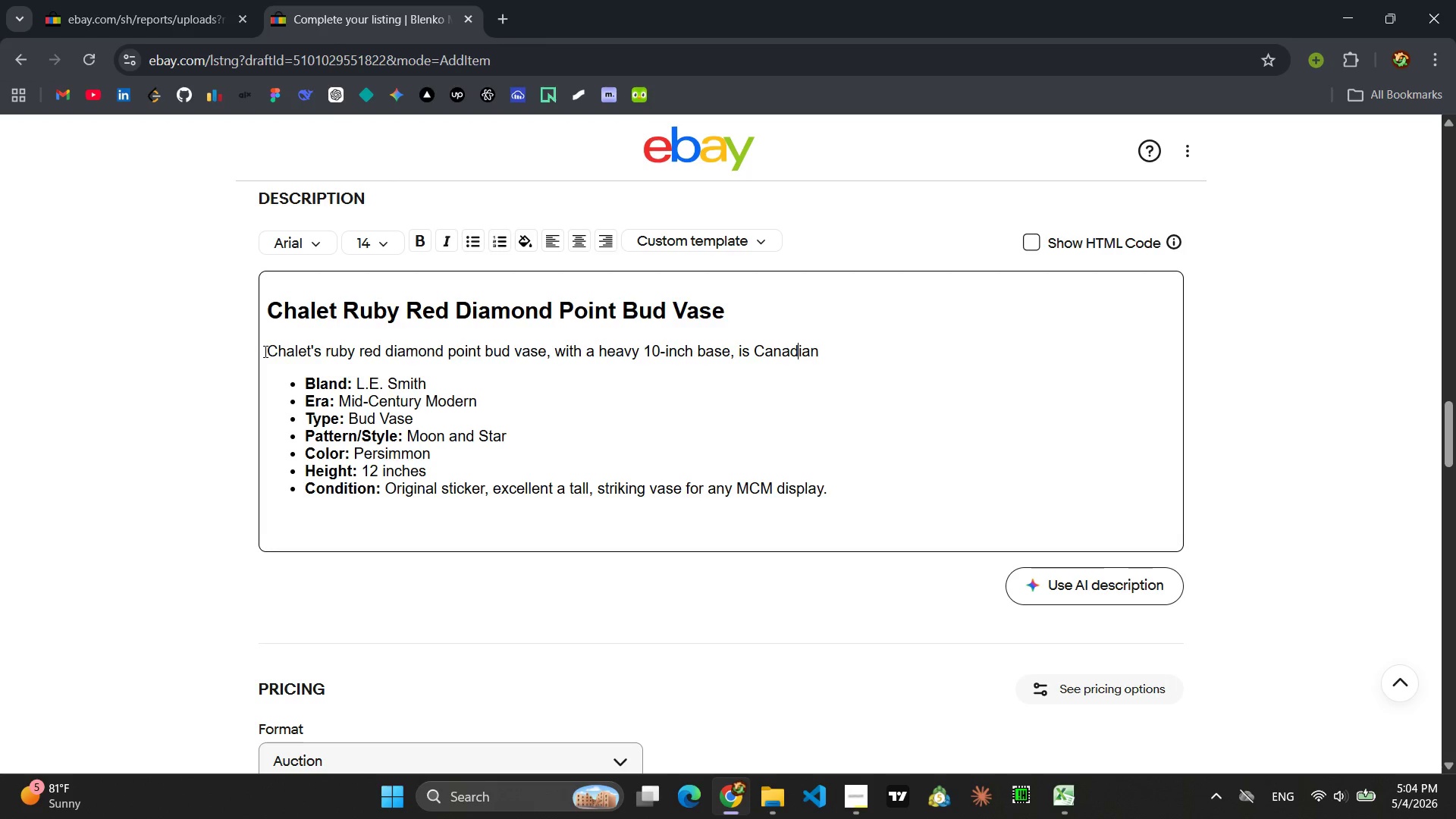 
key(ArrowRight)
 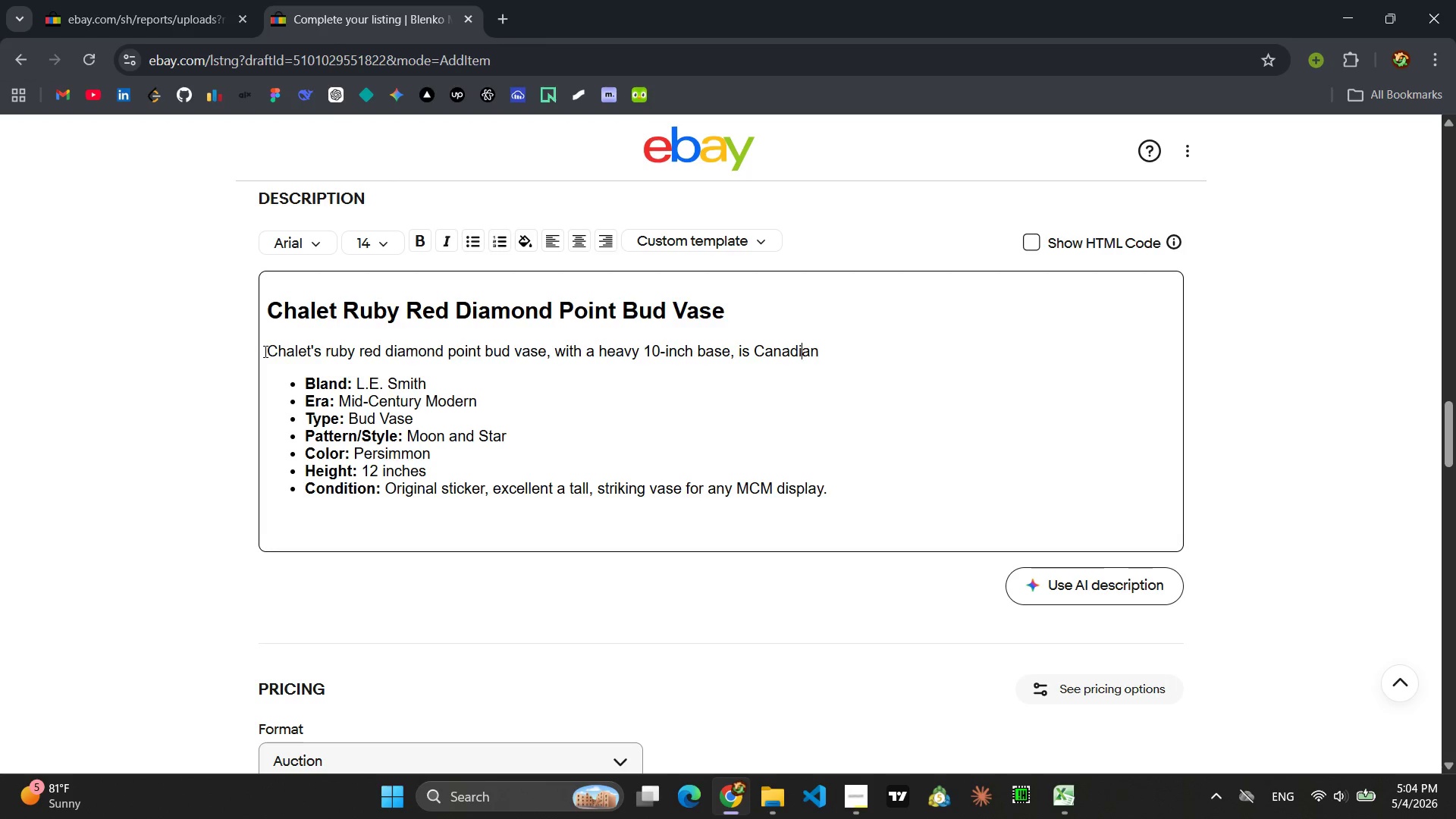 
key(ArrowRight)
 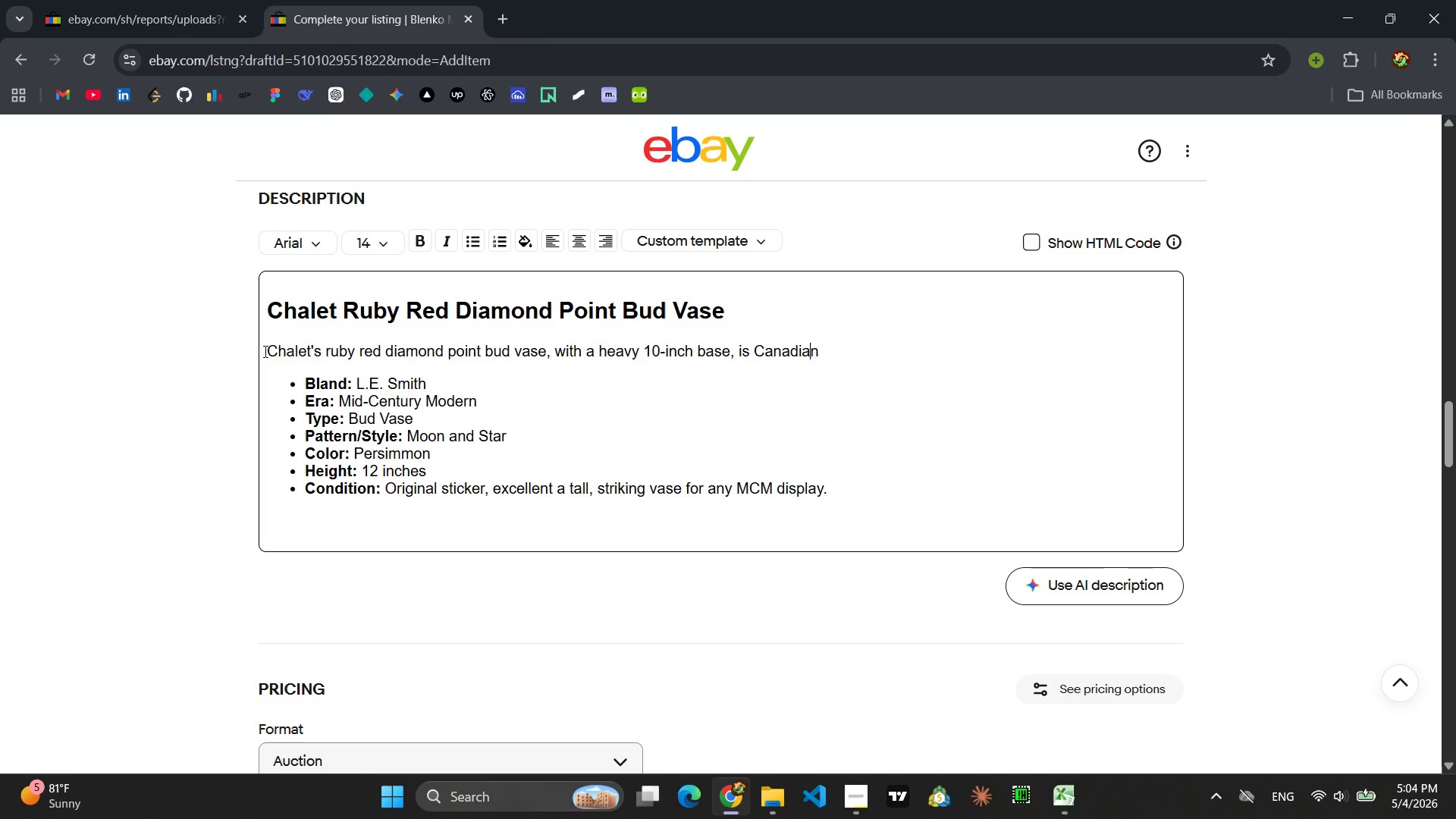 
key(ArrowRight)
 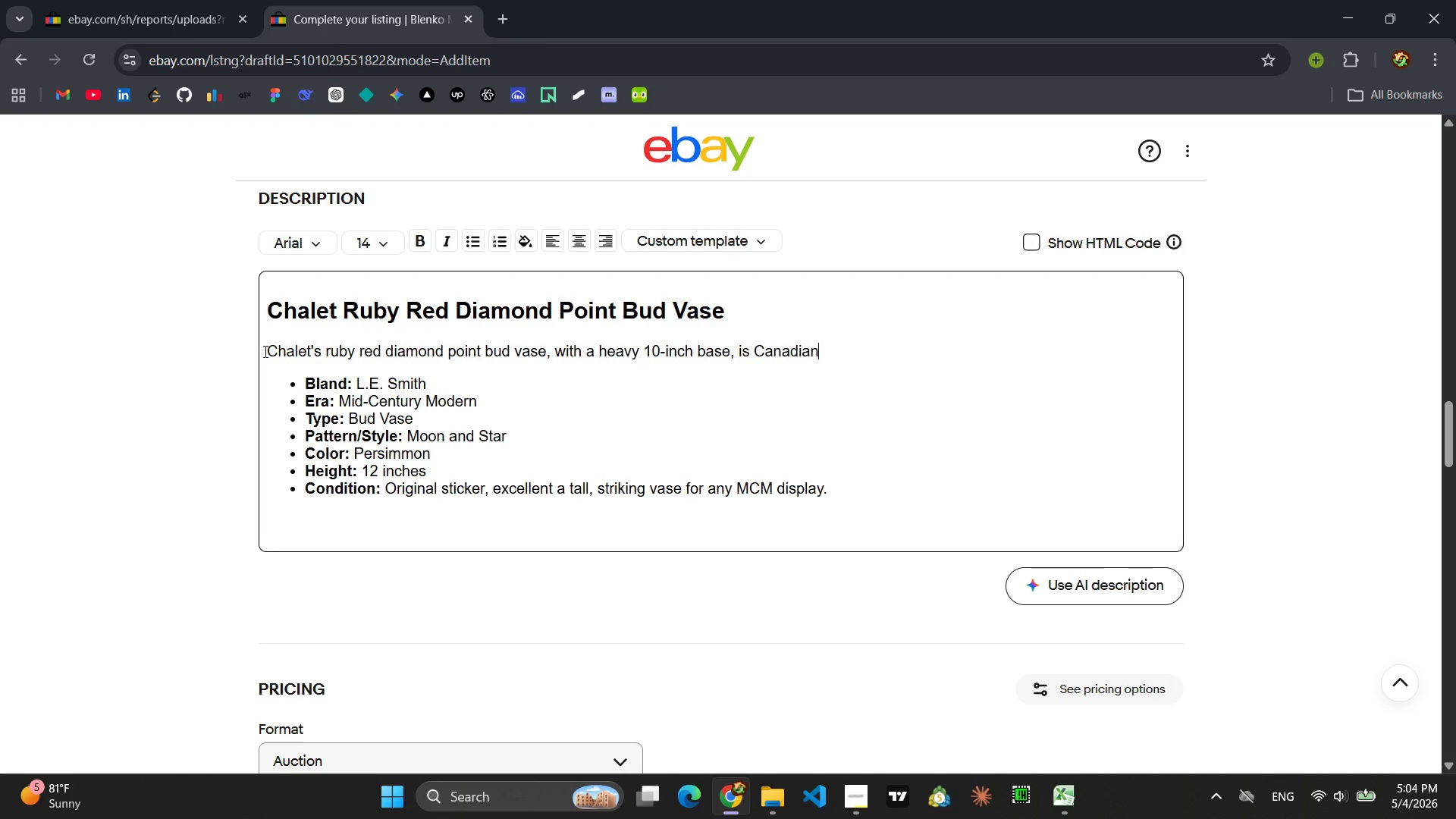 
type( Mid-Cnetury)
key(Backspace)
key(Backspace)
key(Backspace)
key(Backspace)
key(Backspace)
key(Backspace)
type(entury art glass at its finest. m)
key(Backspace)
type(Minor hard water stains inside do not mar th r)
key(Backspace)
key(Backspace)
type(e rich cou)
key(Backspace)
type(lor or crip)
key(Backspace)
type(sp pattern.)
 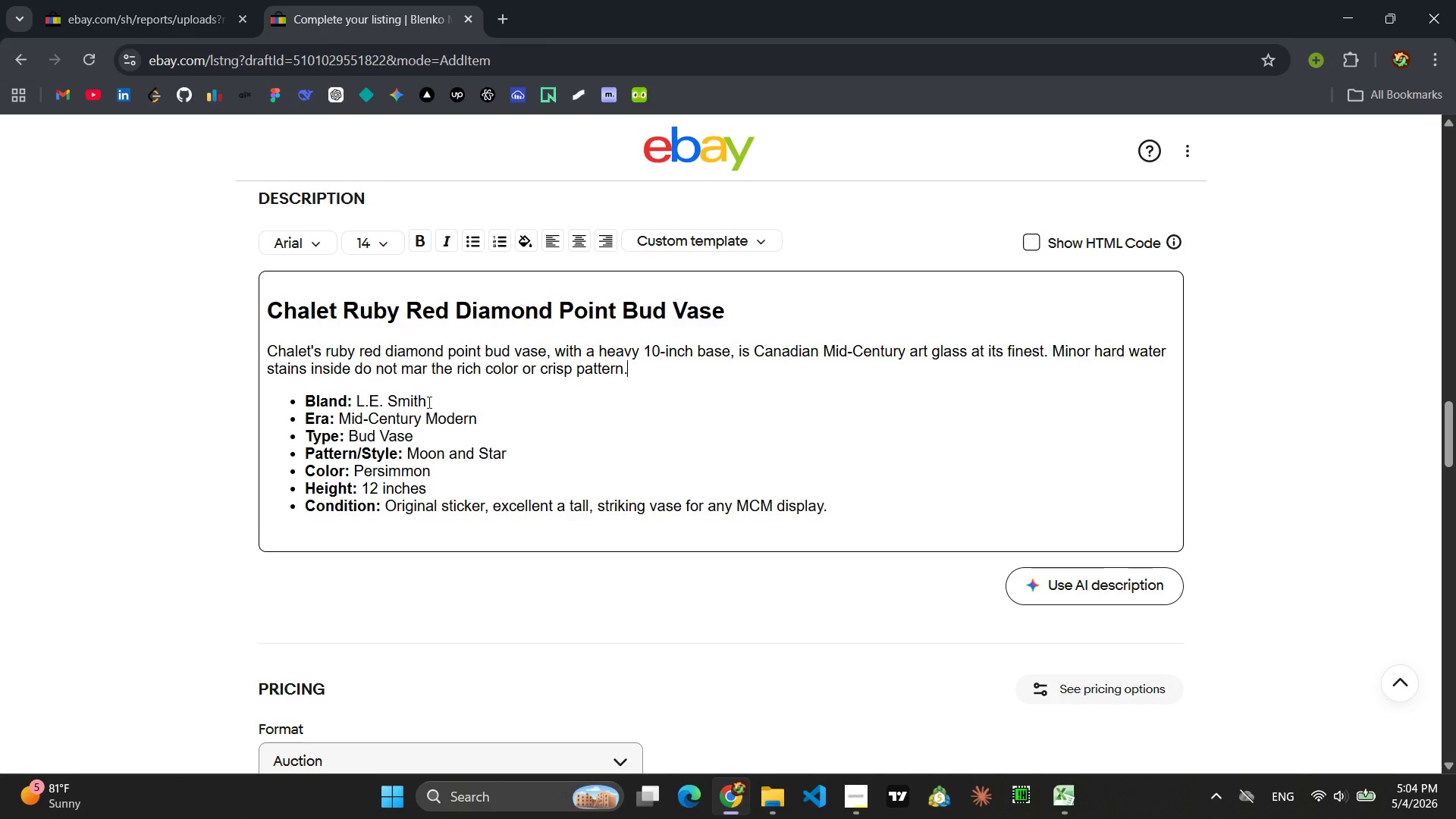 
left_click_drag(start_coordinate=[425, 403], to_coordinate=[356, 407])
 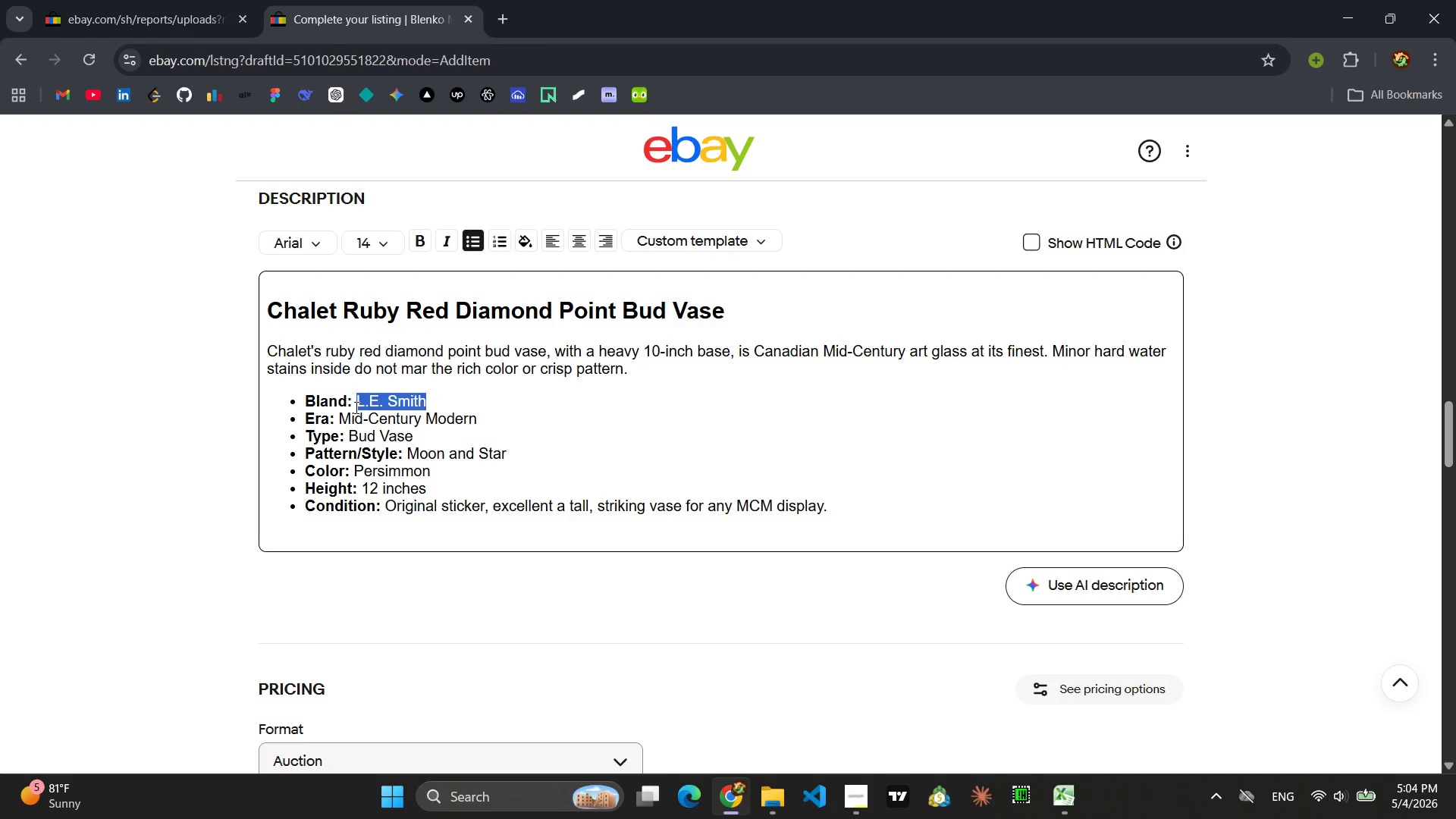 
type(Chalet (Canada))
 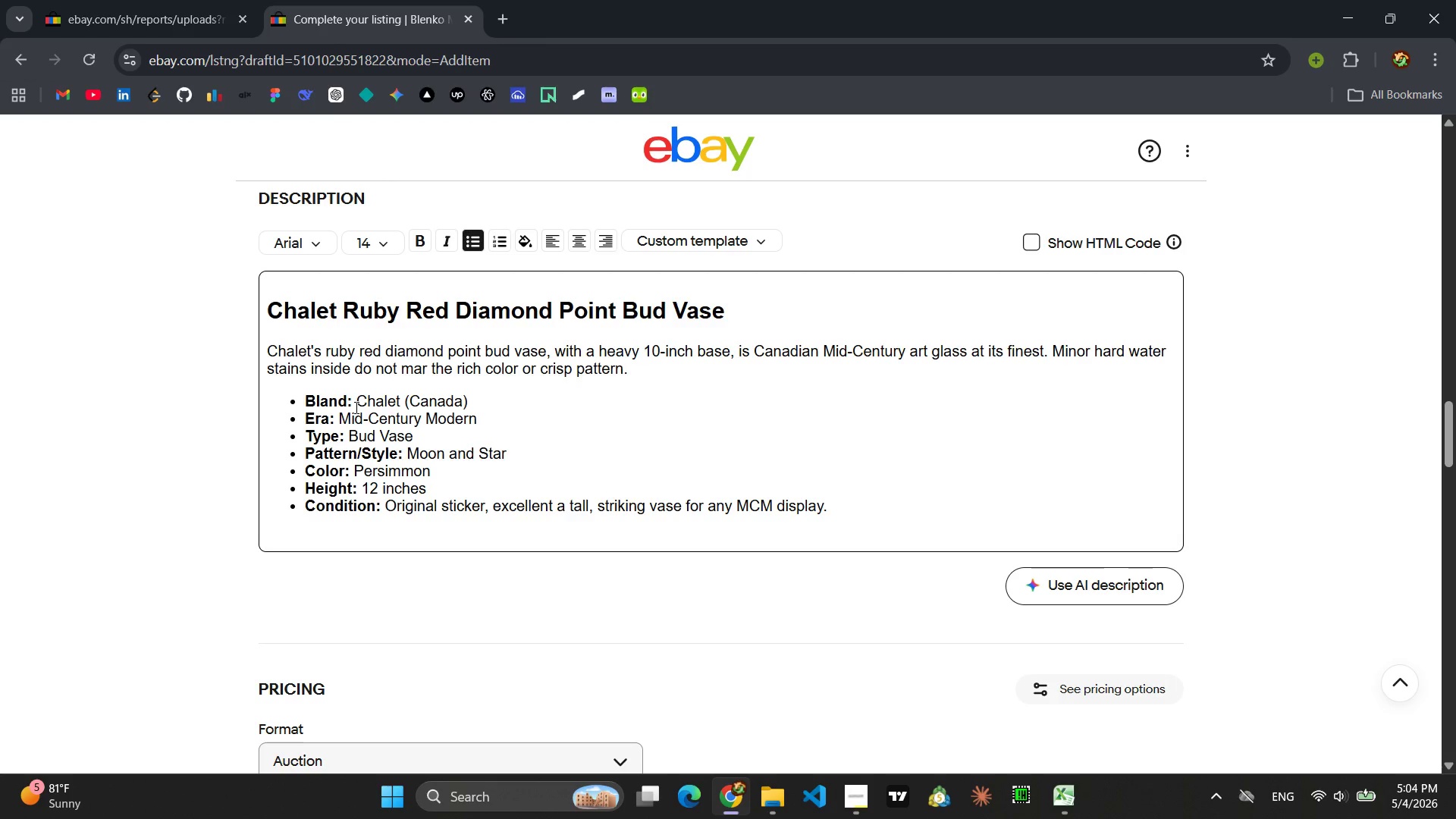 
wait(5.31)
 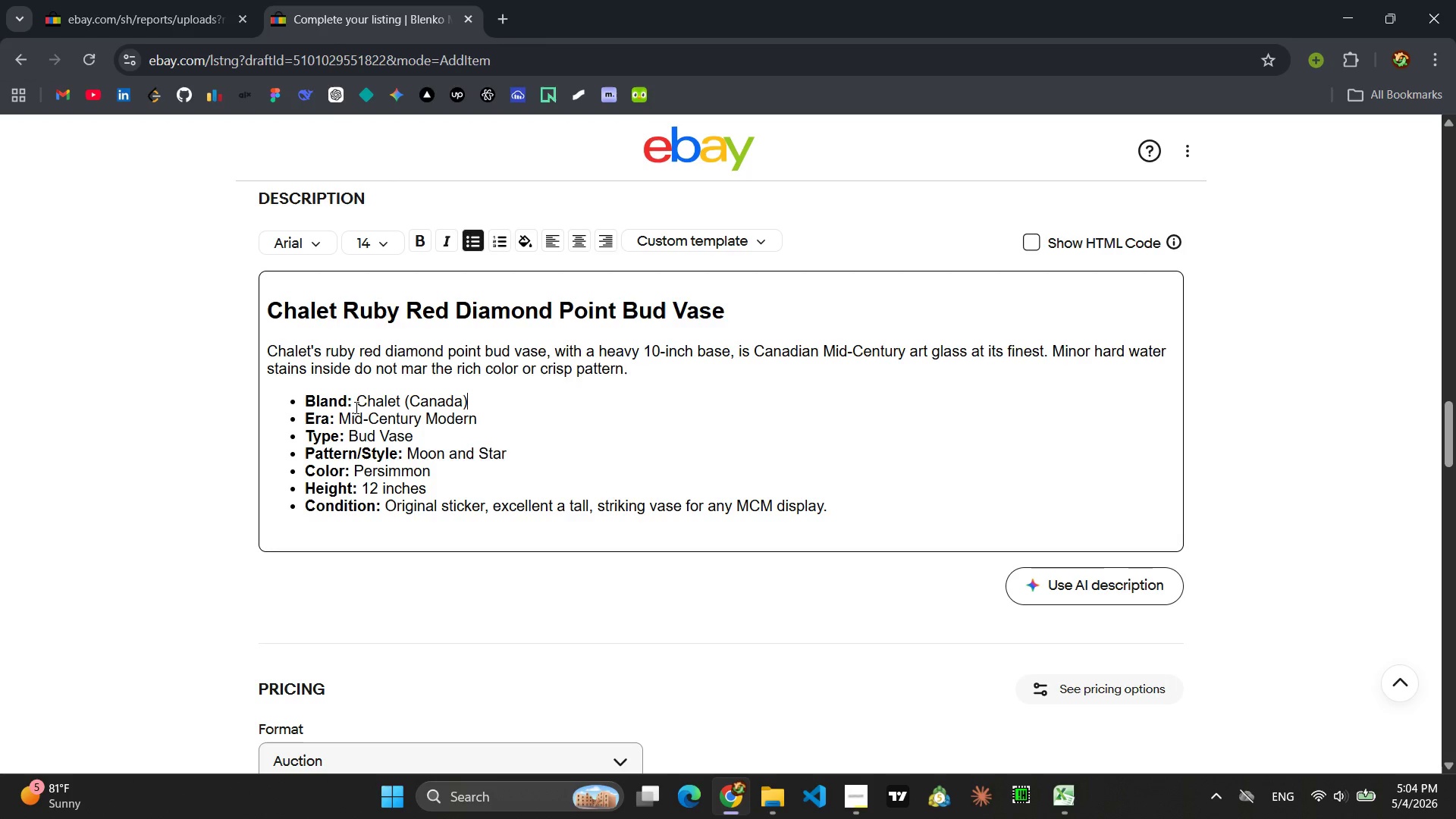 
left_click_drag(start_coordinate=[509, 455], to_coordinate=[408, 460])
 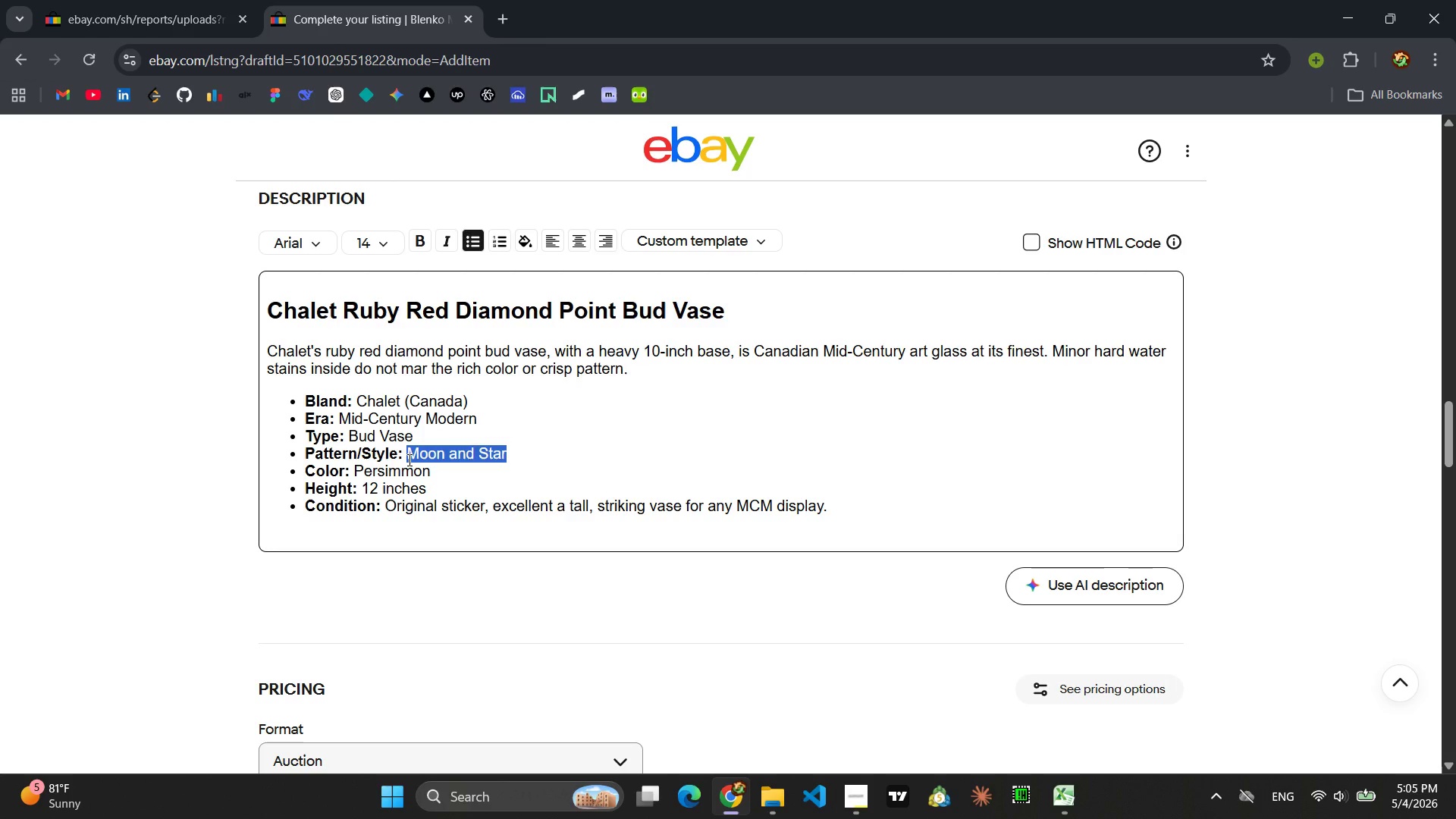 
type(Diamond Point)
 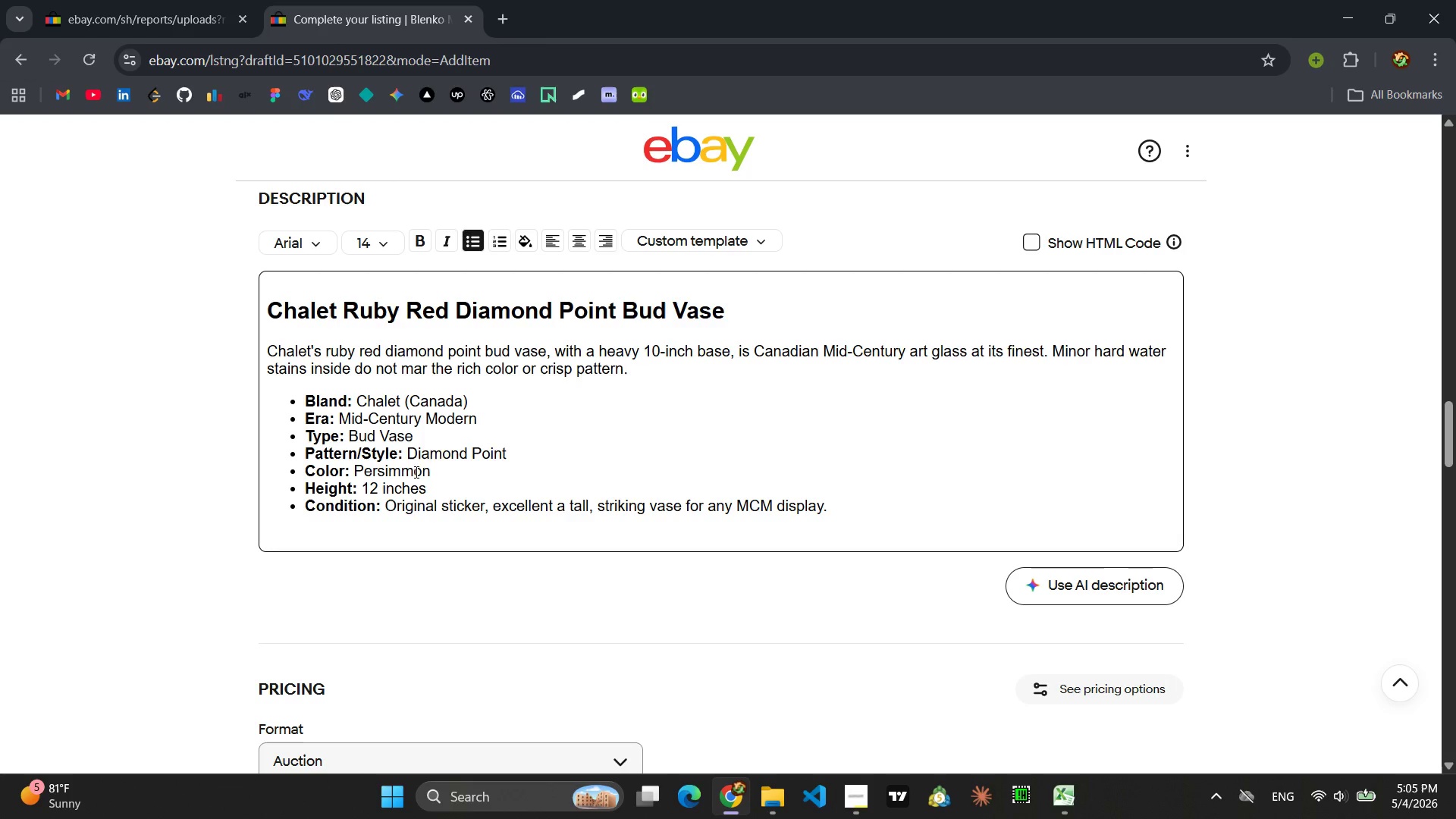 
left_click_drag(start_coordinate=[435, 469], to_coordinate=[353, 476])
 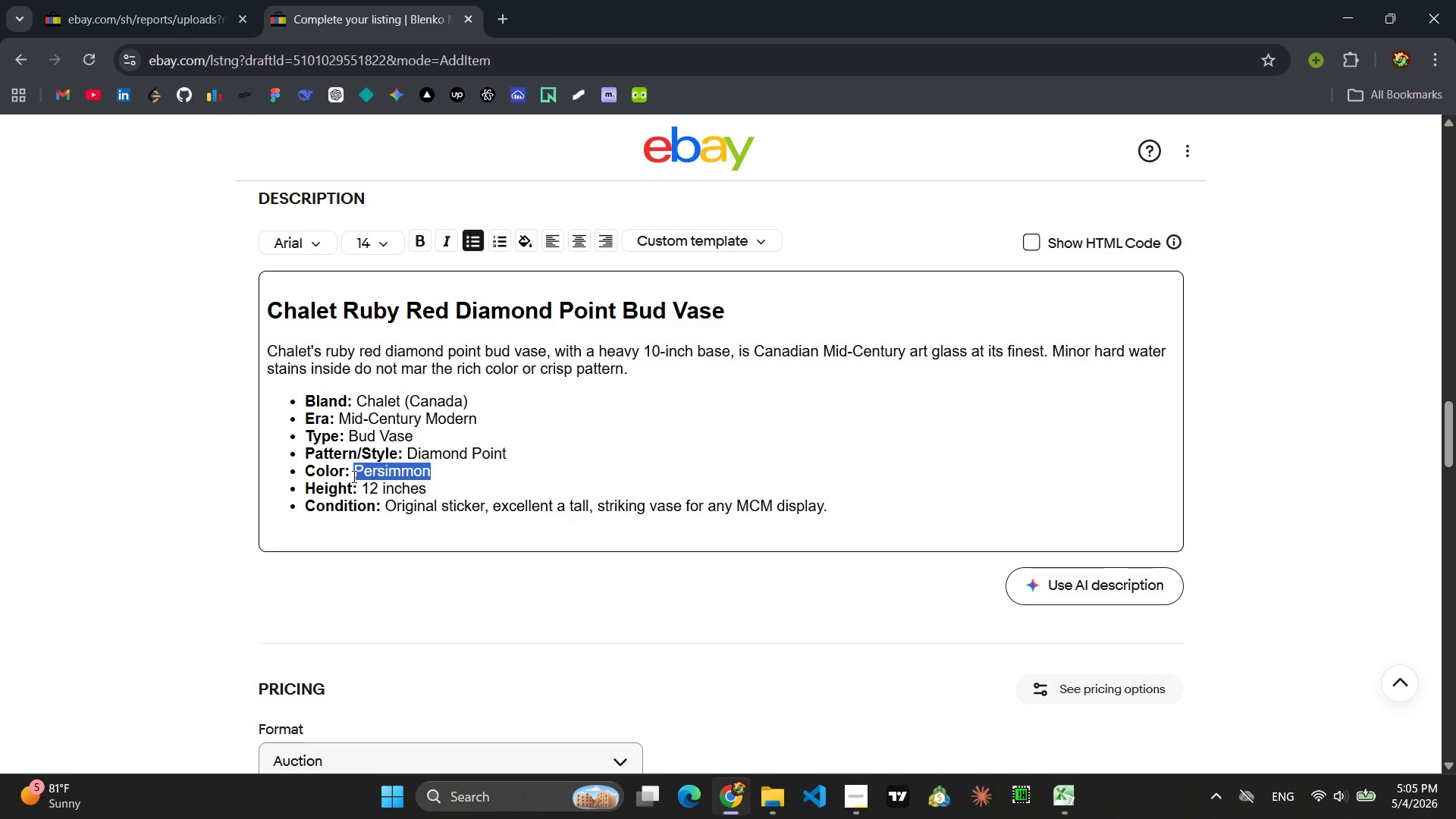 
type(Ruby Red)
 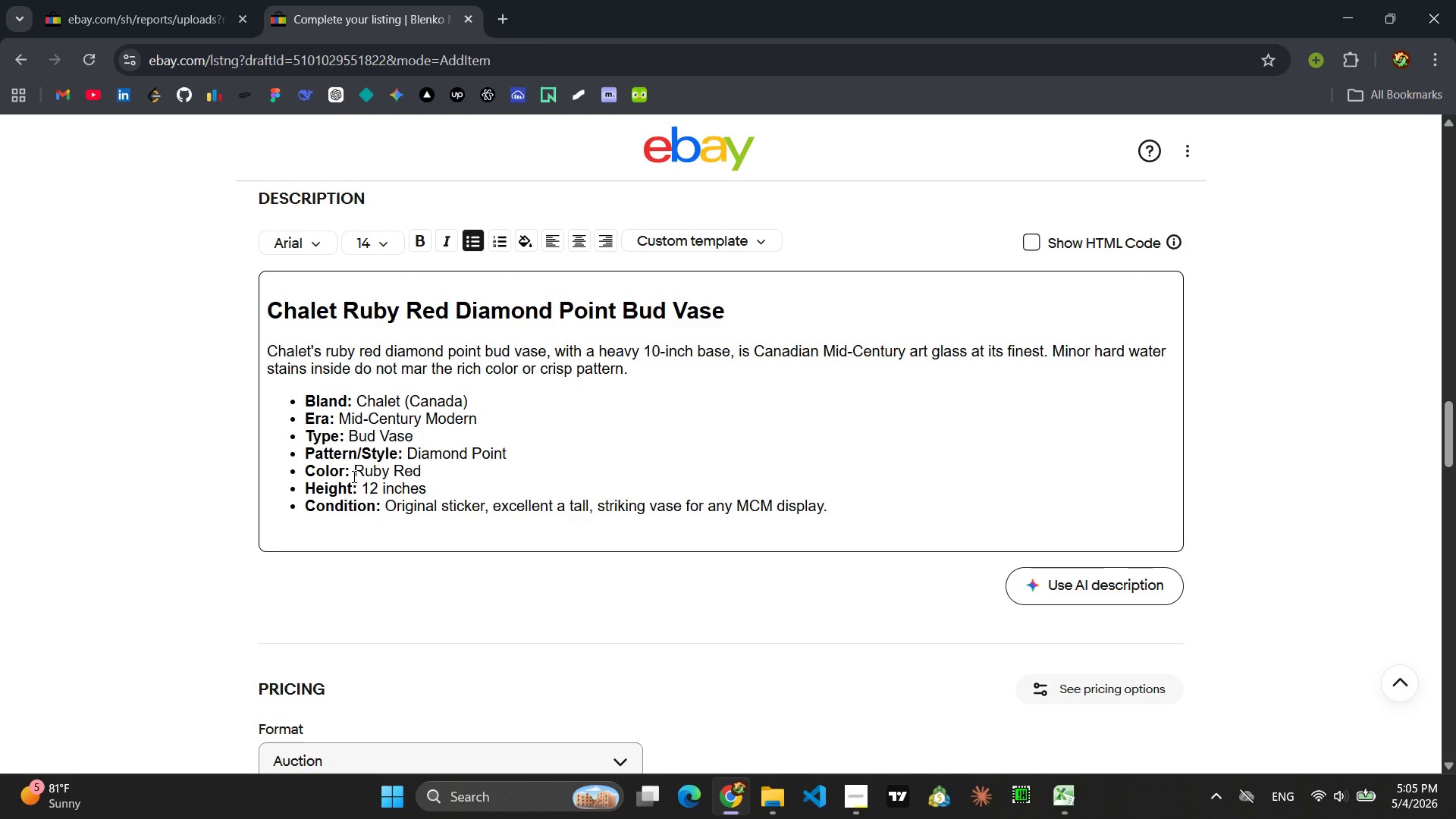 
left_click([381, 489])
 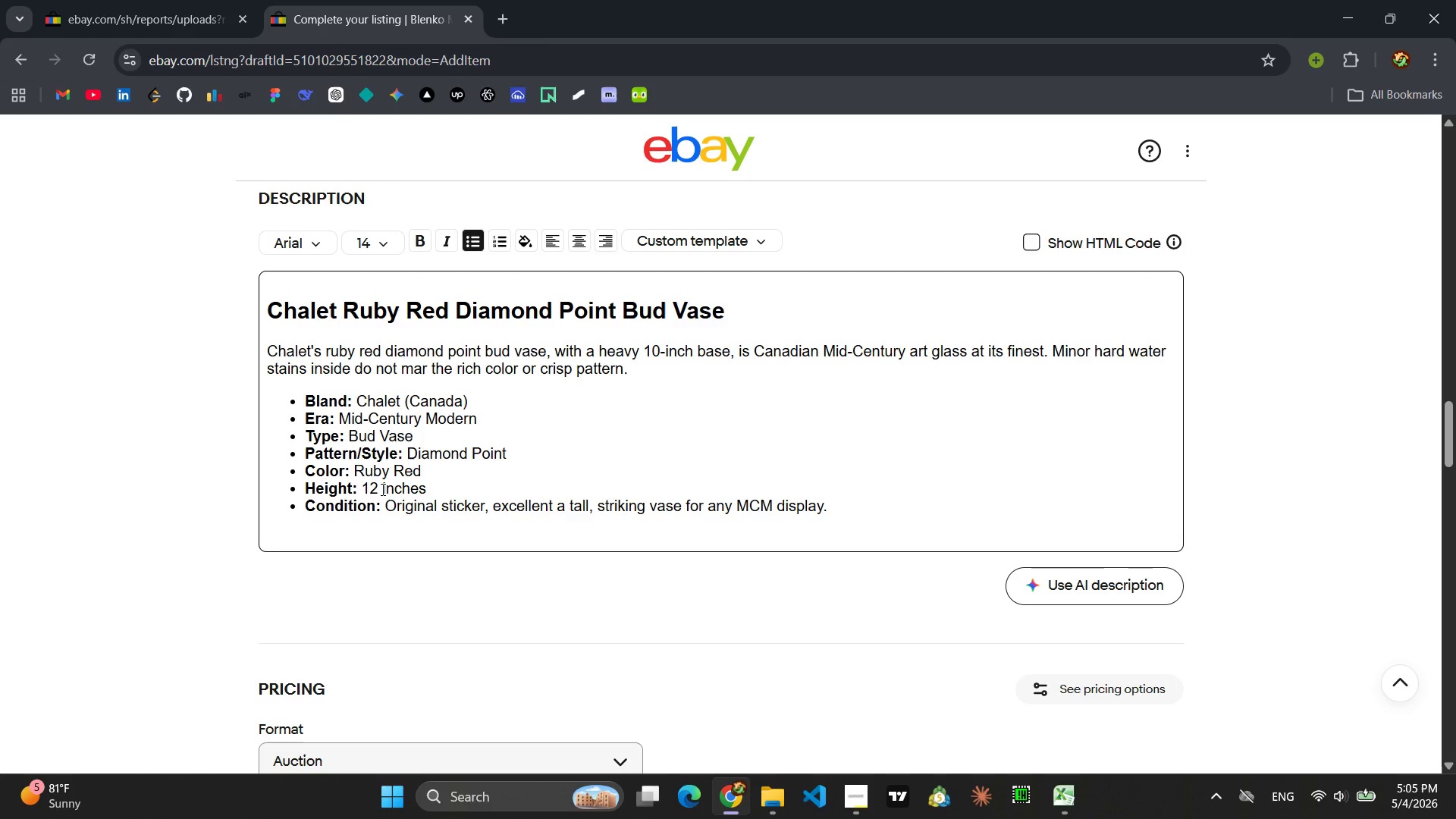 
type(Heavy 10 )
 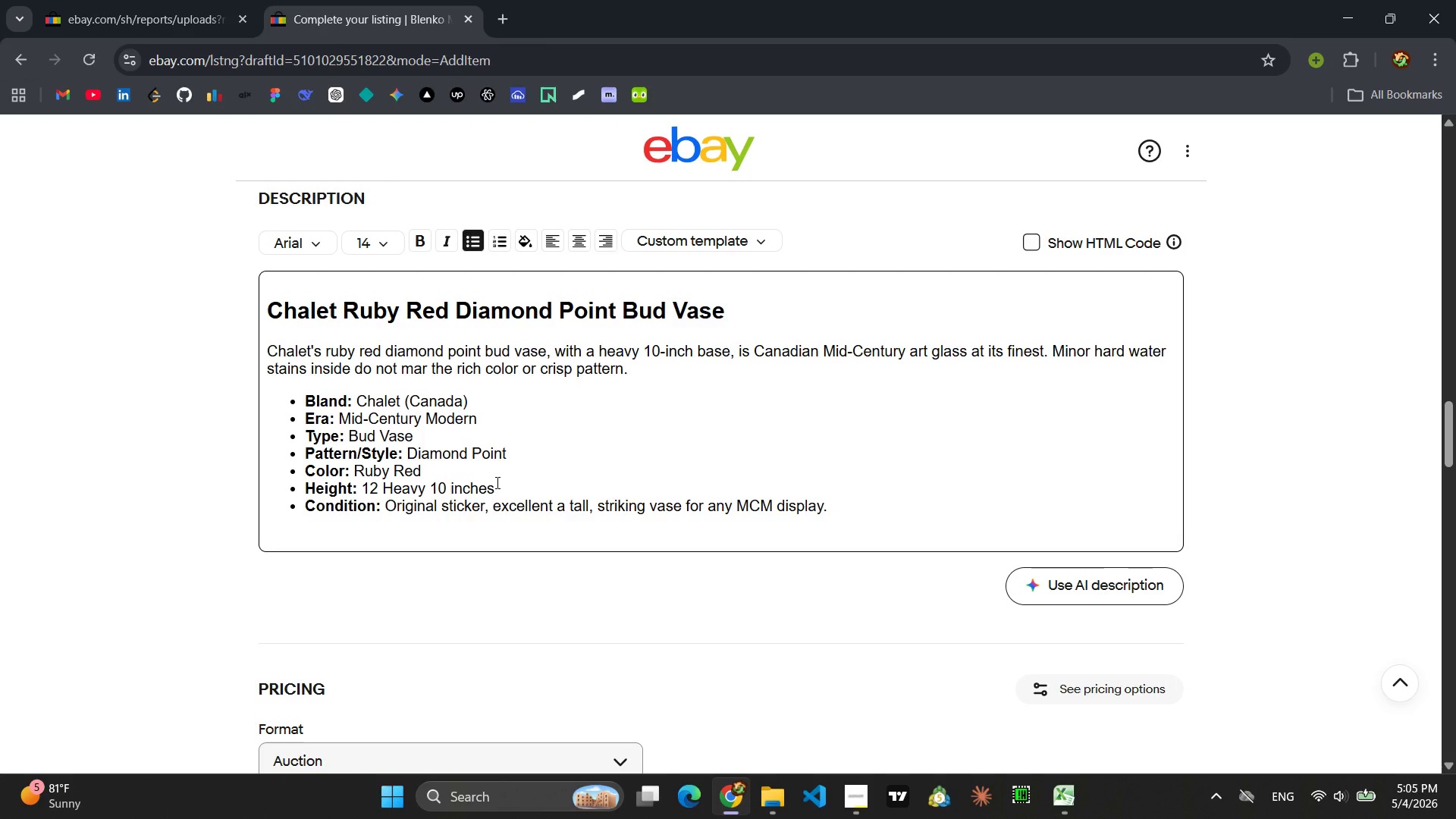 
left_click([496, 483])
 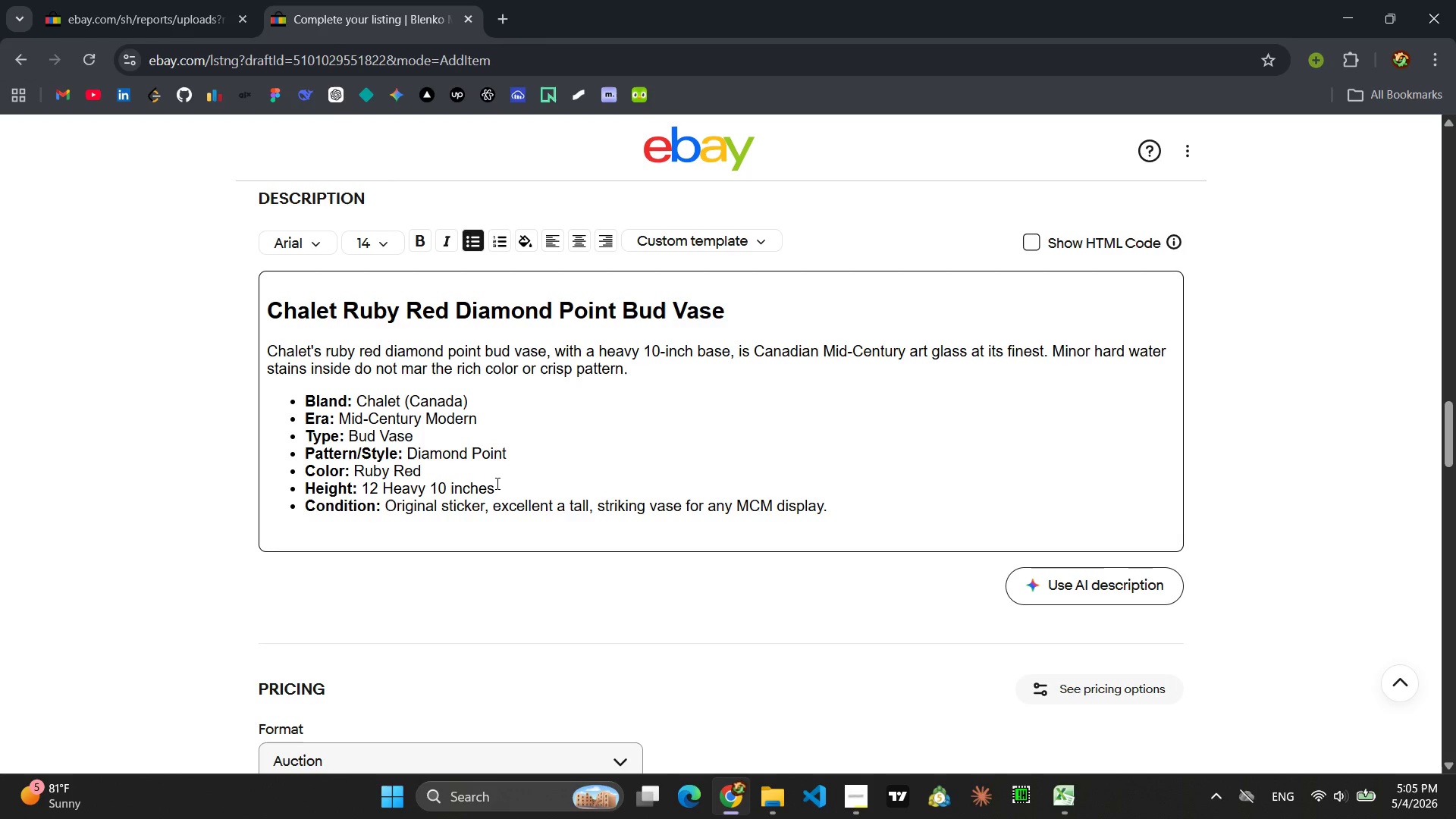 
type( base)
 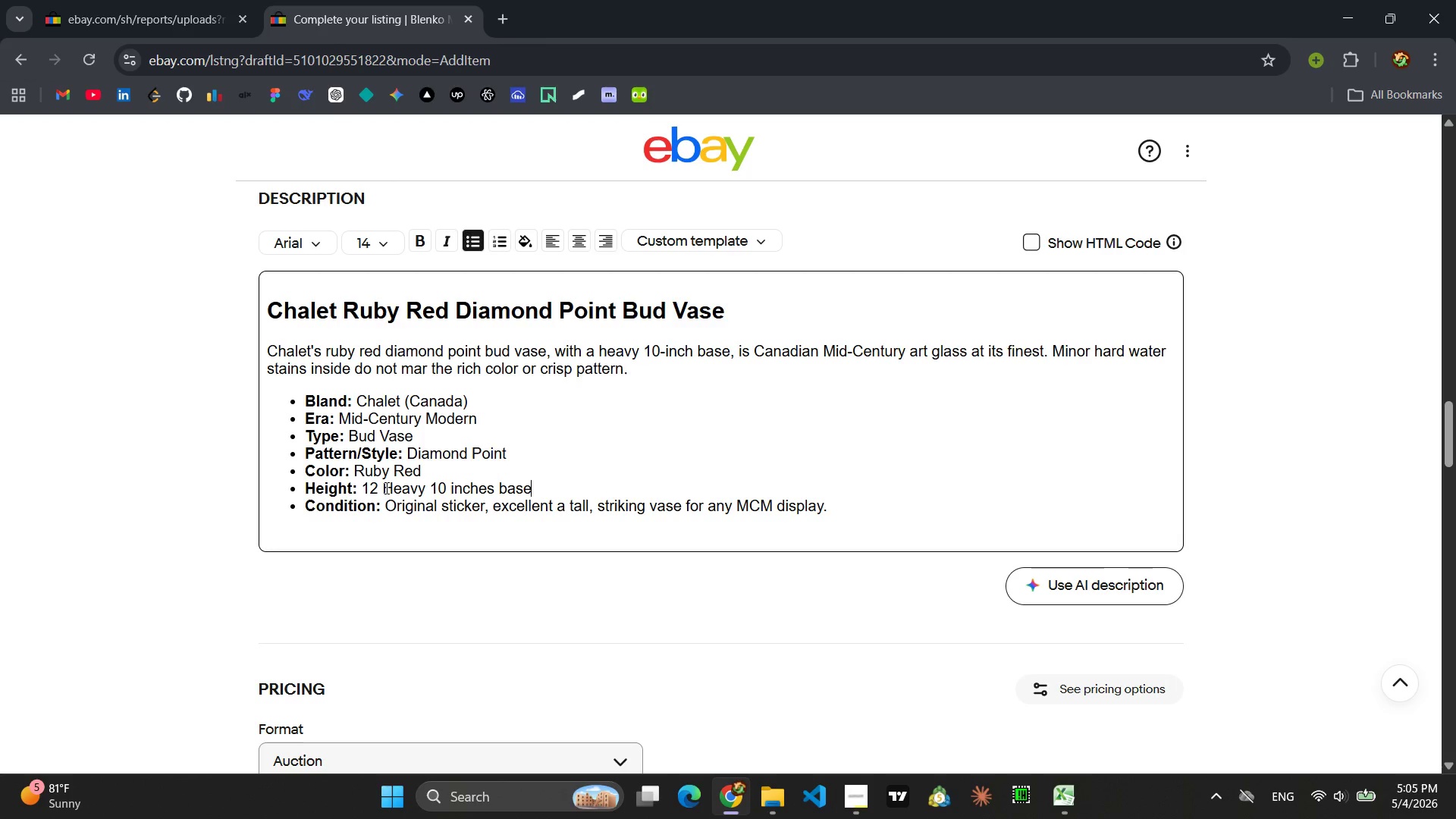 
left_click_drag(start_coordinate=[385, 488], to_coordinate=[359, 485])
 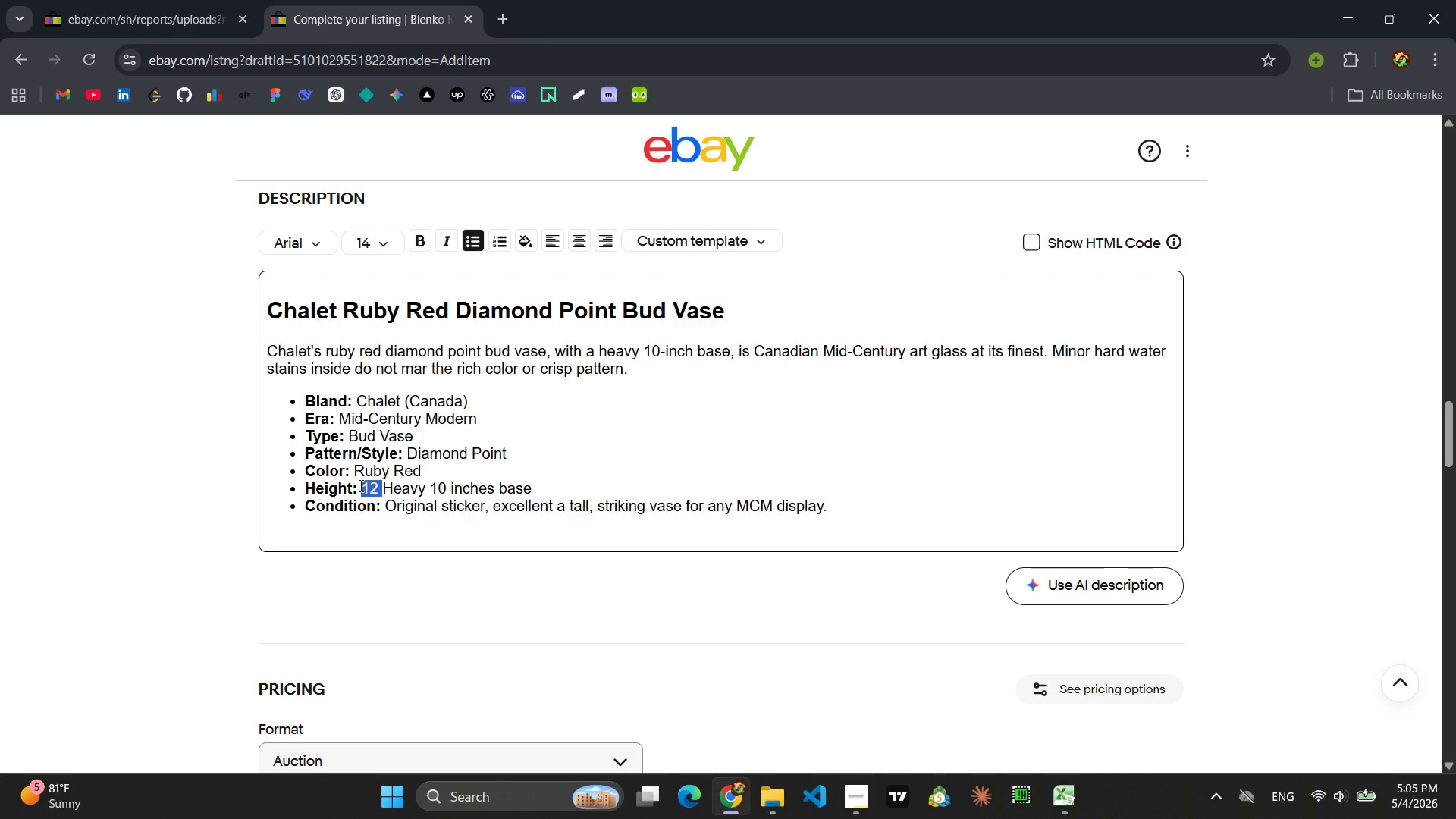 
key(Backspace)
 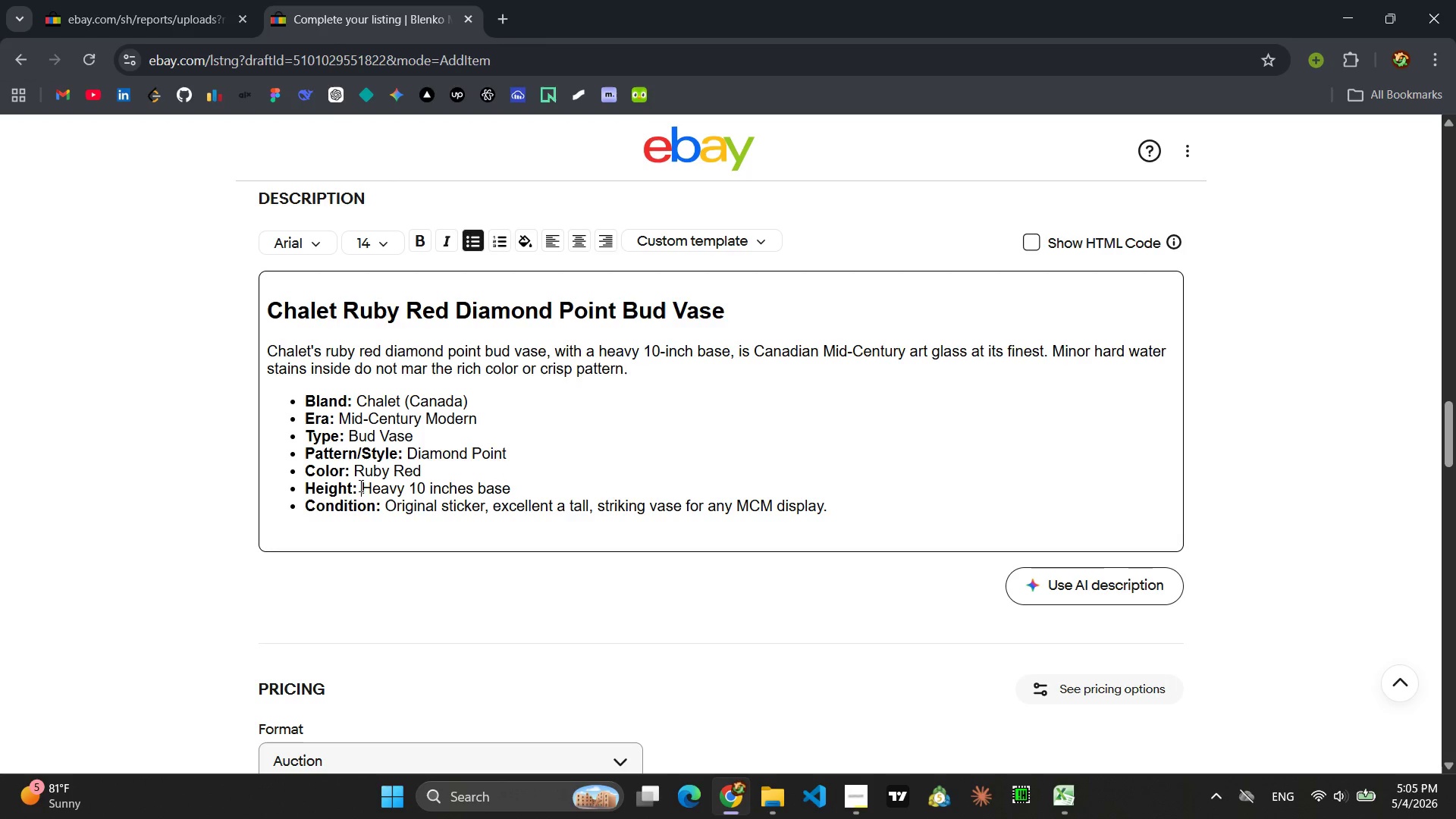 
key(Backspace)
 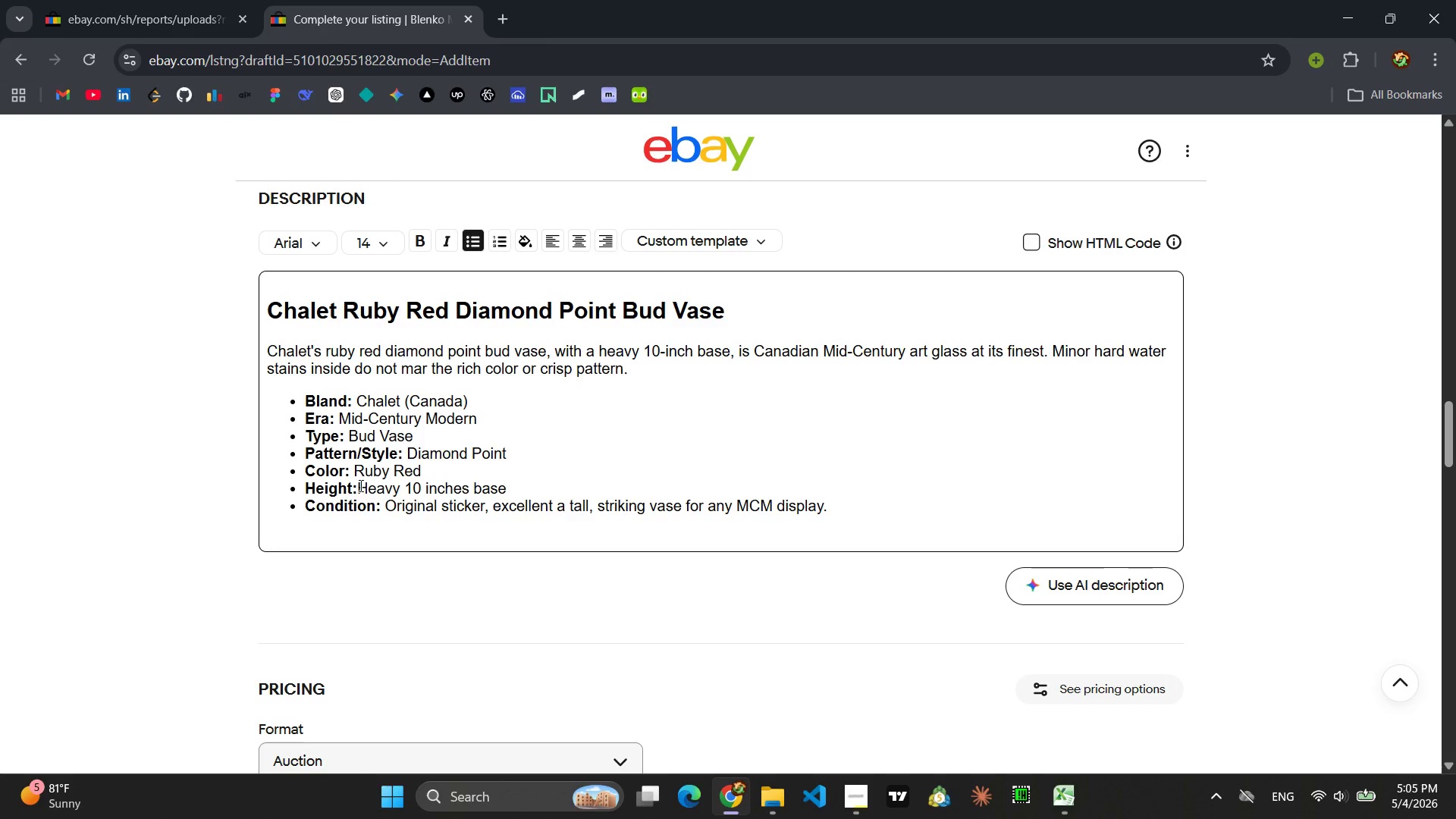 
key(Space)
 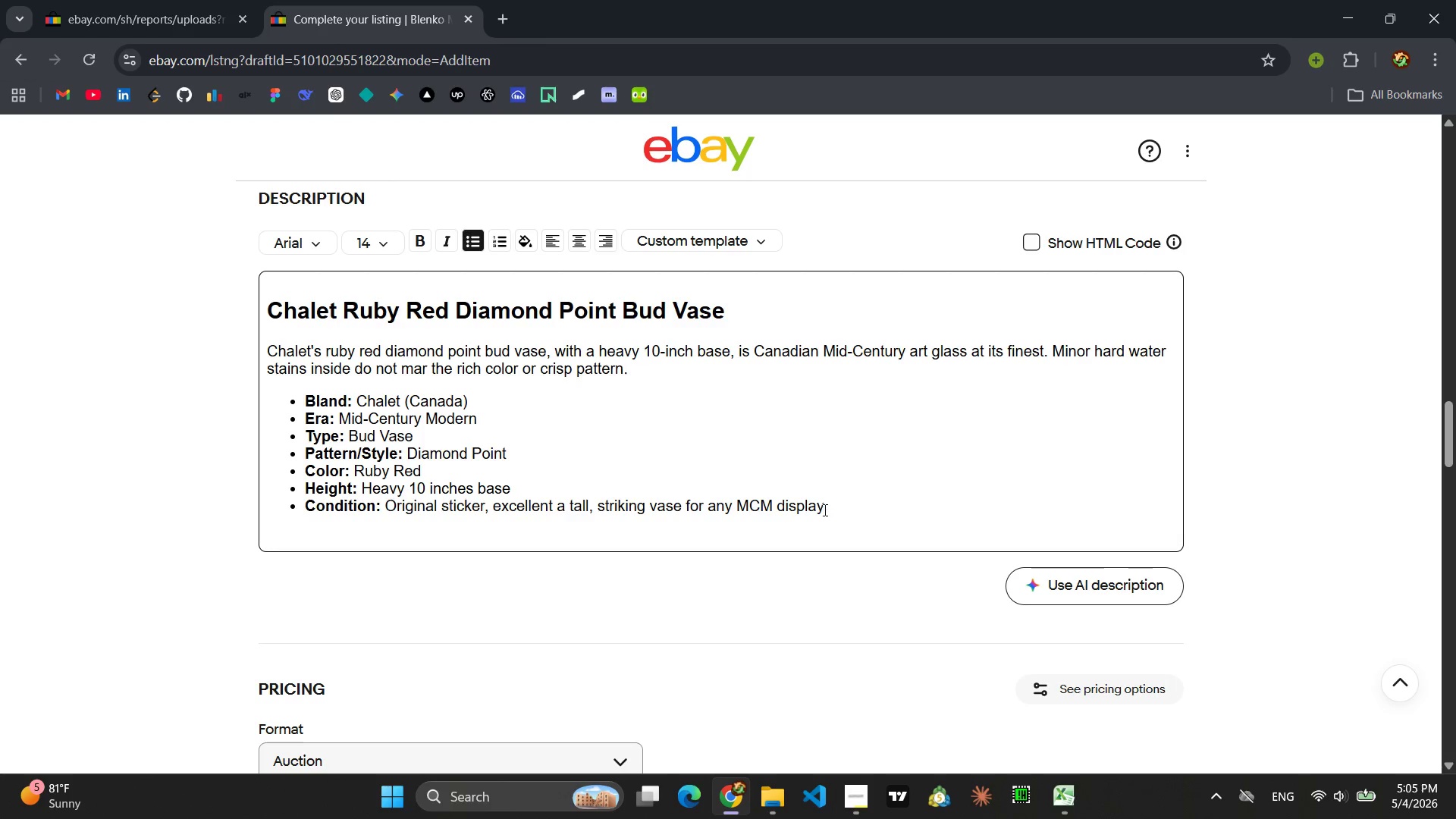 
left_click_drag(start_coordinate=[824, 510], to_coordinate=[386, 516])
 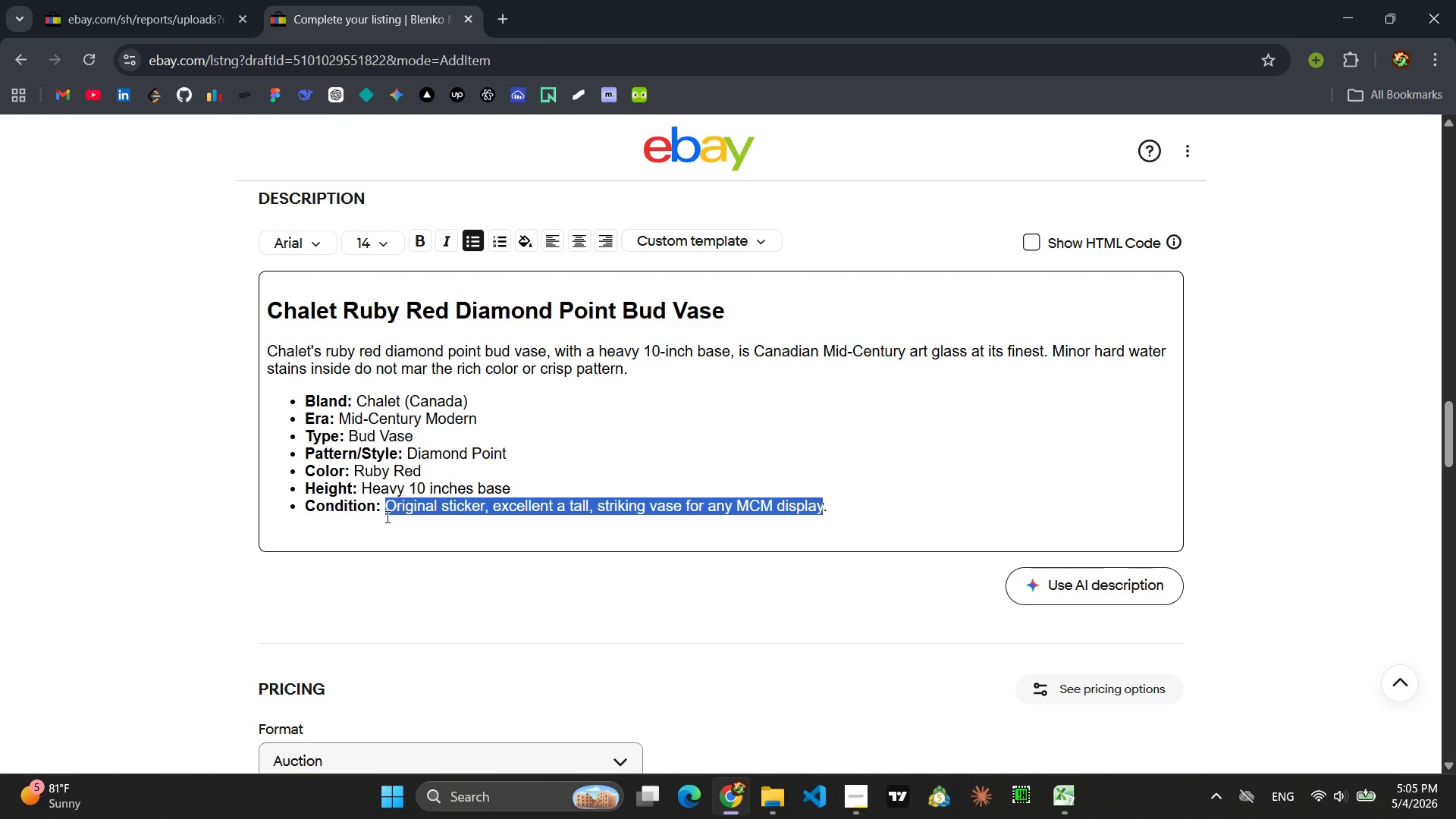 
type(Mion)
key(Backspace)
key(Backspace)
type(nor hard water stains inside Robust yet elegant)
 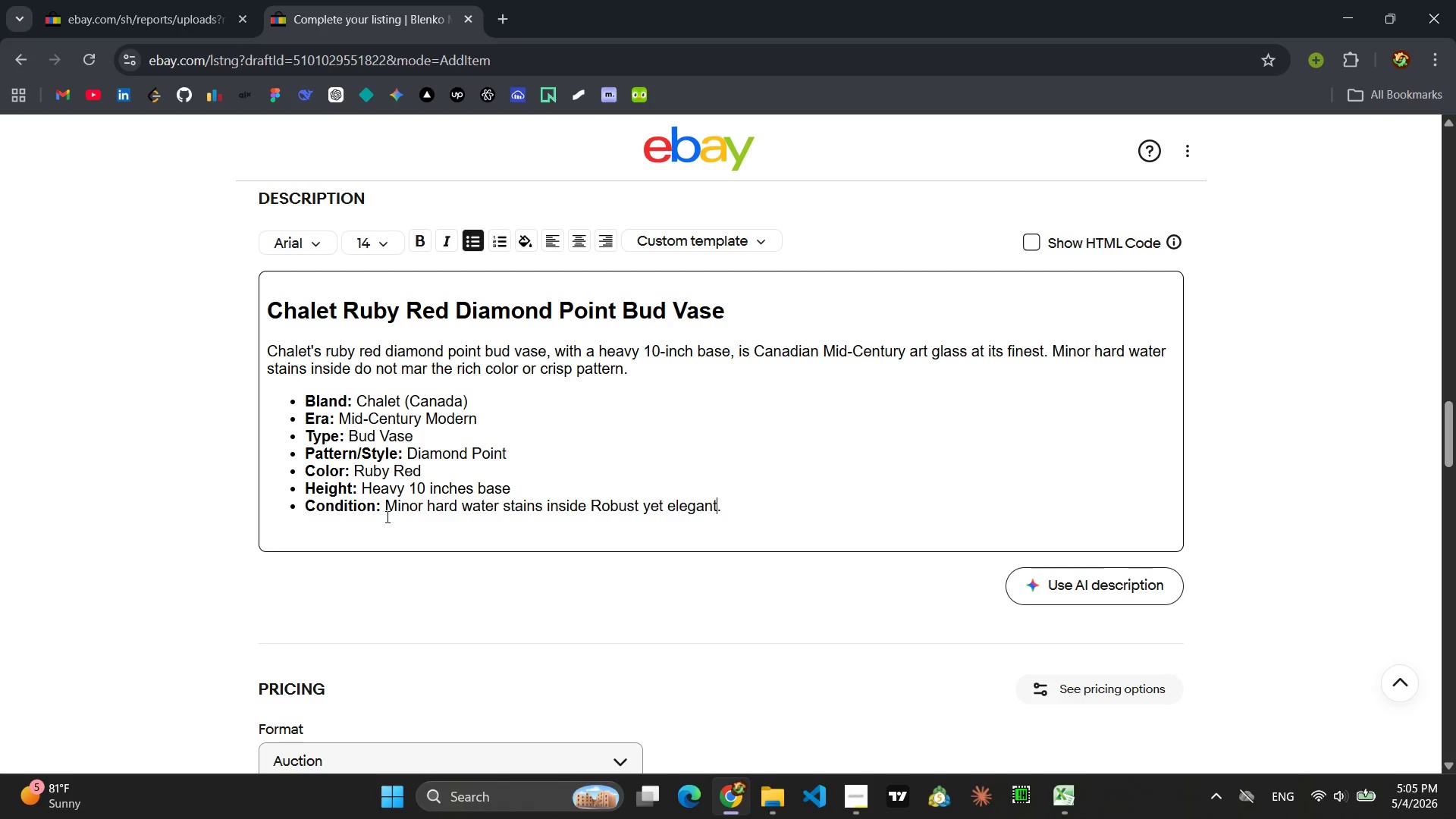 
wait(6.44)
 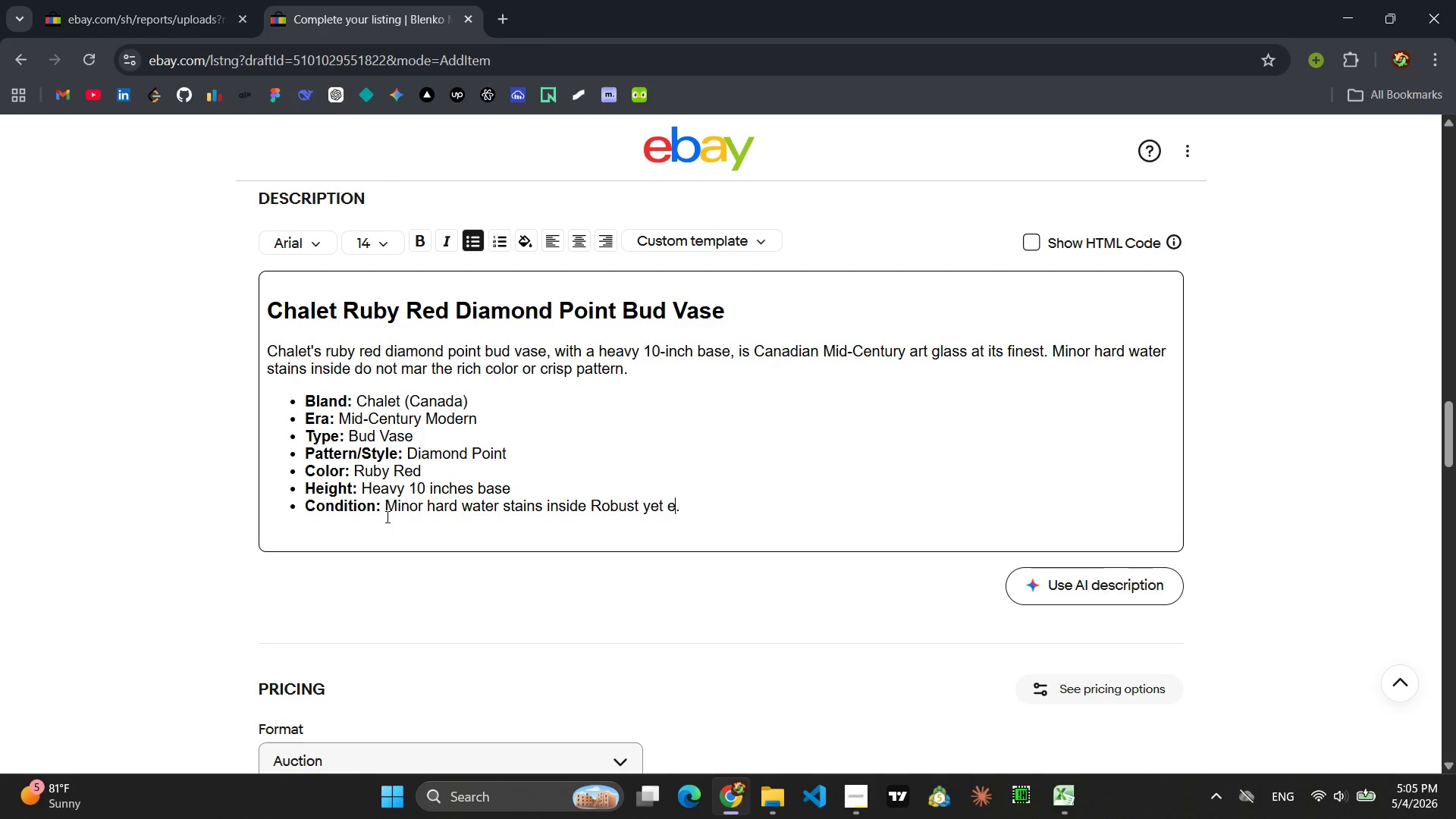 
left_click([1034, 243])
 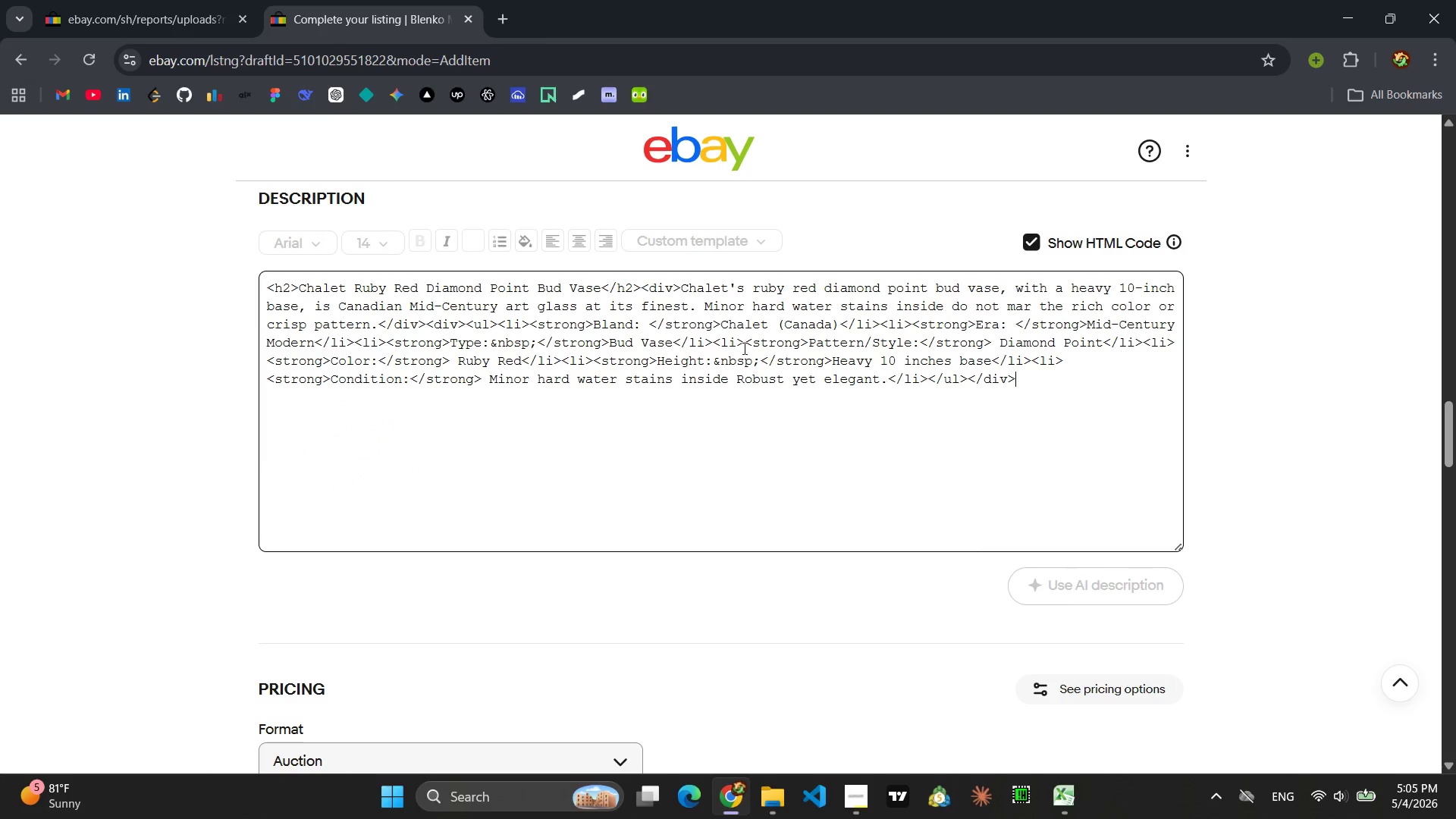 
left_click([603, 362])
 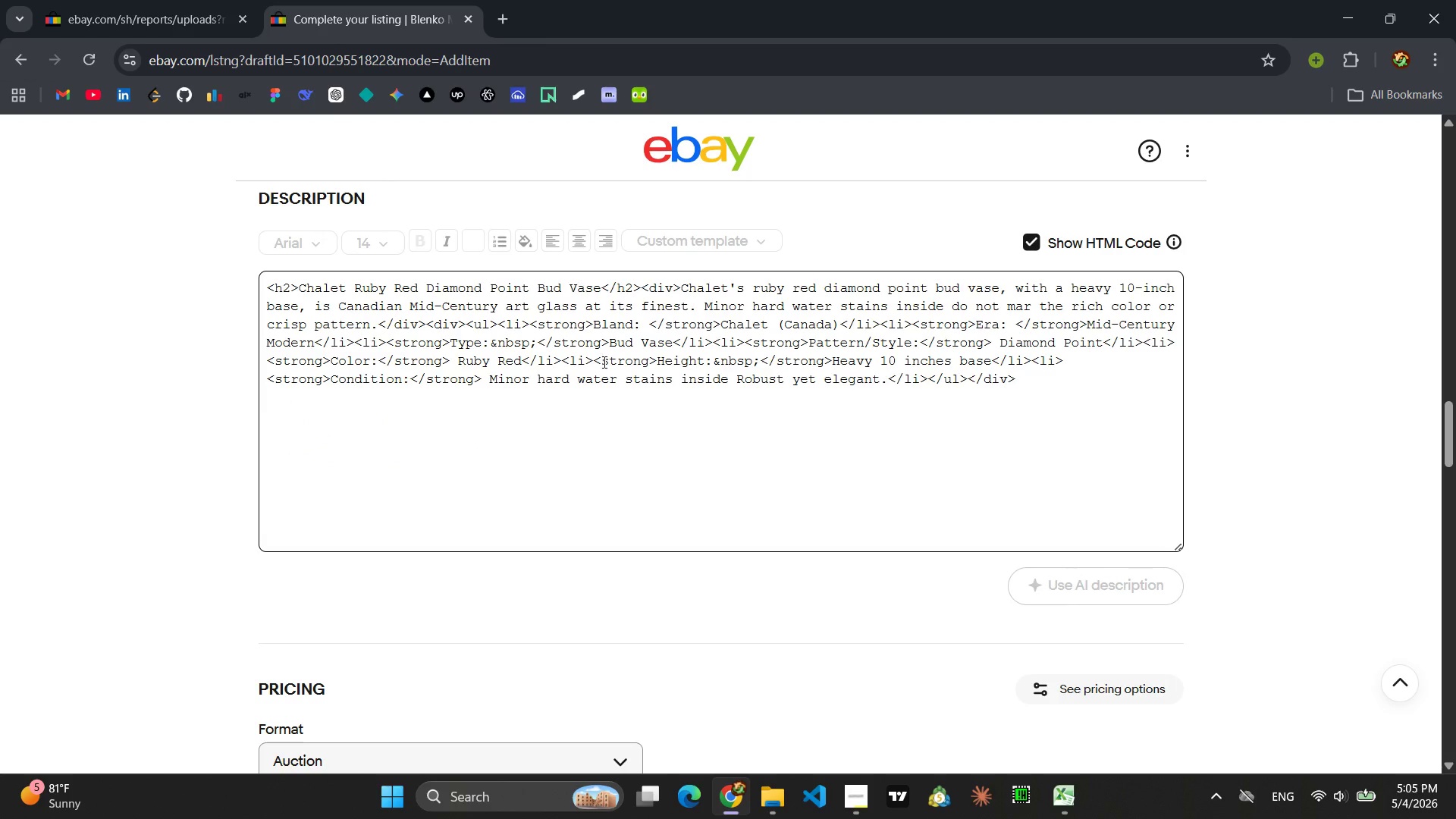 
key(Control+ControlLeft)
 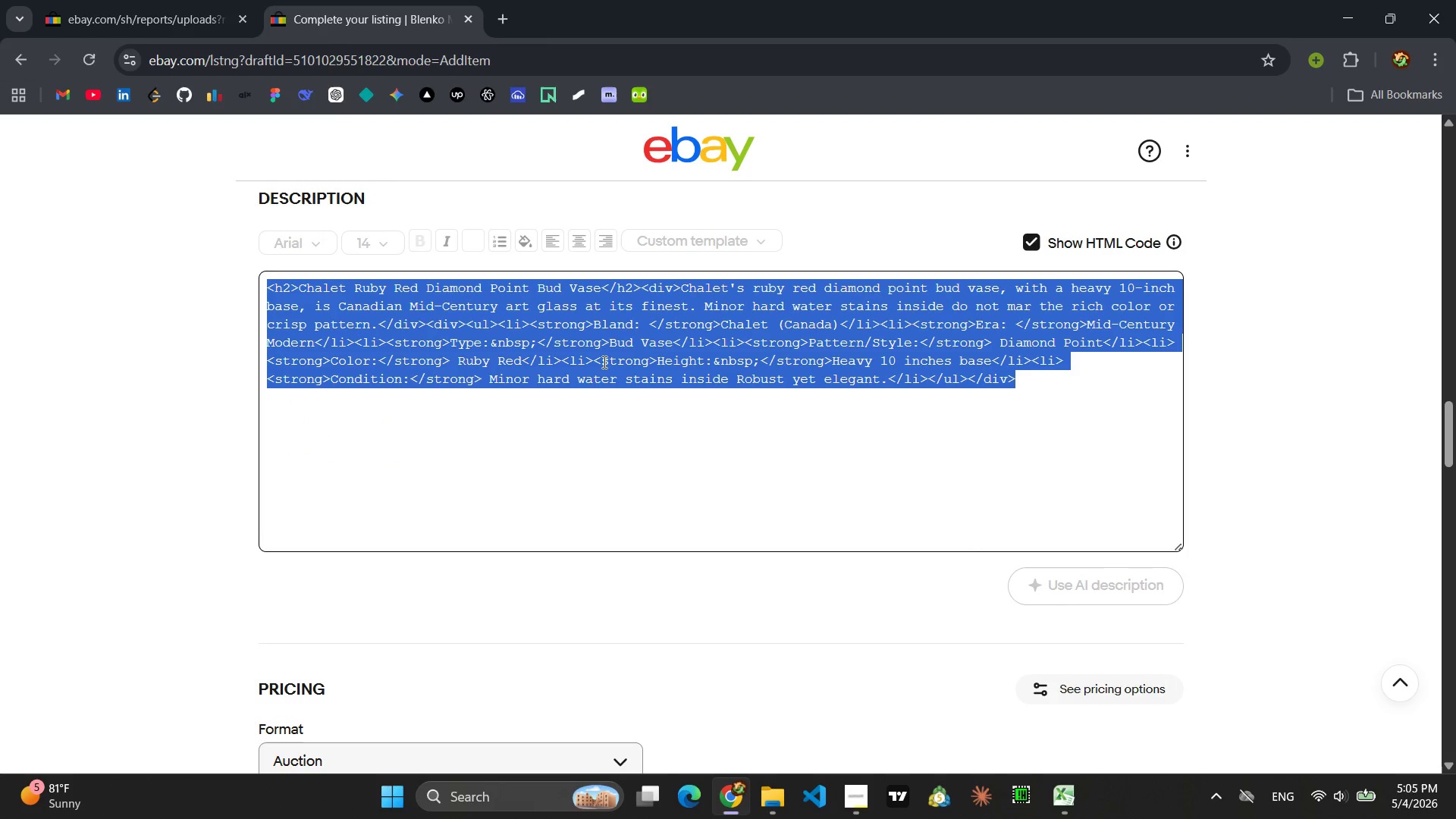 
key(Control+A)
 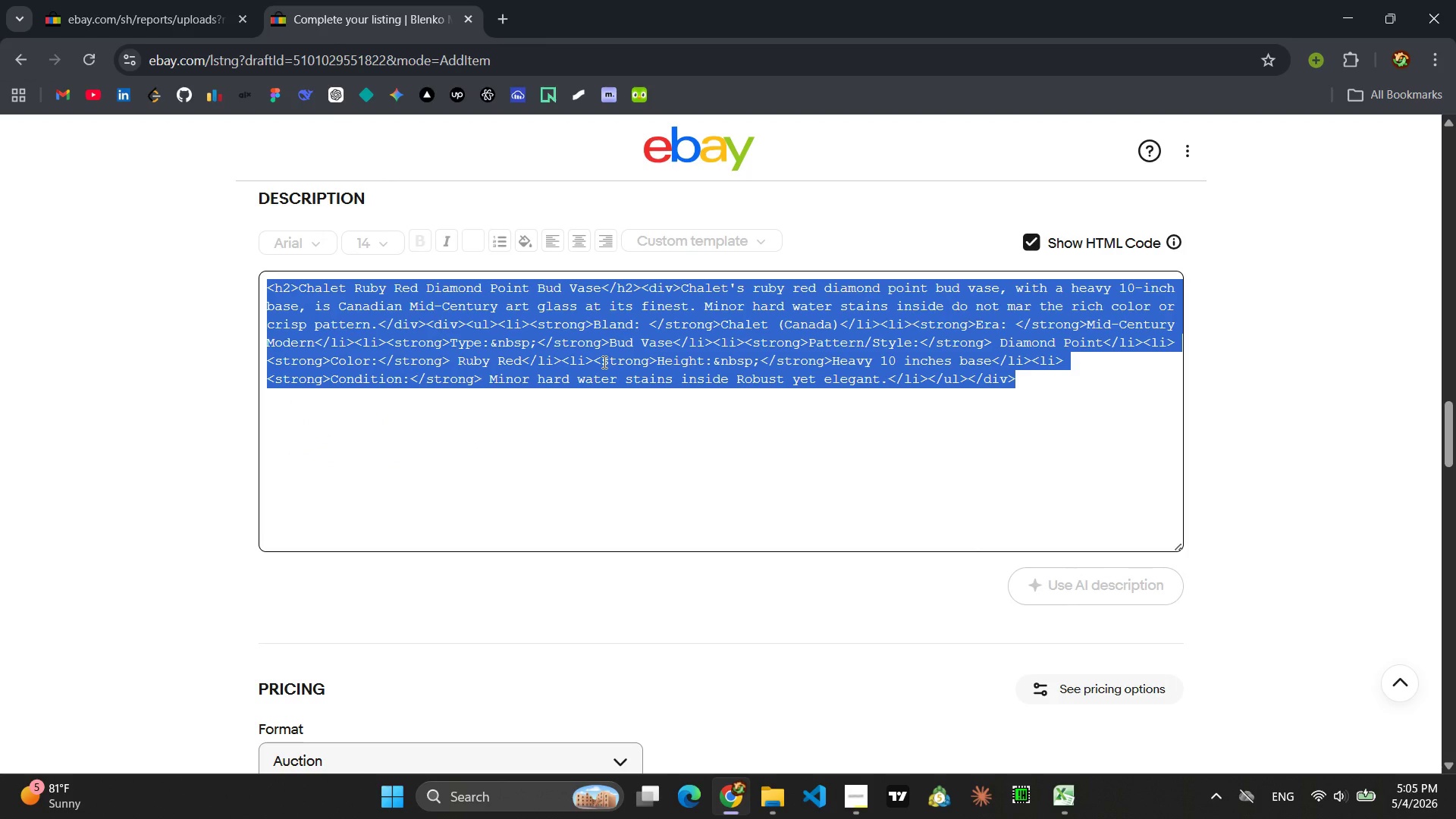 
key(Control+C)
 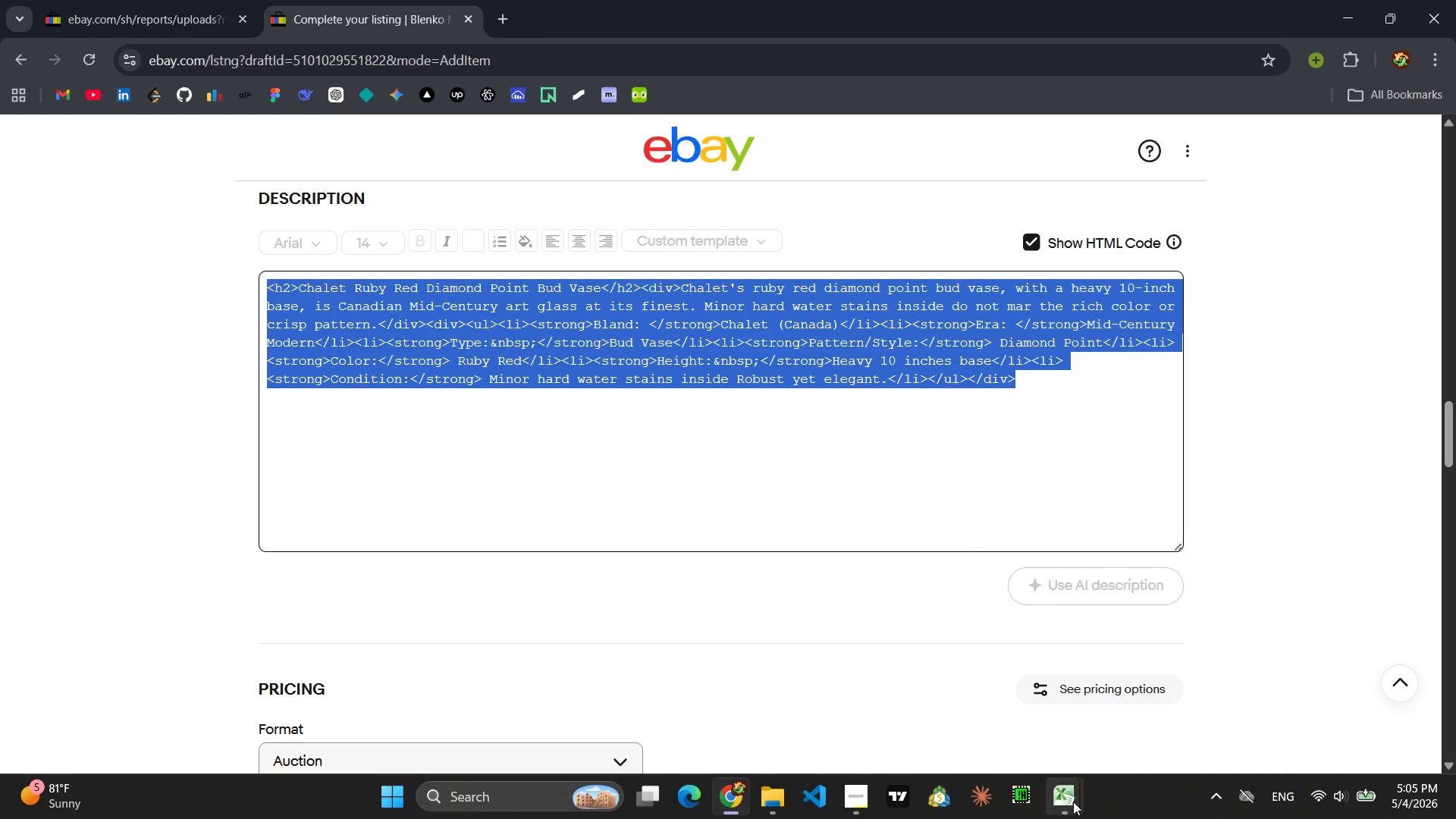 
left_click([1103, 714])
 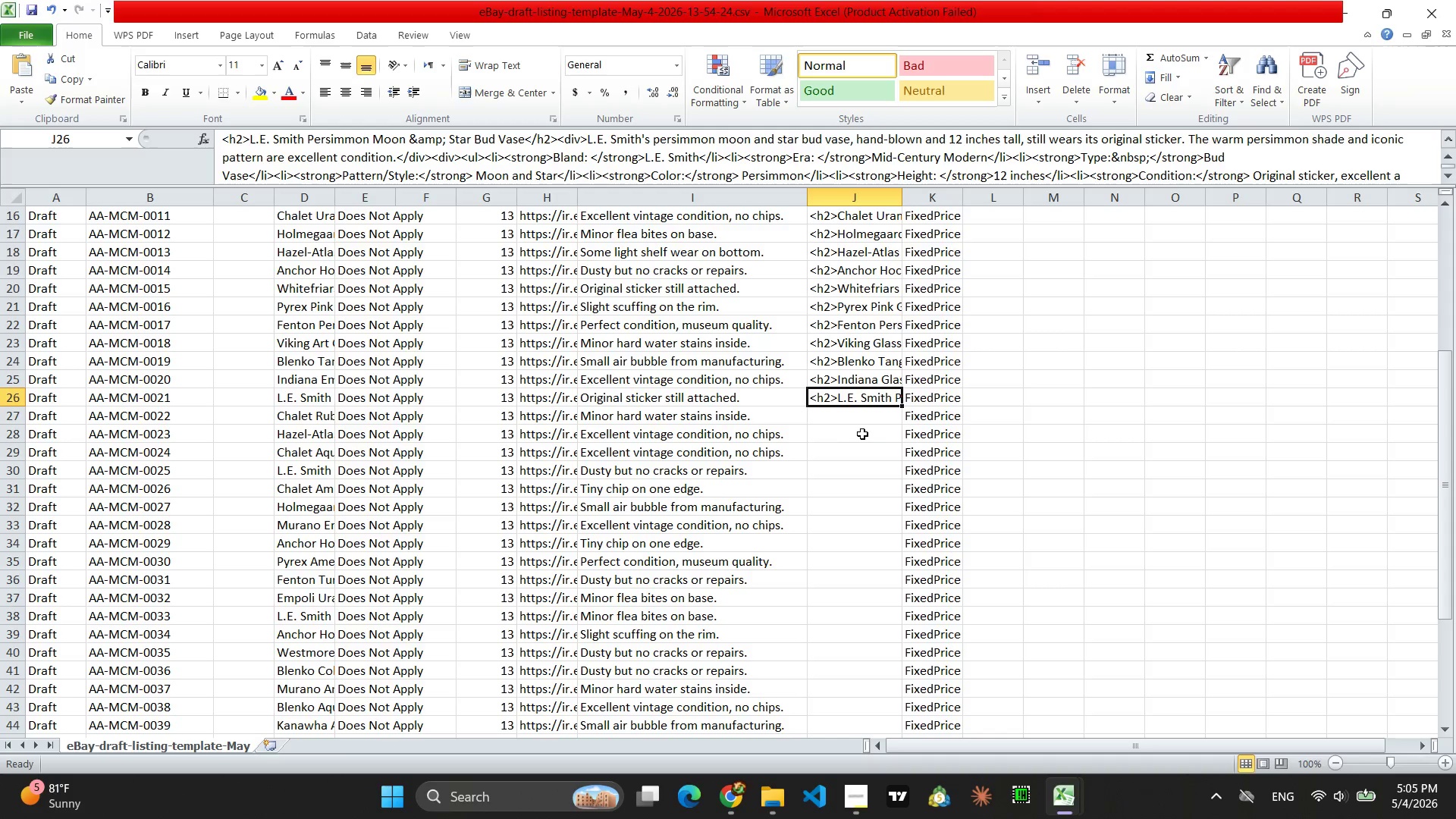 
left_click([850, 423])
 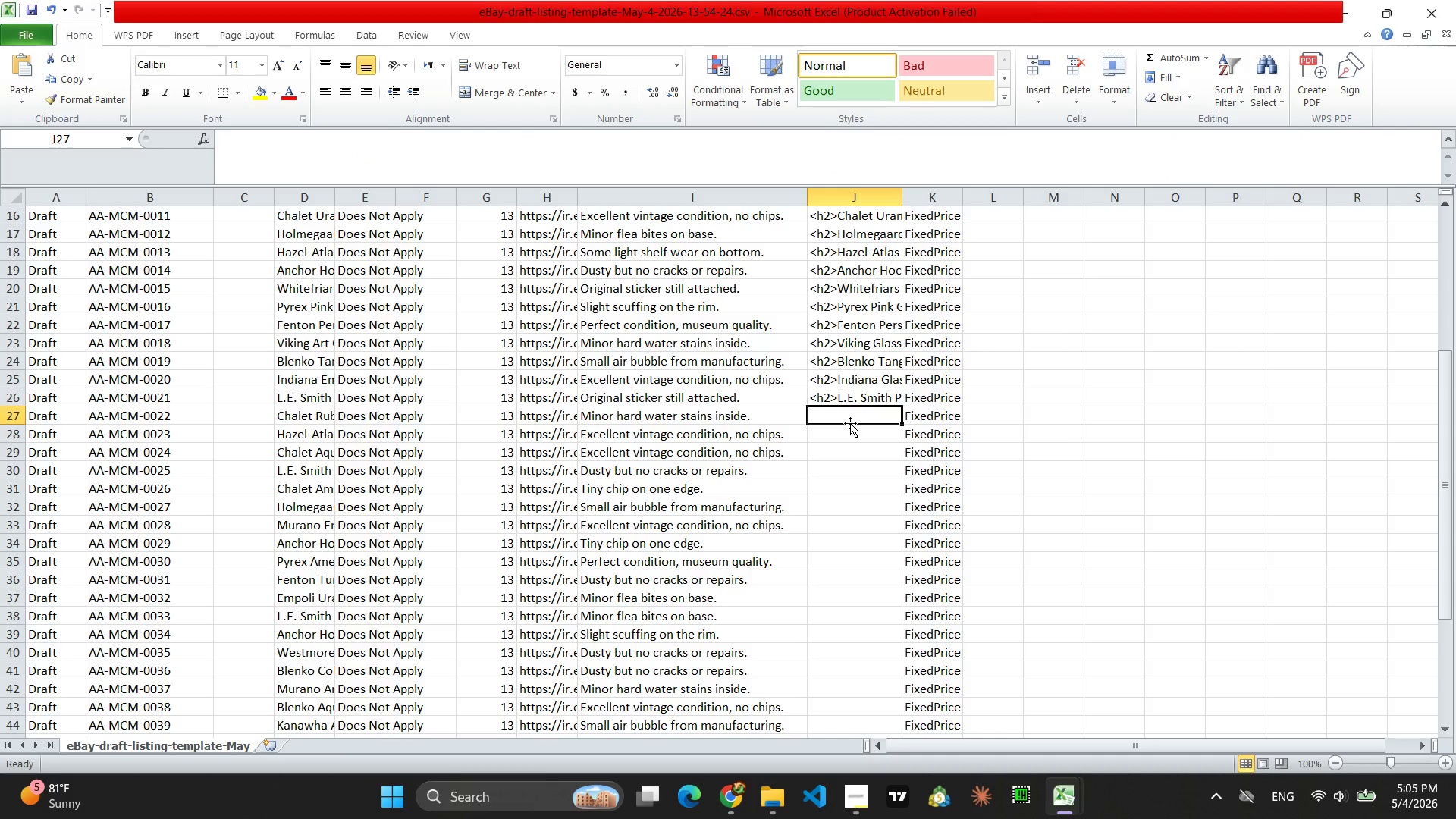 
key(Control+V)
 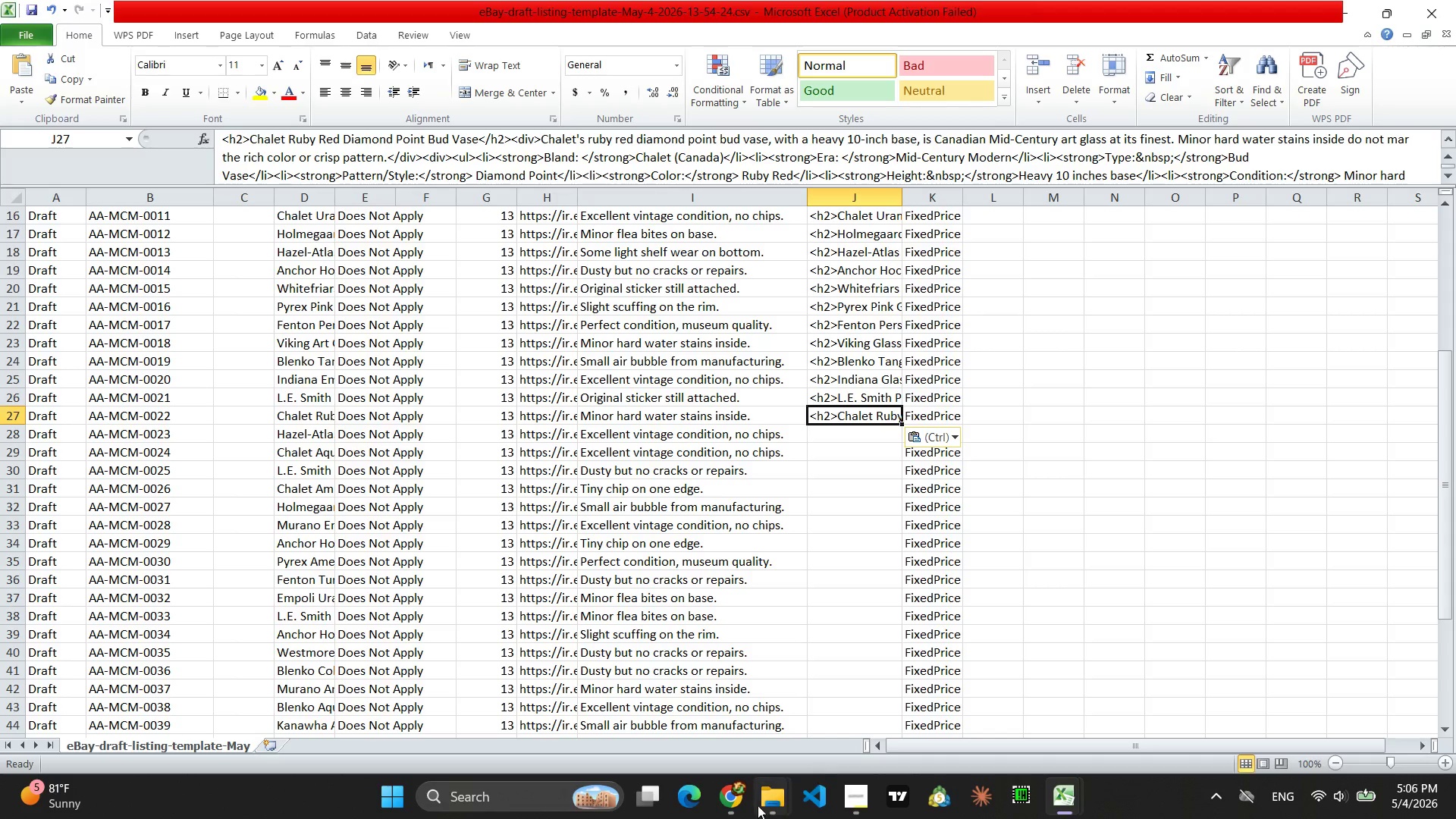 
left_click([730, 810])
 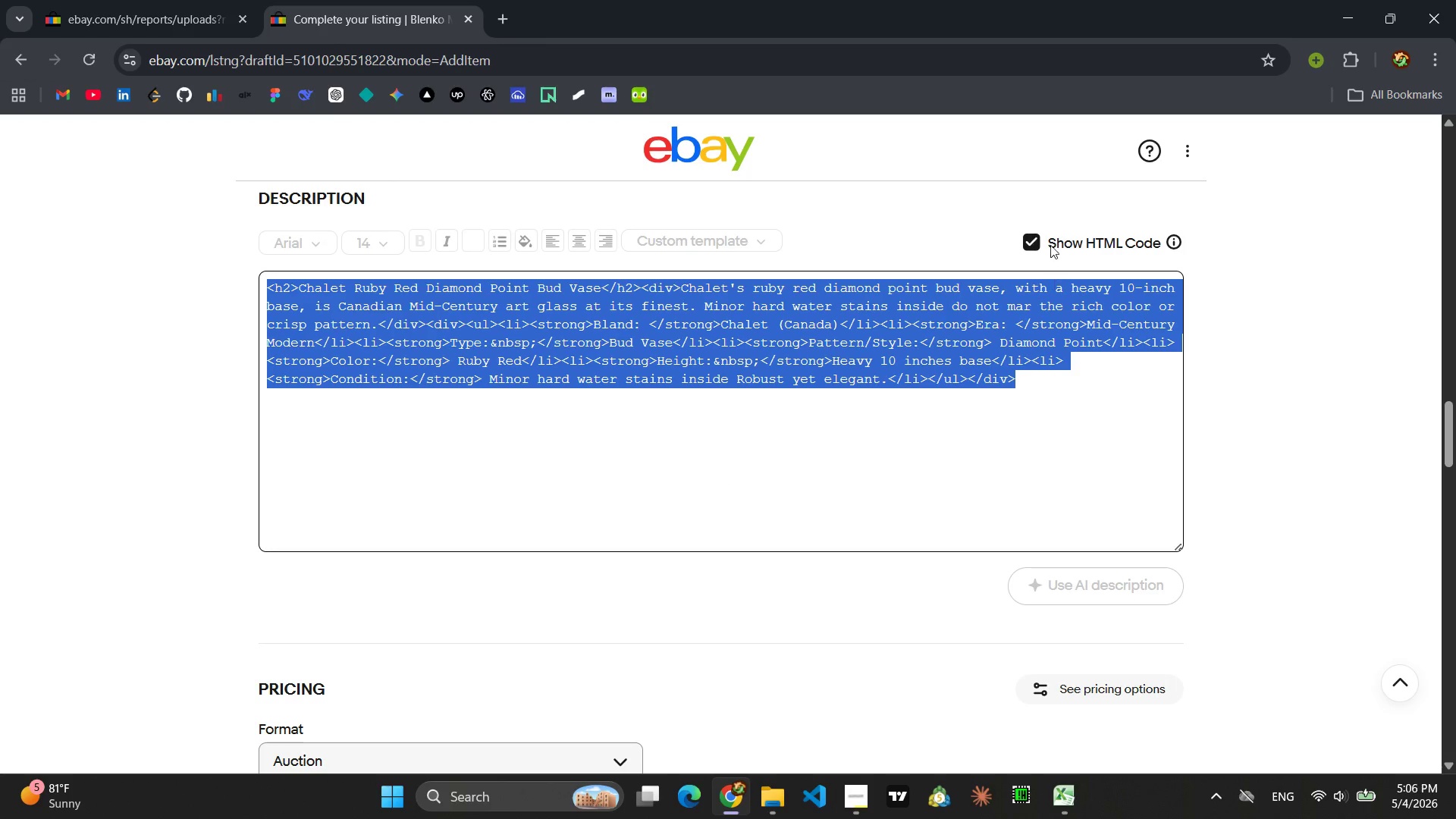 
left_click([1033, 237])
 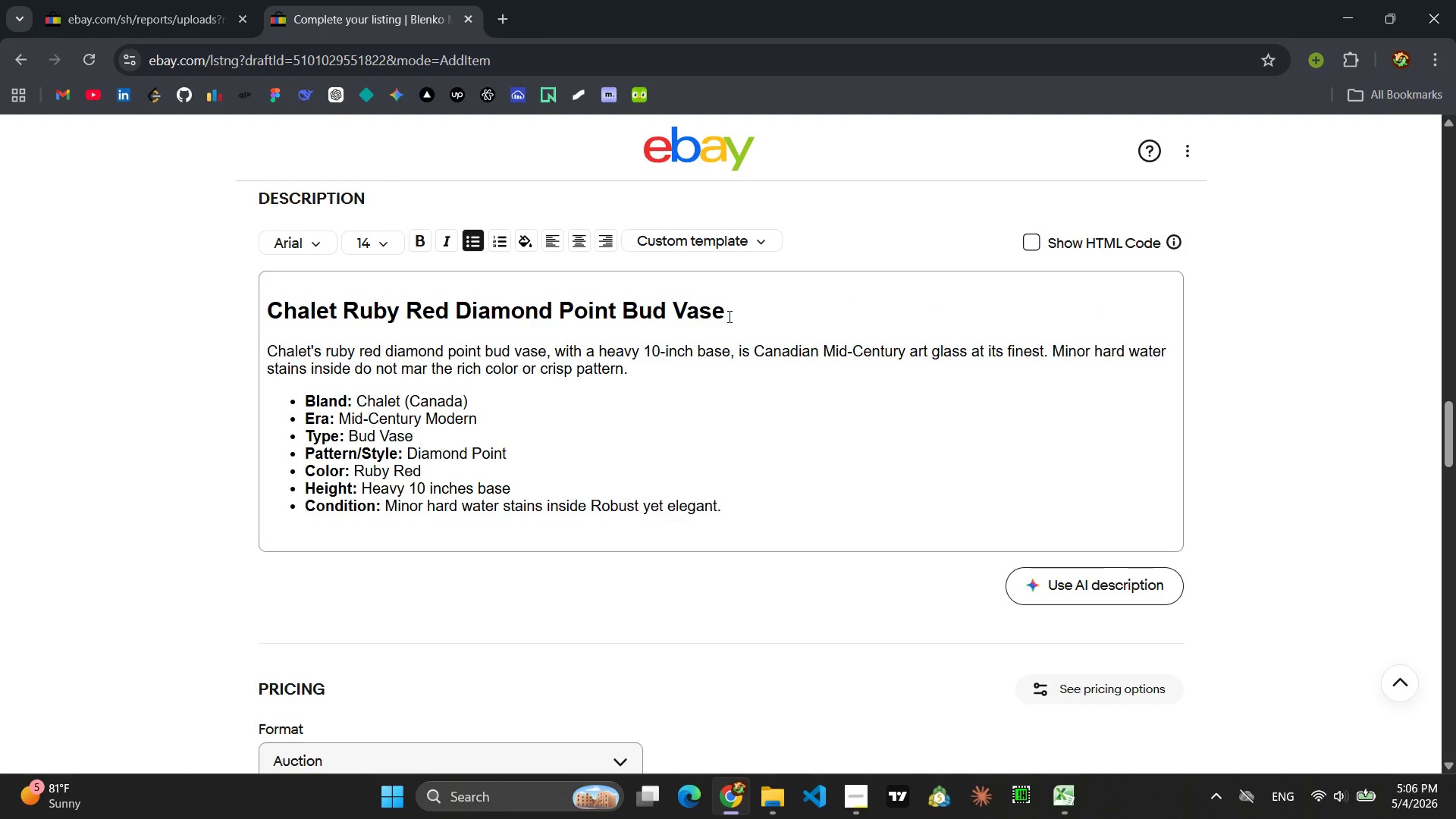 
wait(5.62)
 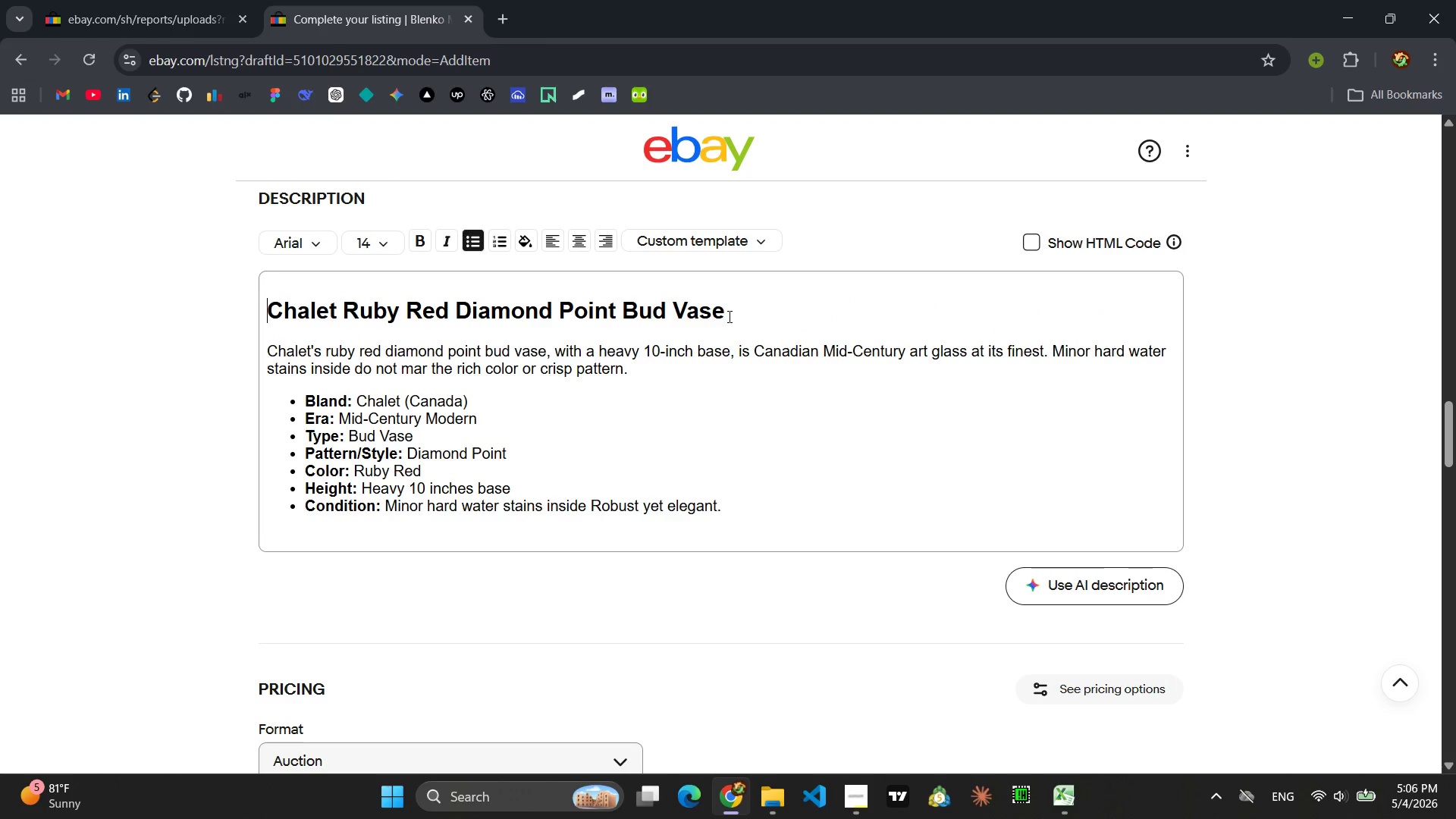 
left_click_drag(start_coordinate=[726, 314], to_coordinate=[271, 322])
 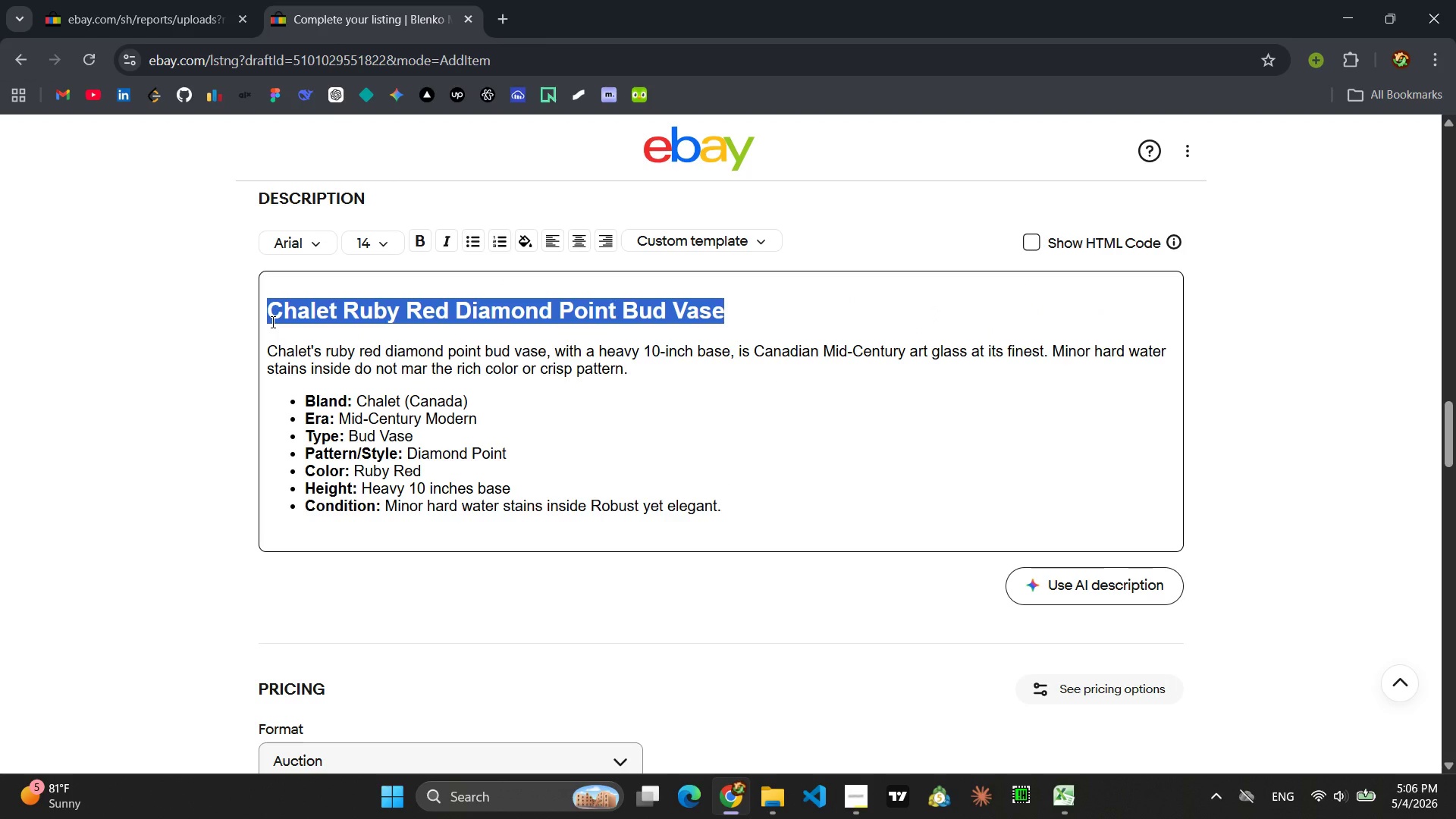 
type(Hazel )
key(Backspace)
type(-Atlas Emer)
 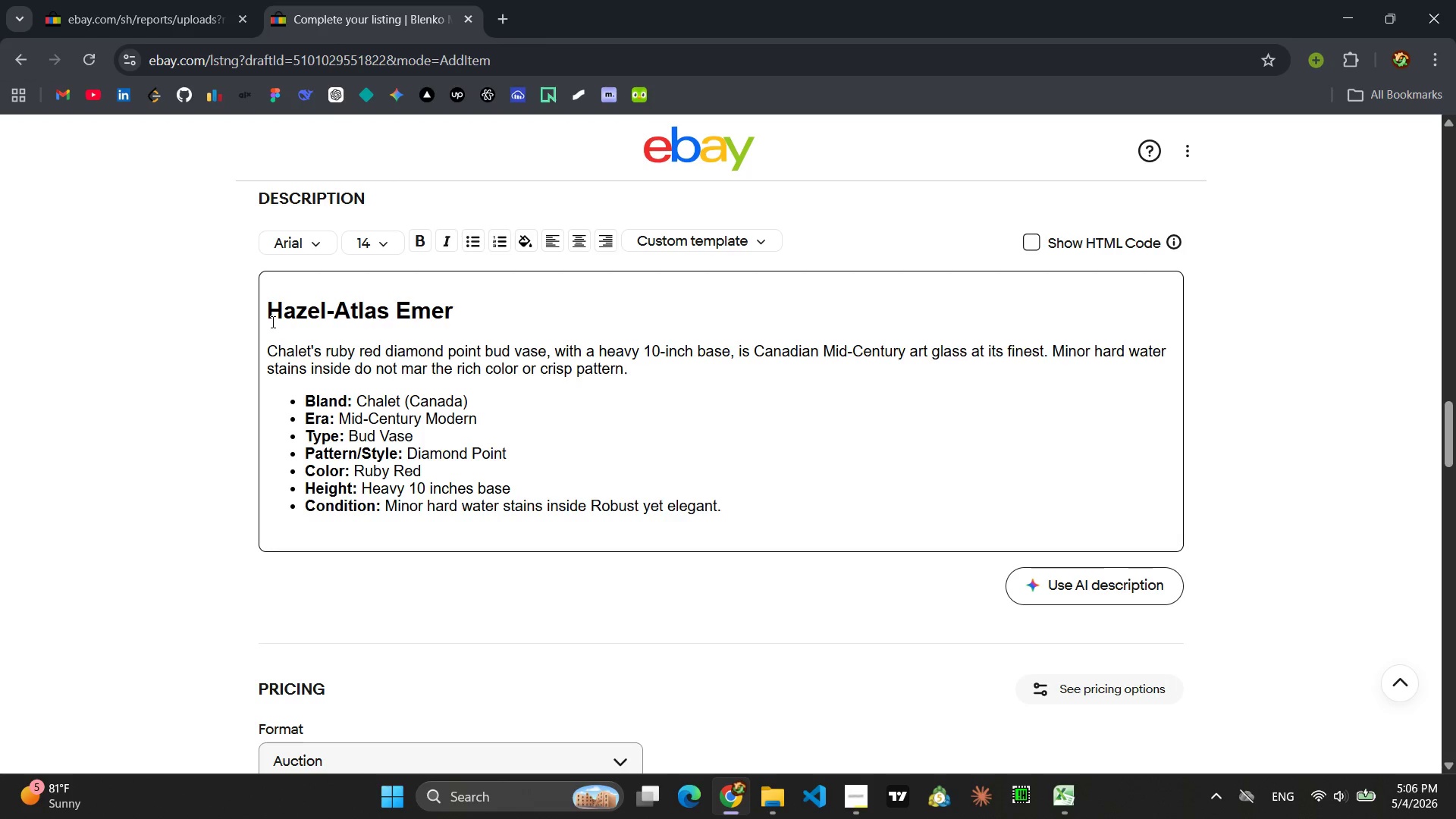 
wait(7.53)
 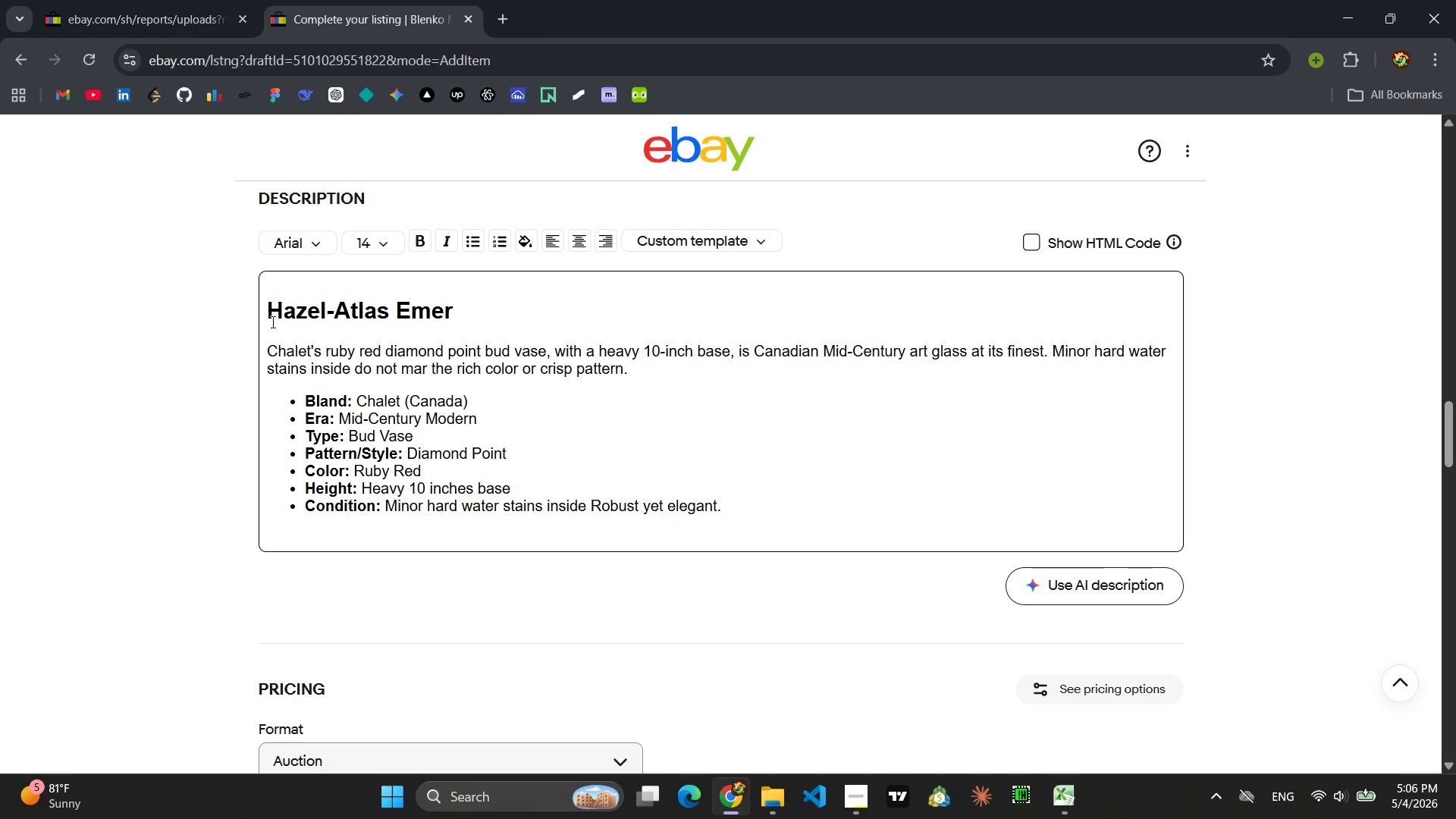 
type(ald Mon)
key(Backspace)
type(on)
 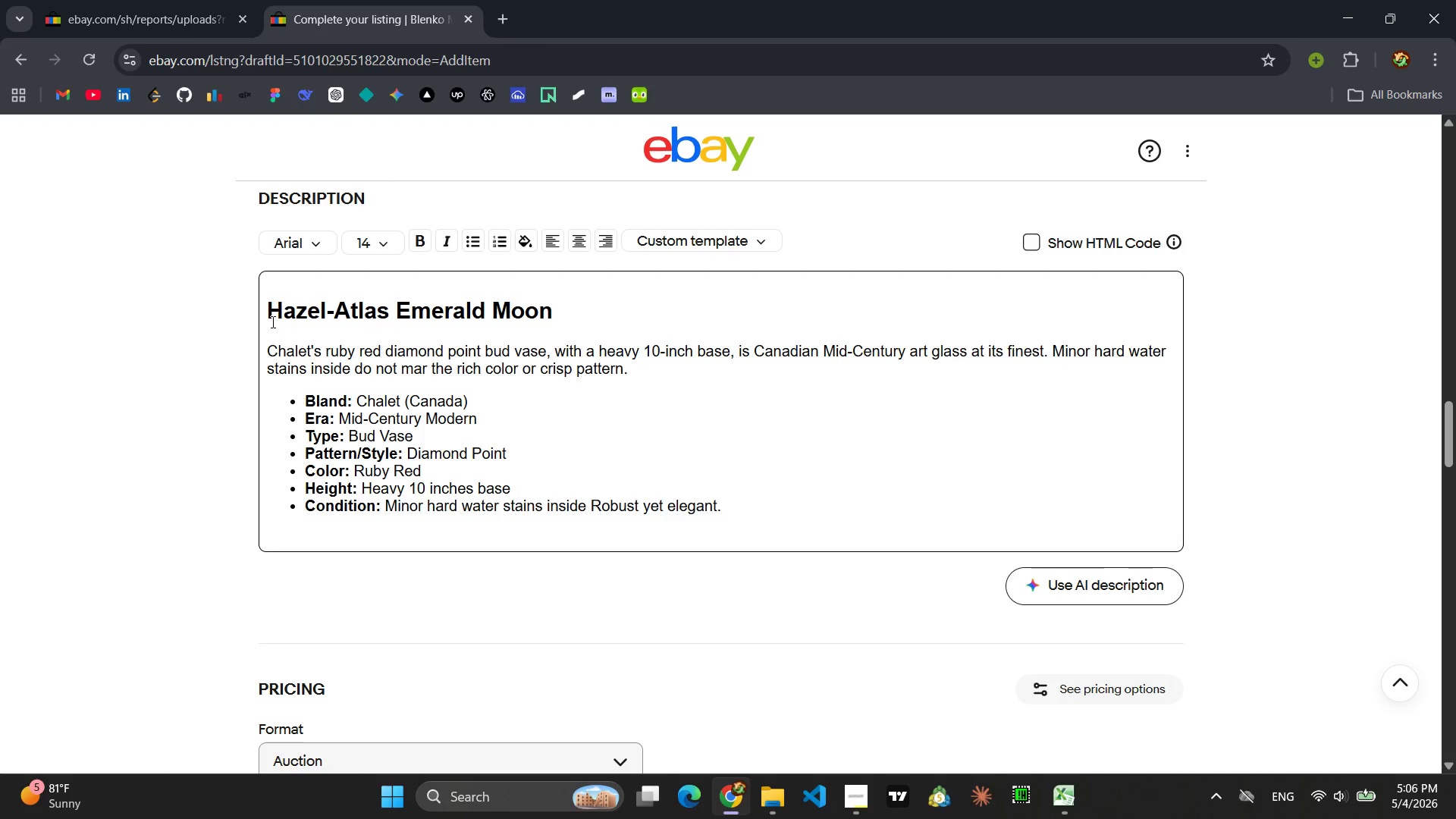 
type(  & )
key(Backspace)
key(Backspace)
key(Backspace)
key(Backspace)
type( *)
key(Backspace)
type(& Star Candle Holder)
 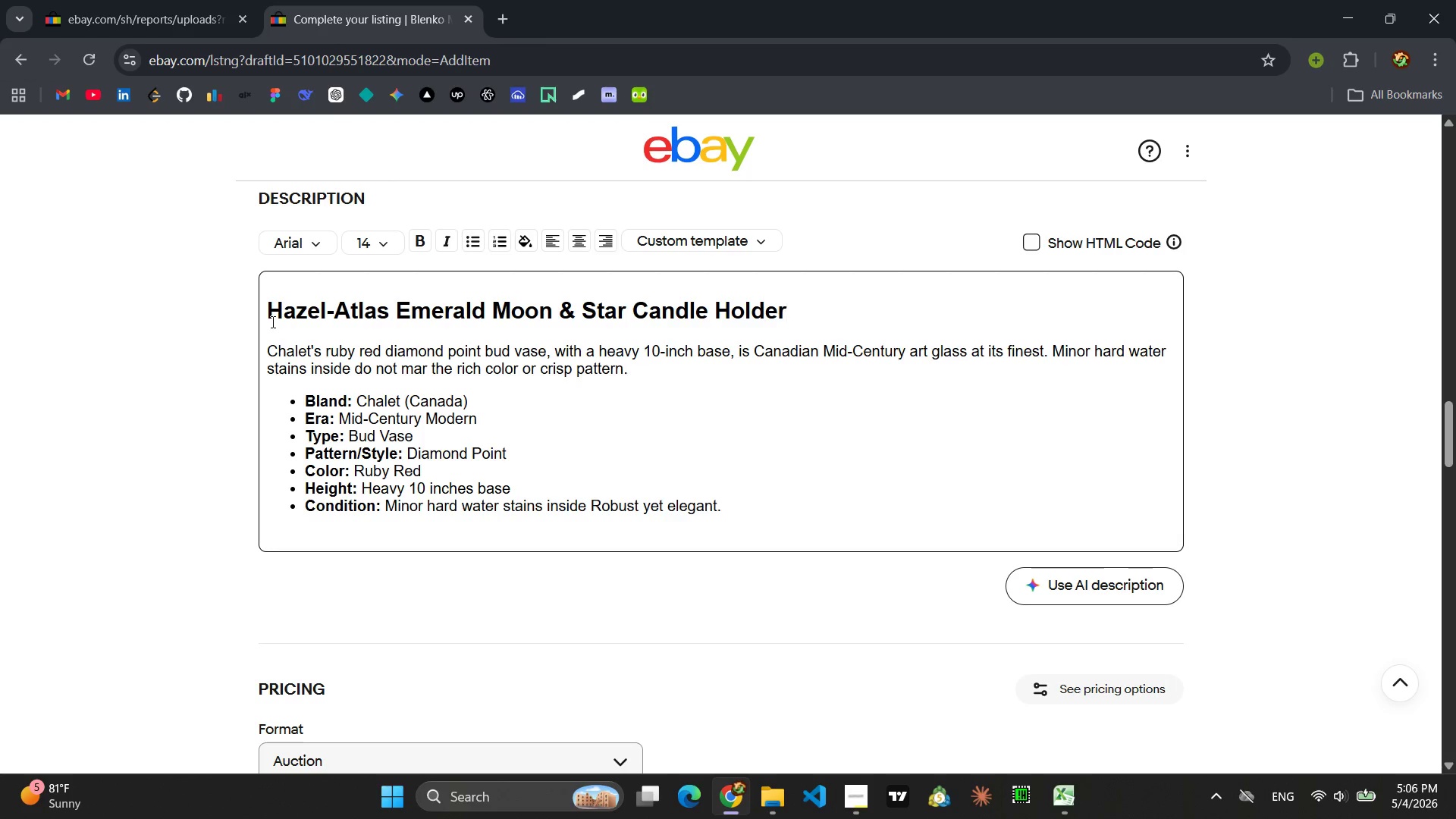 
left_click_drag(start_coordinate=[631, 372], to_coordinate=[261, 354])
 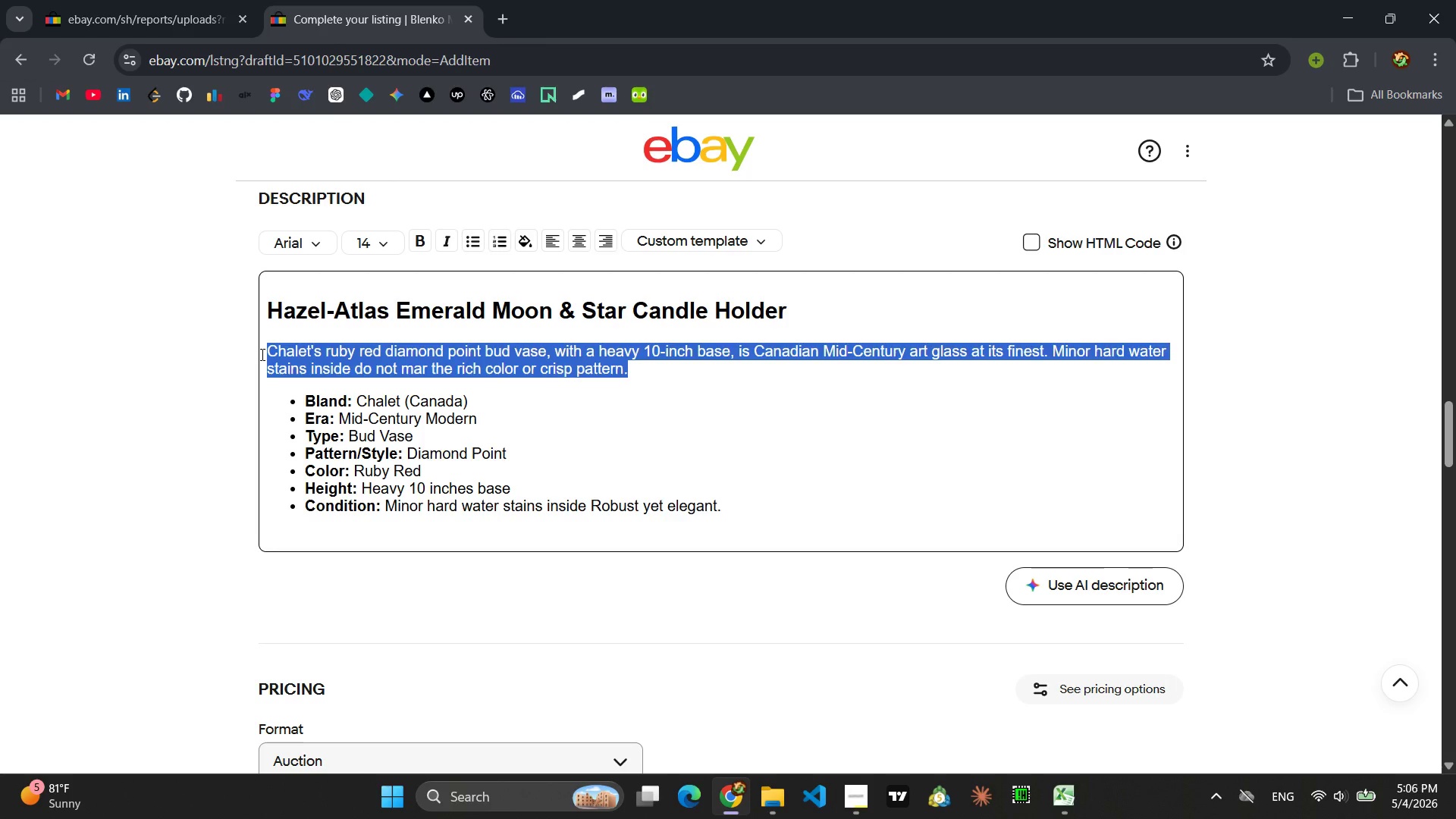 
type(Hz)
key(Backspace)
type(azel-Alt)
key(Backspace)
key(Backspace)
type(tlas emerald green moon an )
key(Backspace)
type(d star candle holder, 9 inches tall, is in excellent vintage condition with no chips. Th )
key(Backspace)
type(e deep green and iconic pattern glow when it )
key(Backspace)
key(Backspace)
key(Backspace)
type(lit.)
 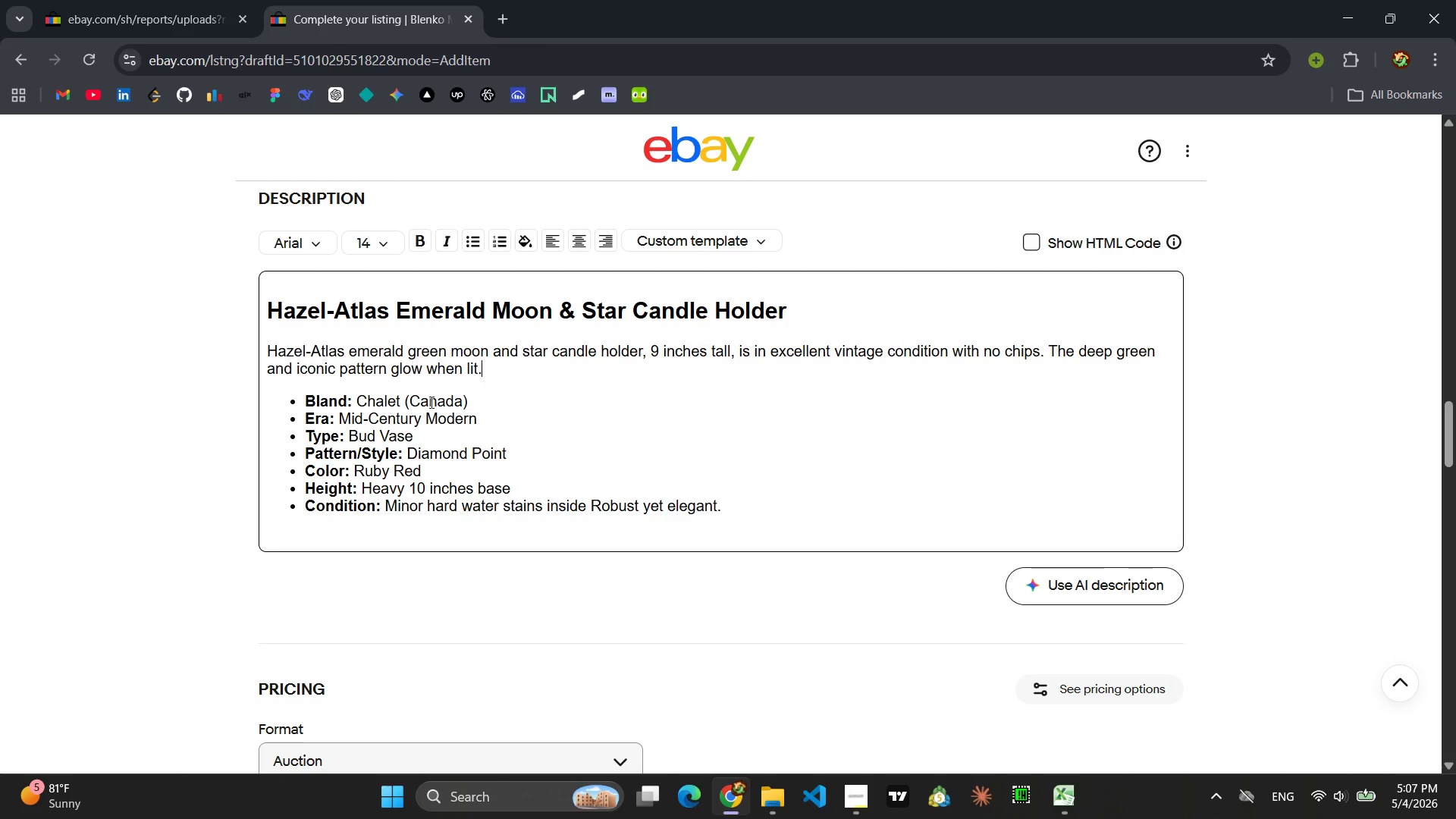 
left_click_drag(start_coordinate=[472, 400], to_coordinate=[358, 399])
 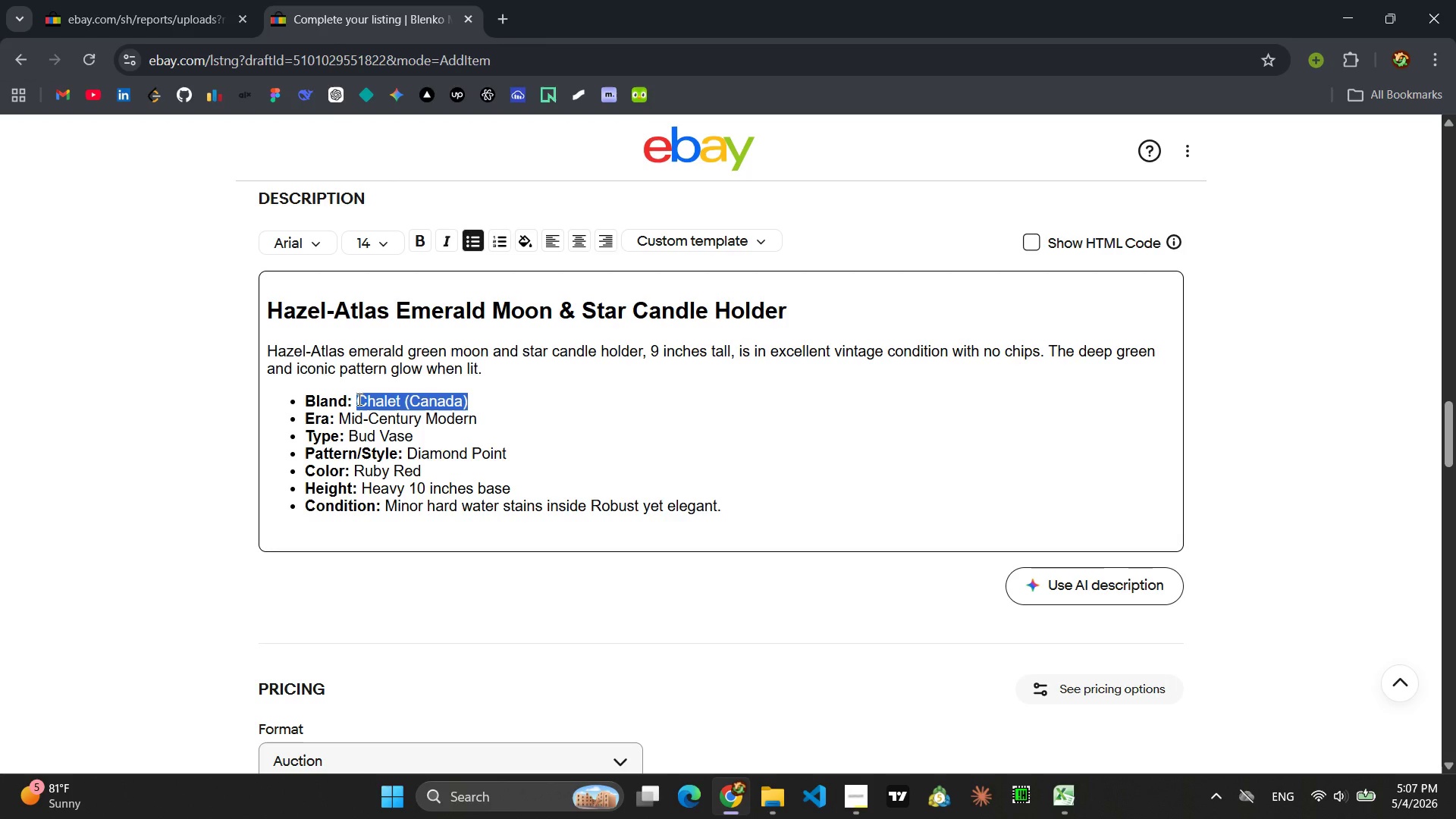 
type(Hazel A)
key(Backspace)
key(Backspace)
type(-Atlas )
 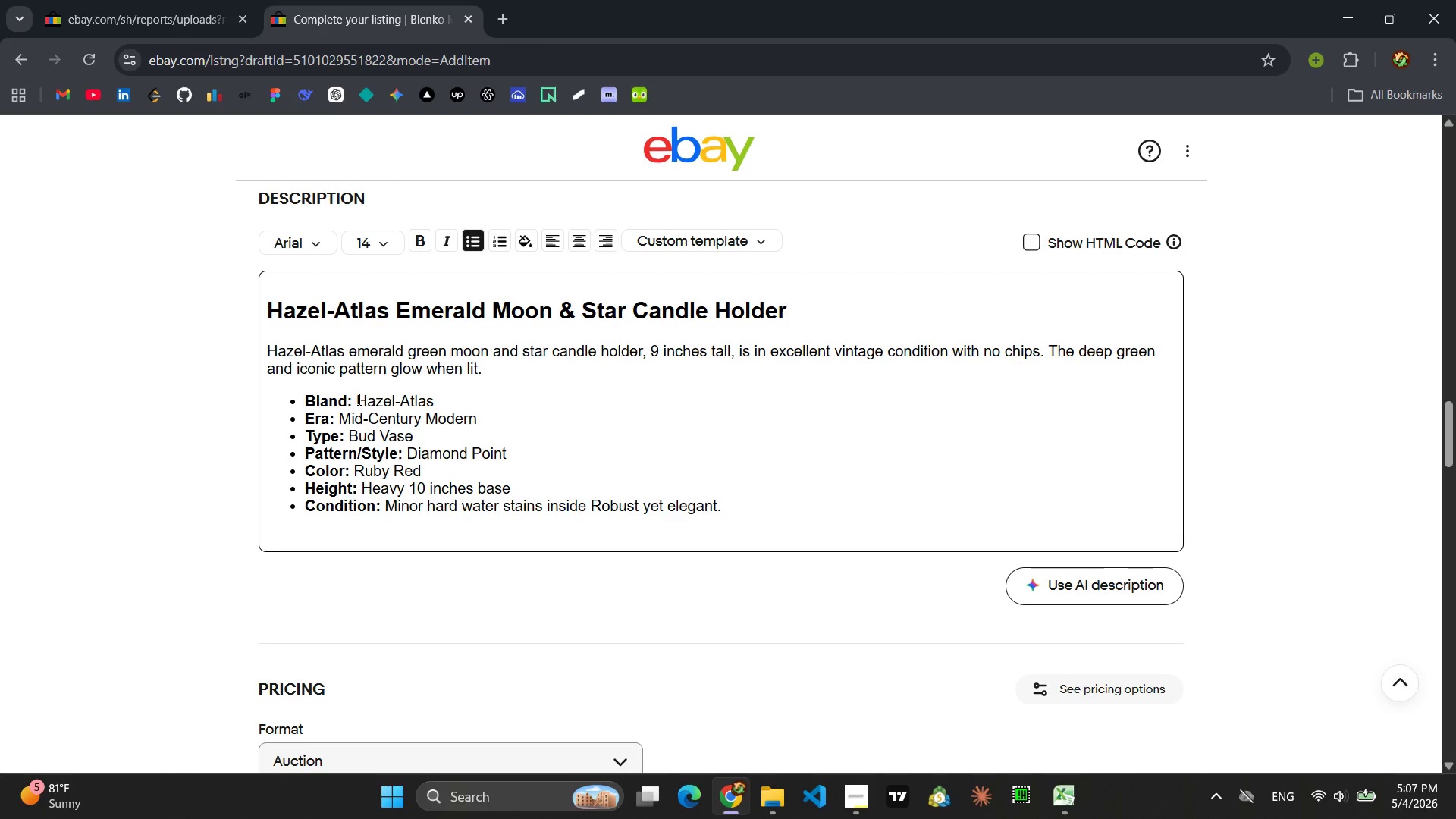 
left_click_drag(start_coordinate=[417, 438], to_coordinate=[346, 440])
 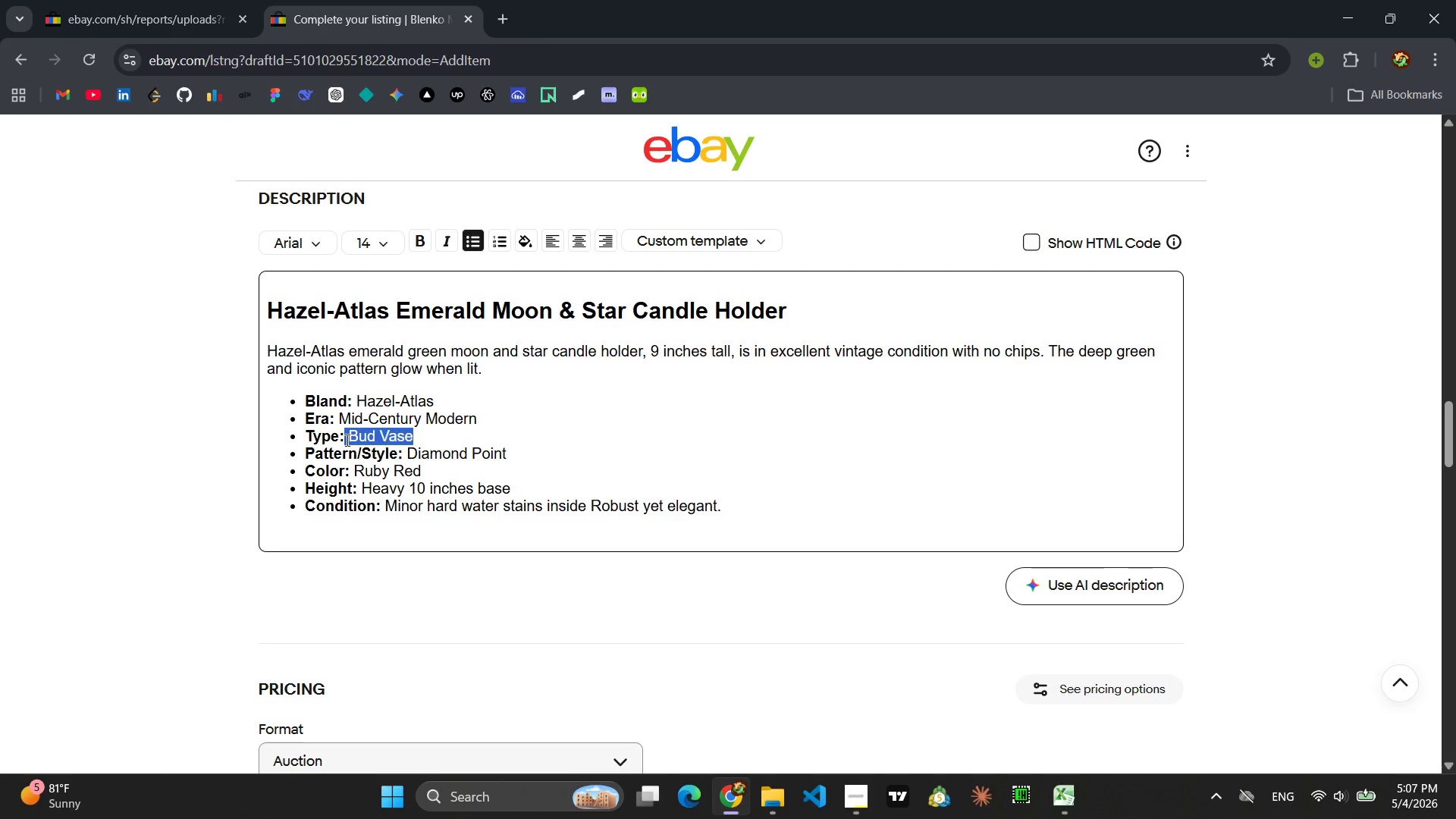 
type(Candle Holder)
 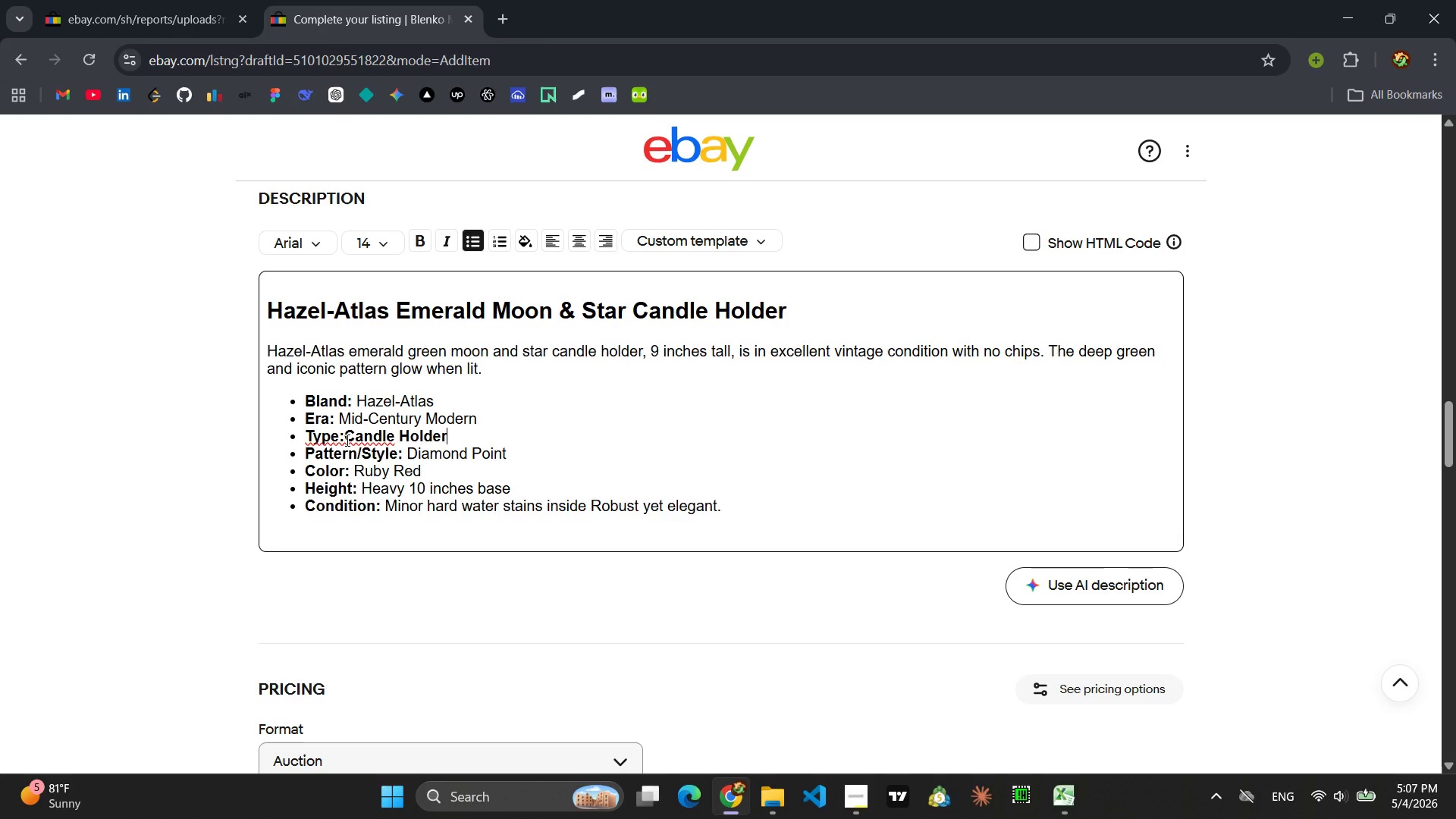 
key(Control+Z)
 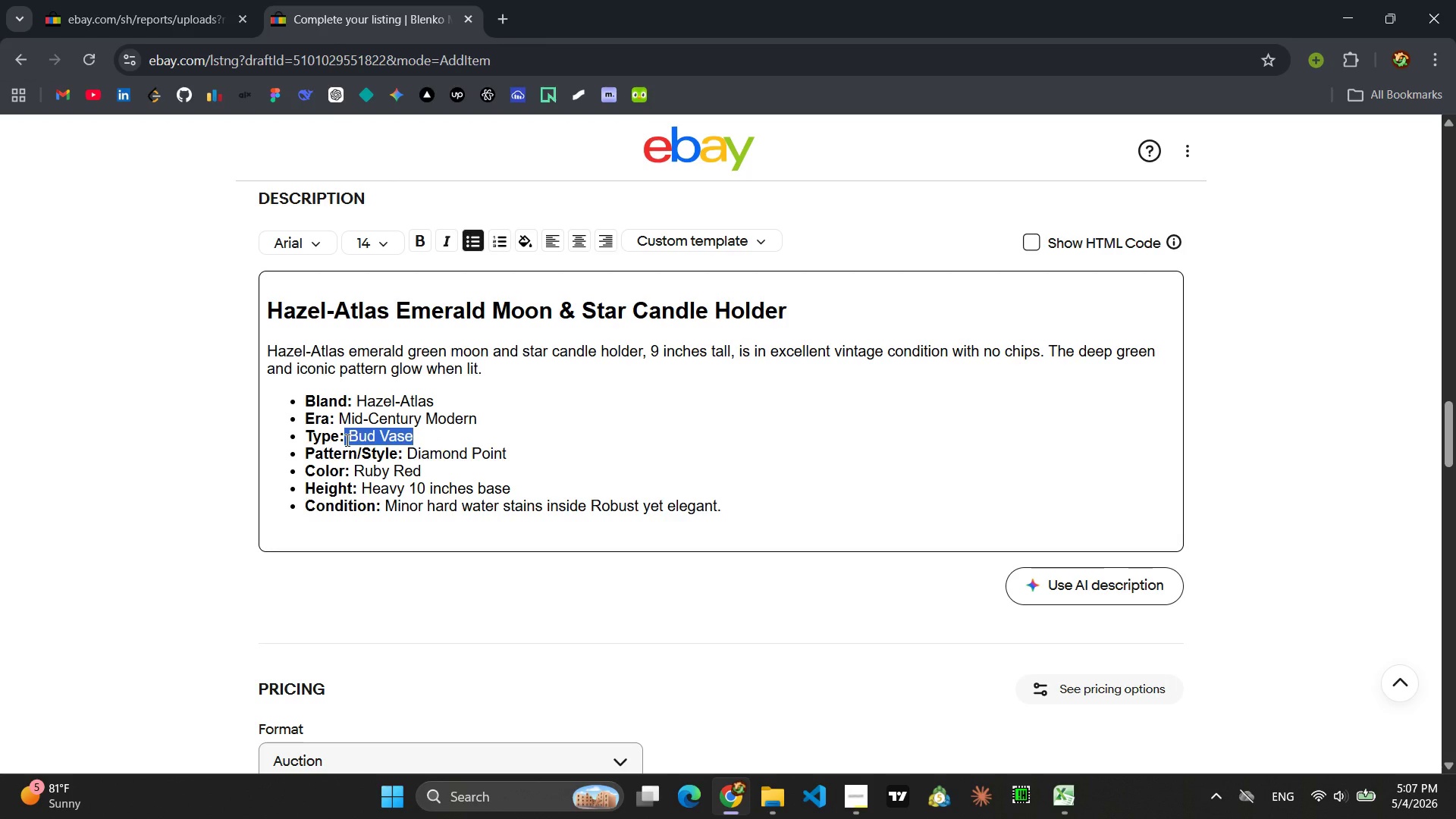 
type(C)
key(Backspace)
type( Cna)
key(Backspace)
key(Backspace)
type(andle Holder)
 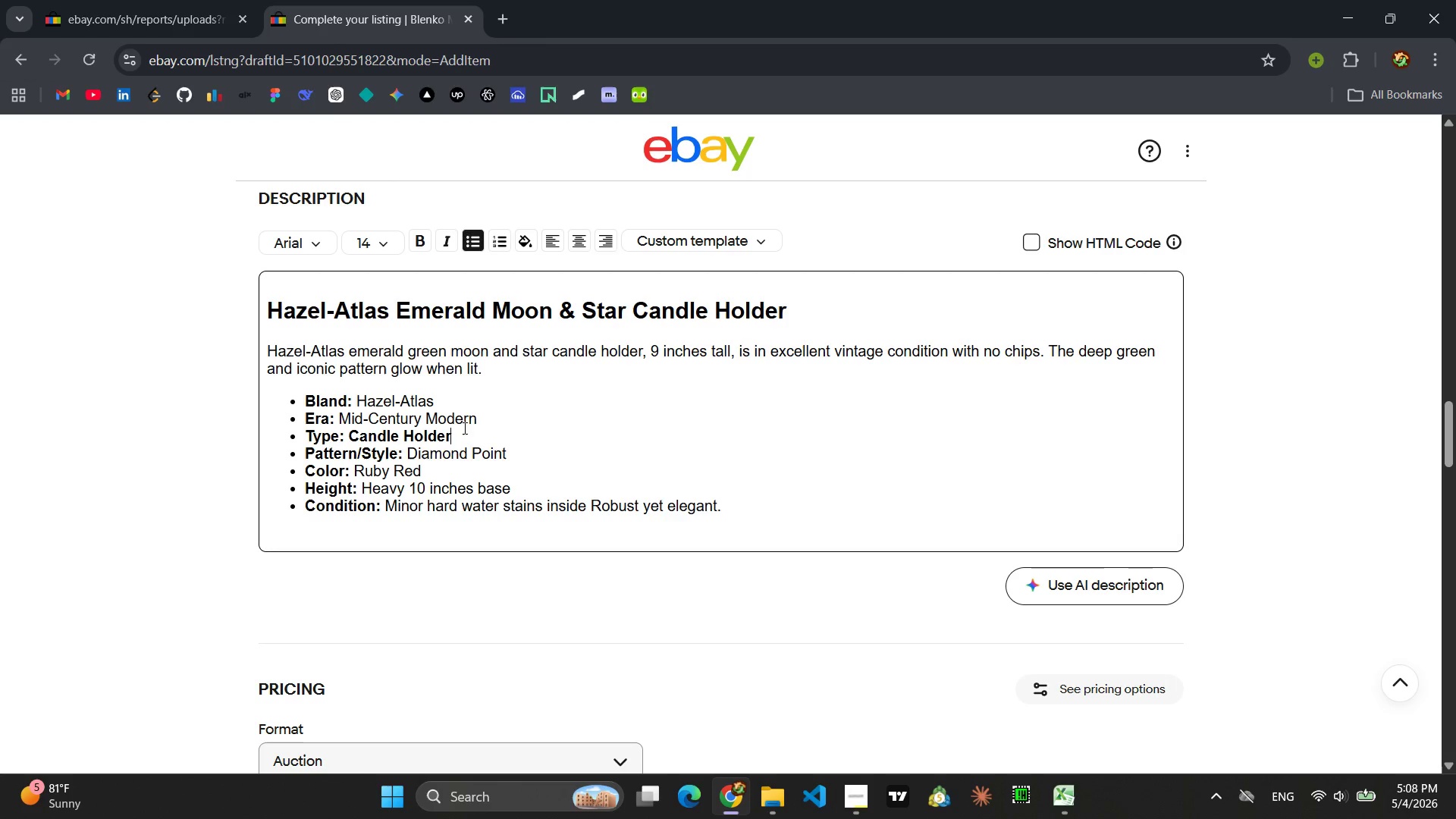 
left_click_drag(start_coordinate=[463, 435], to_coordinate=[350, 435])
 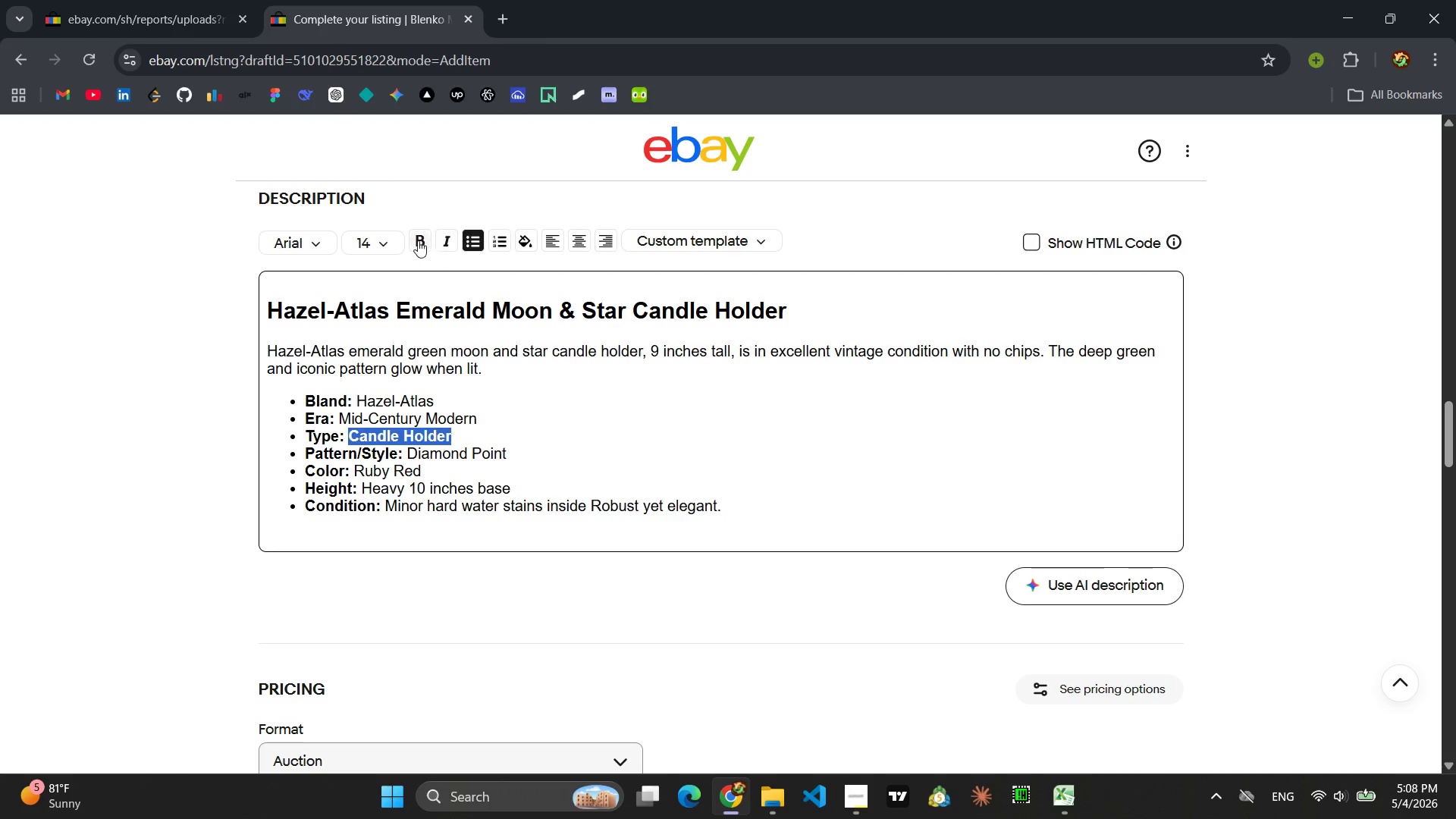 
left_click([414, 238])
 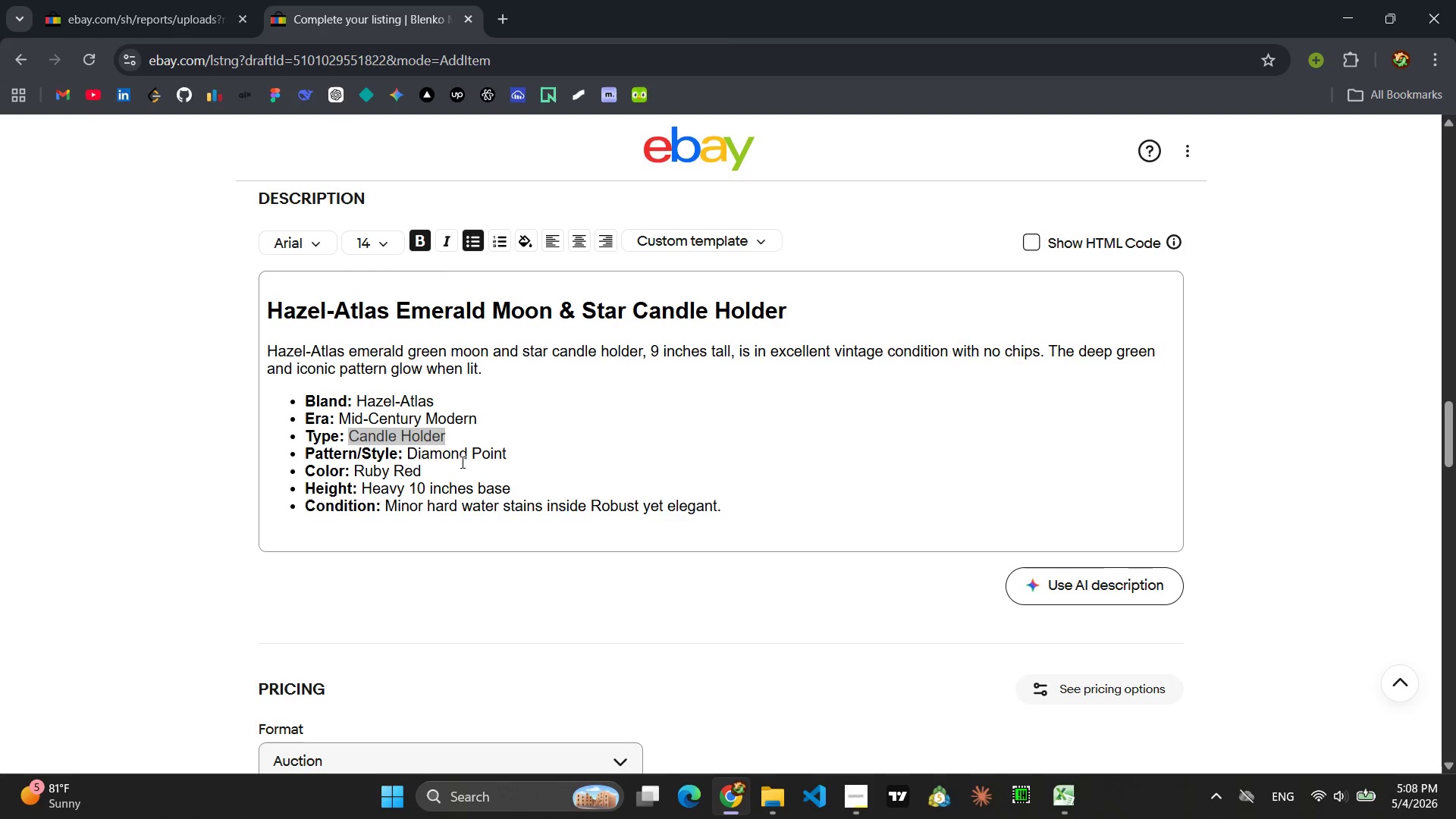 
left_click_drag(start_coordinate=[513, 457], to_coordinate=[410, 457])
 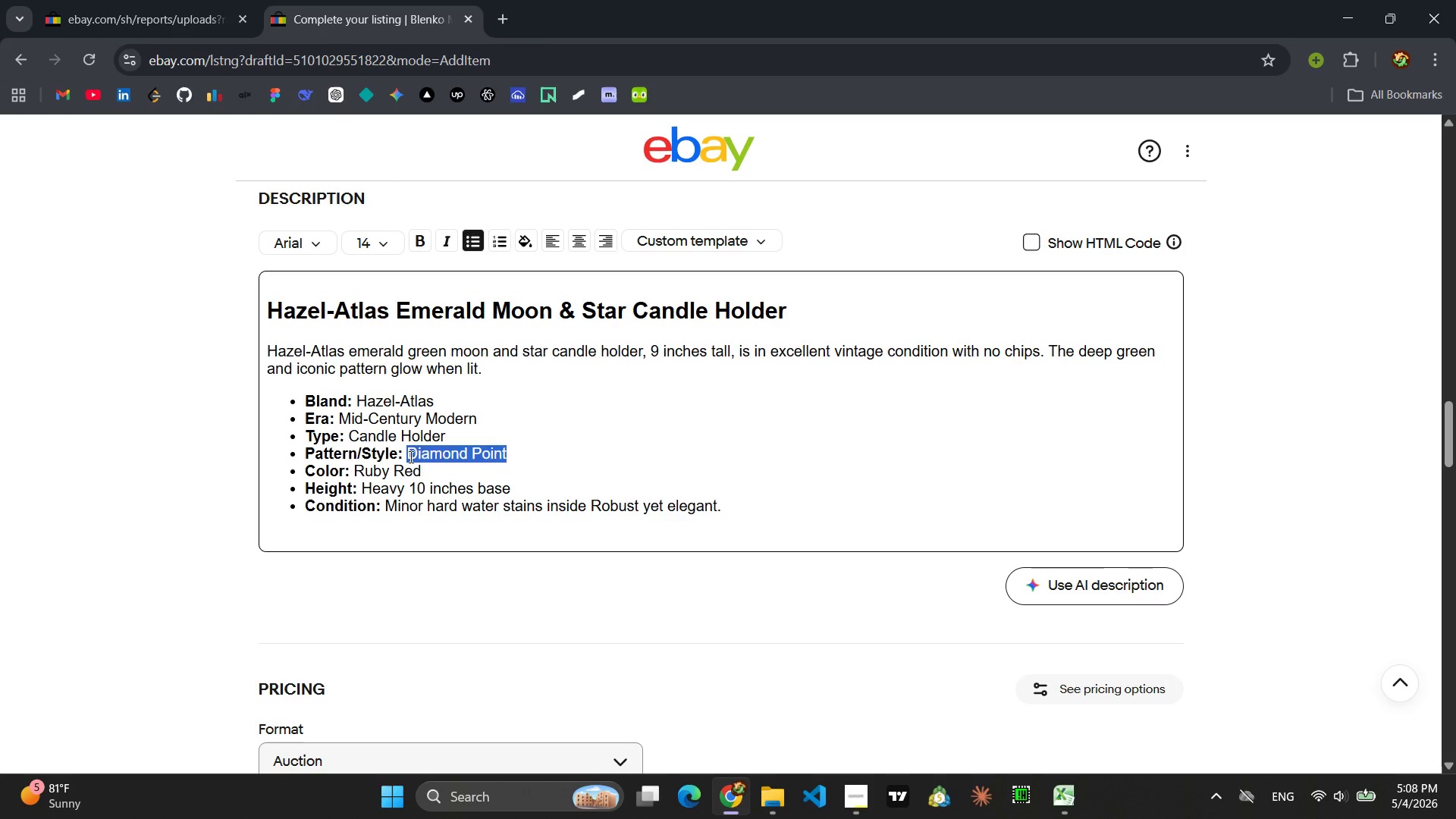 
type(Moon and star)
key(Backspace)
key(Backspace)
key(Backspace)
type(S)
key(Backspace)
key(Backspace)
type(Star)
 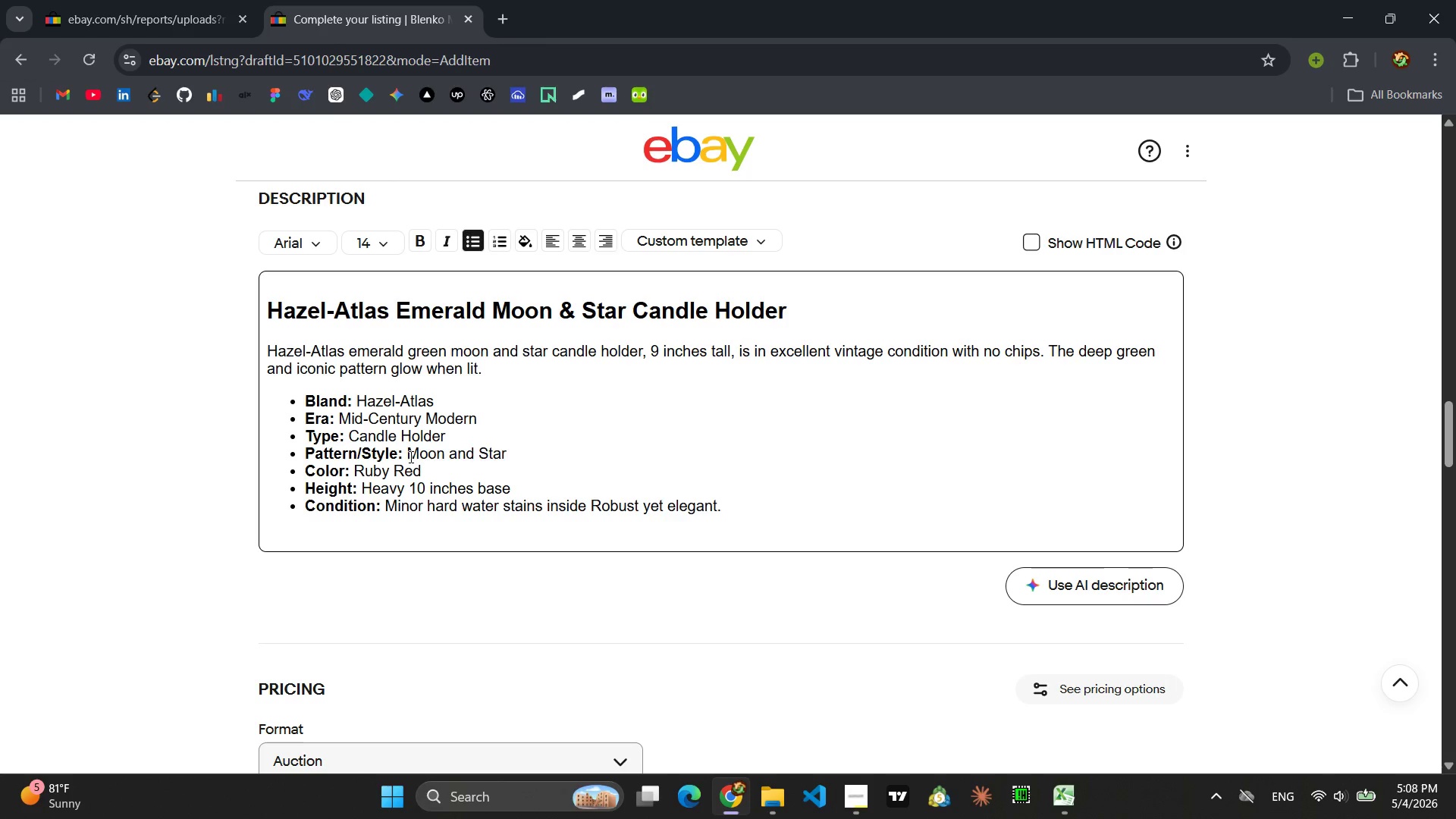 
left_click_drag(start_coordinate=[423, 469], to_coordinate=[356, 472])
 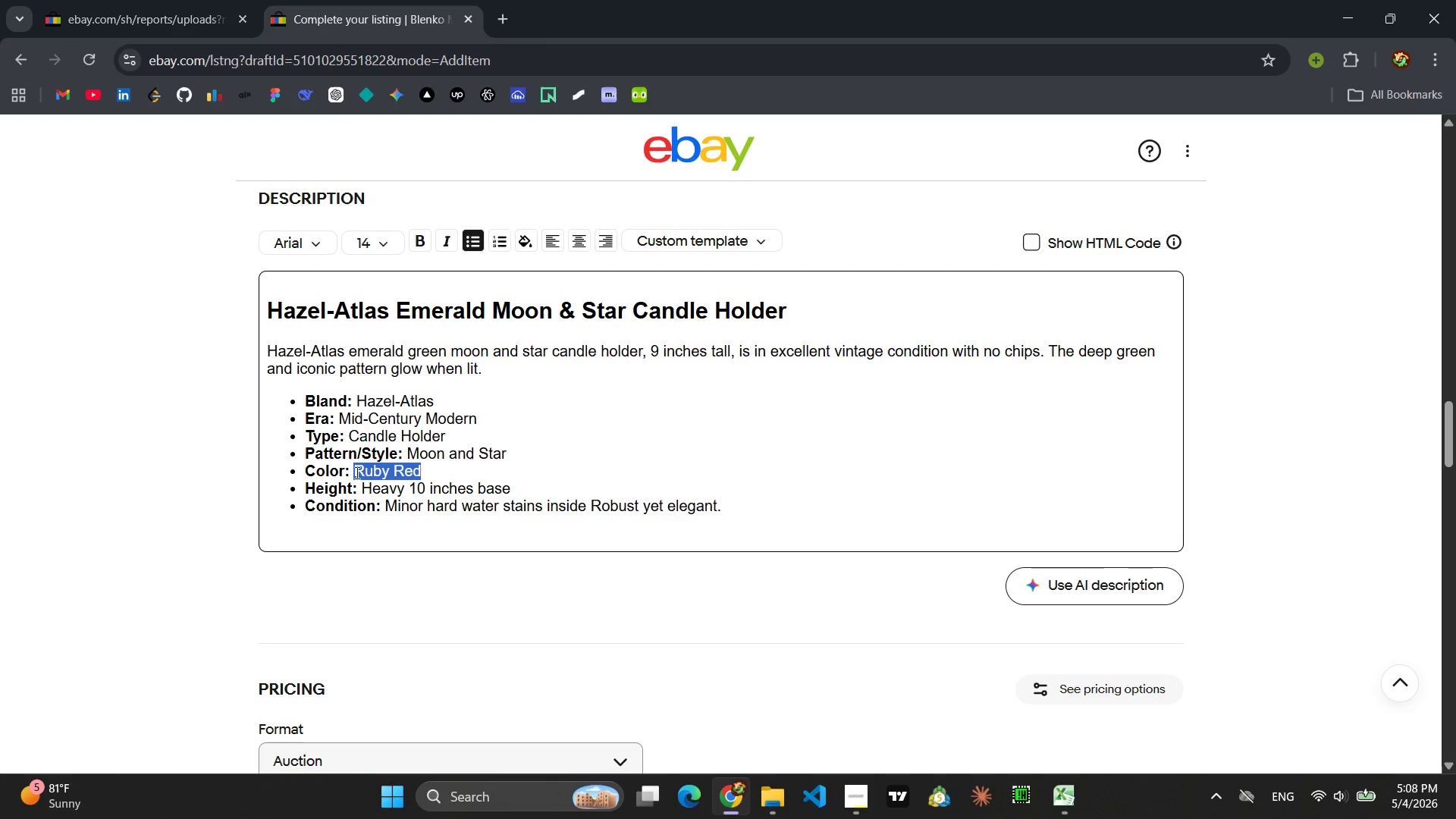 
type(Emerald Green)
 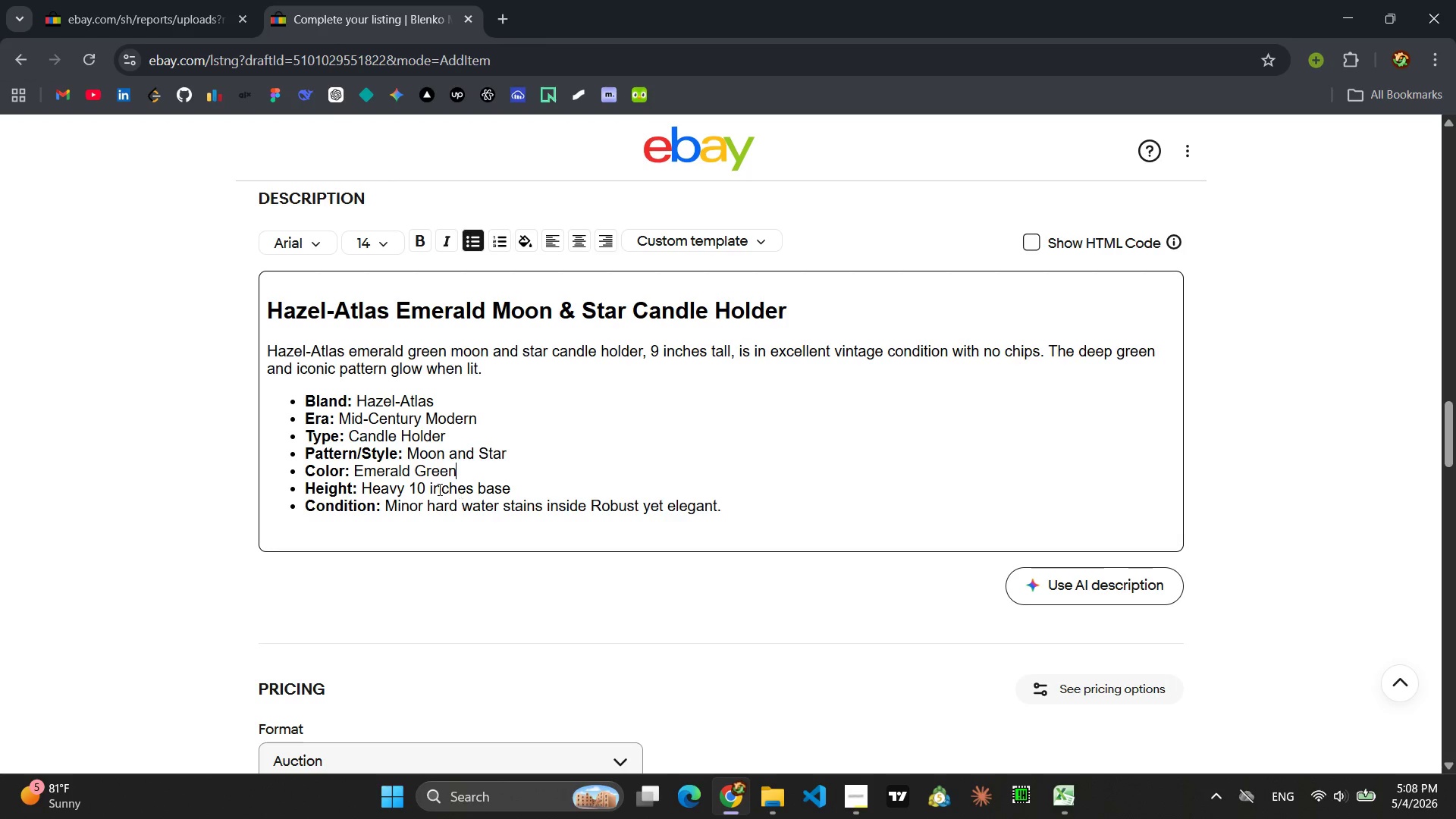 
left_click_drag(start_coordinate=[412, 487], to_coordinate=[359, 488])
 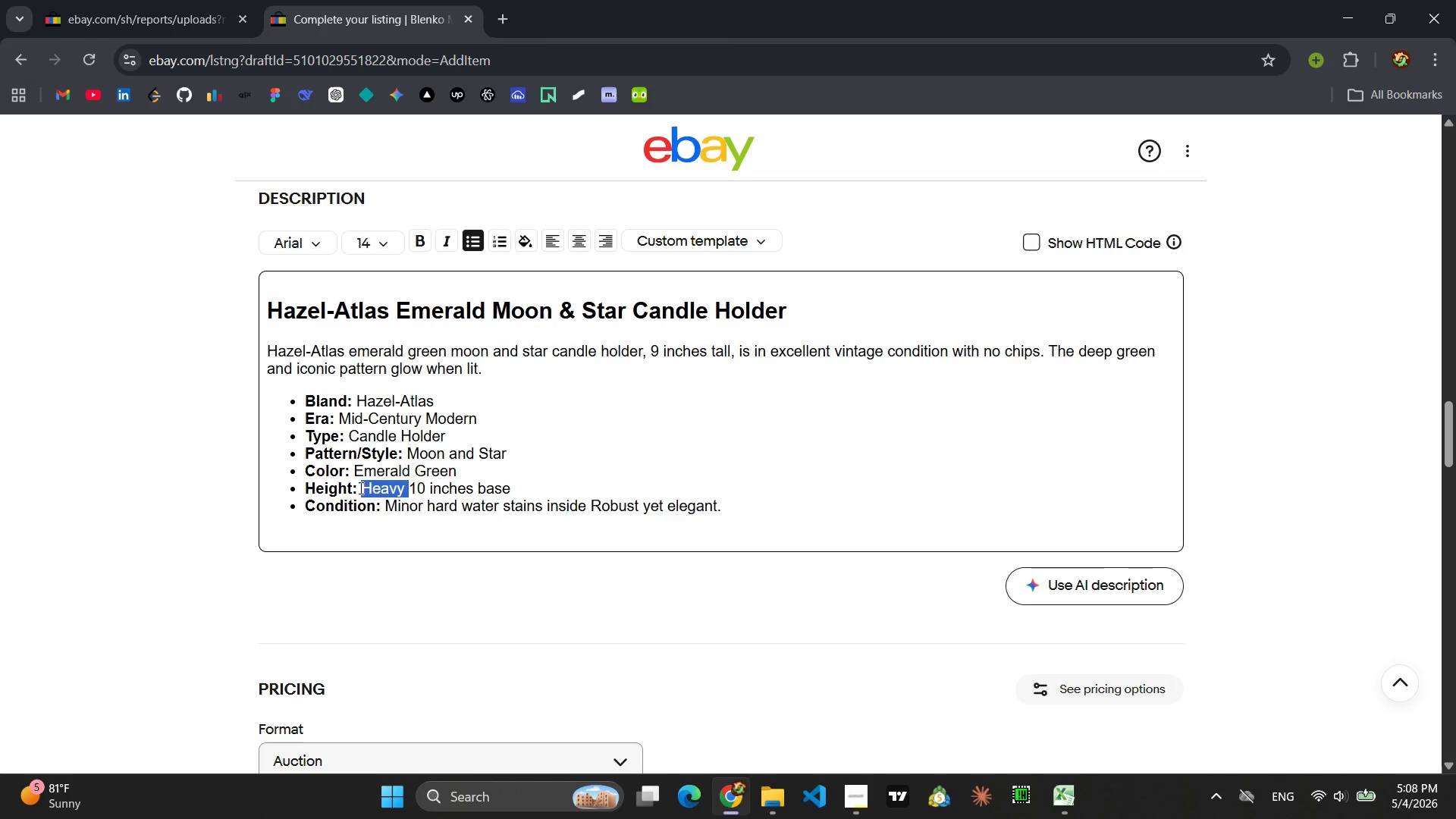 
key(Backspace)
 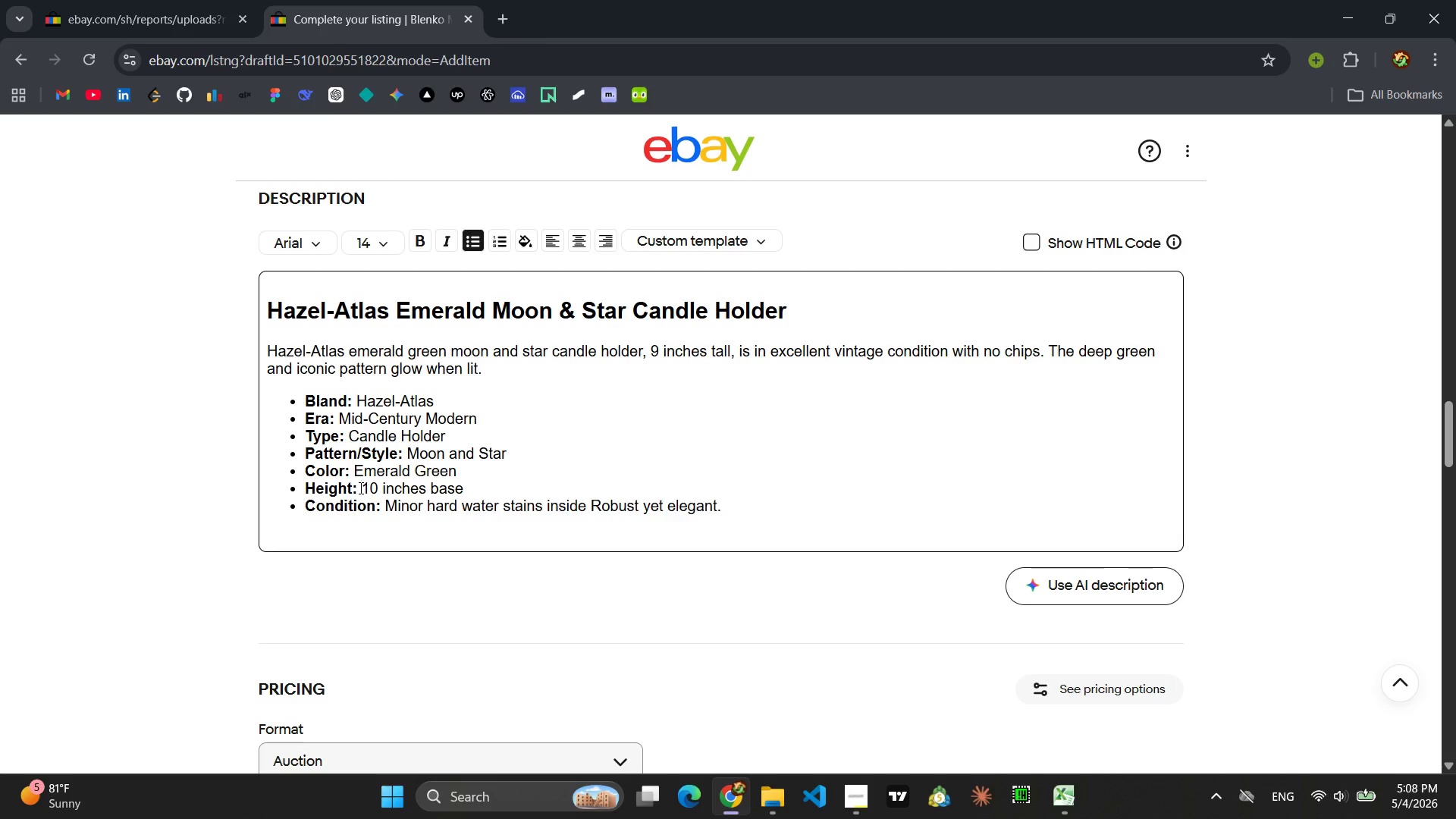 
key(ArrowRight)
 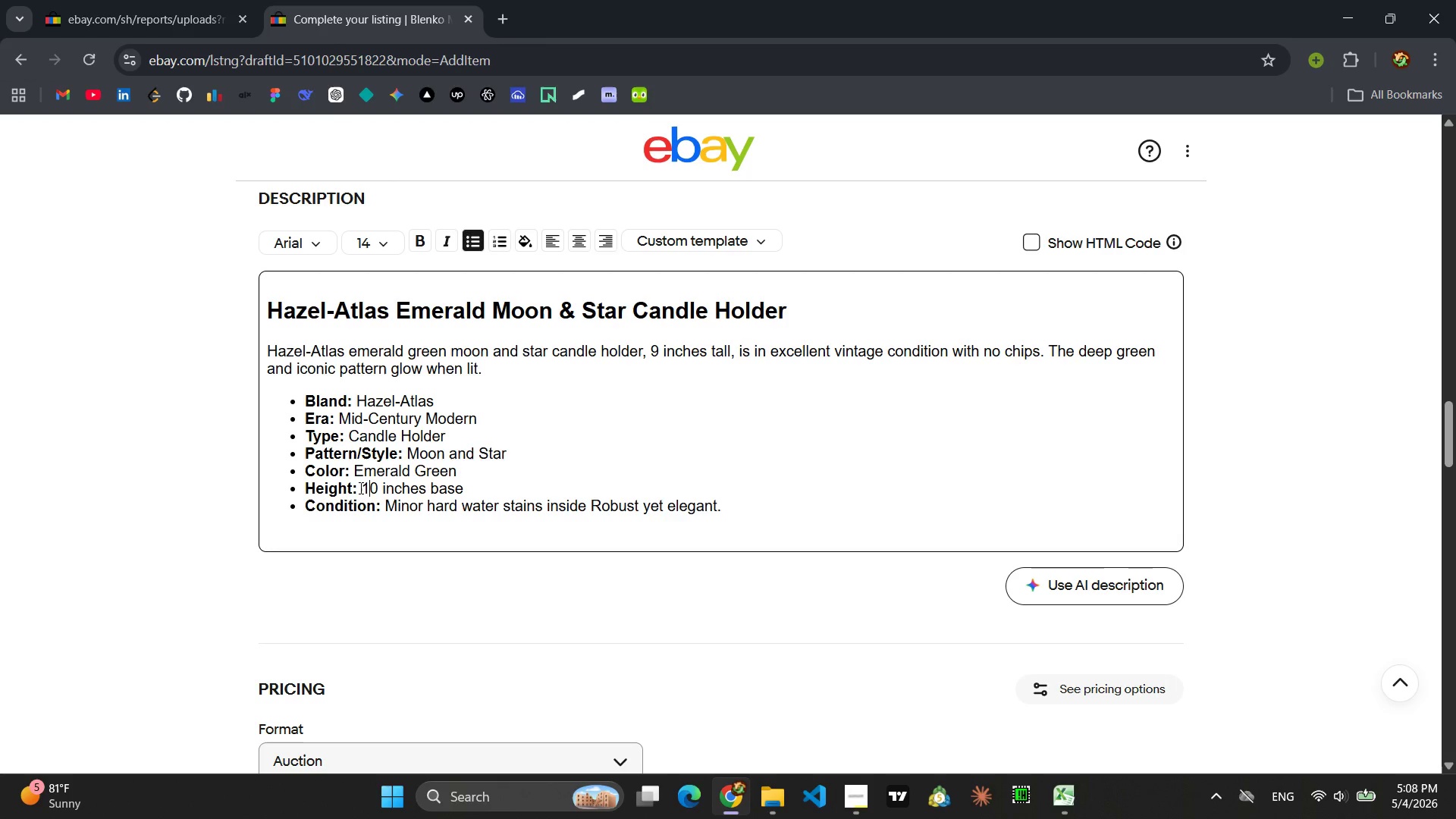 
key(ArrowRight)
 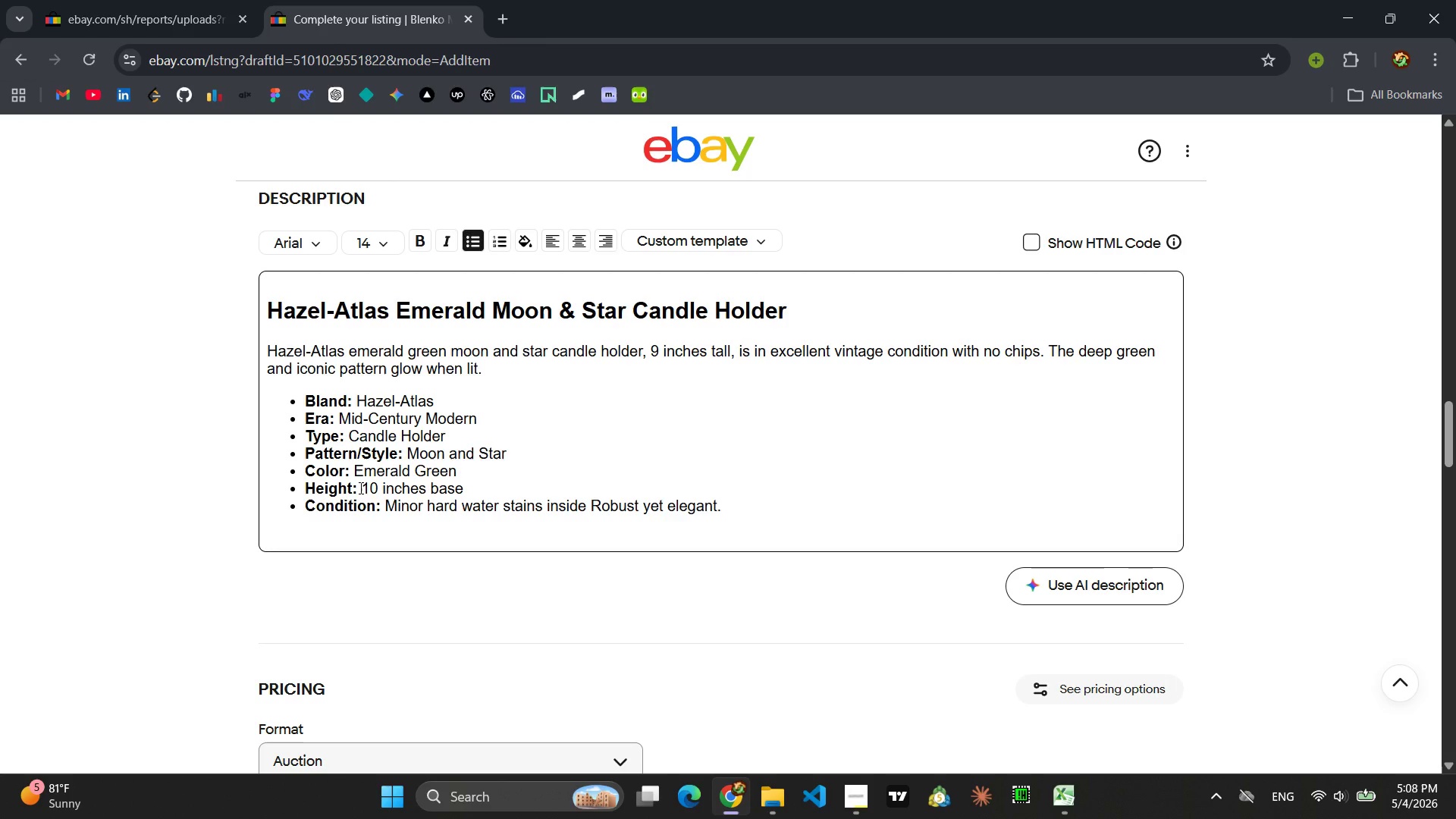 
key(9)
 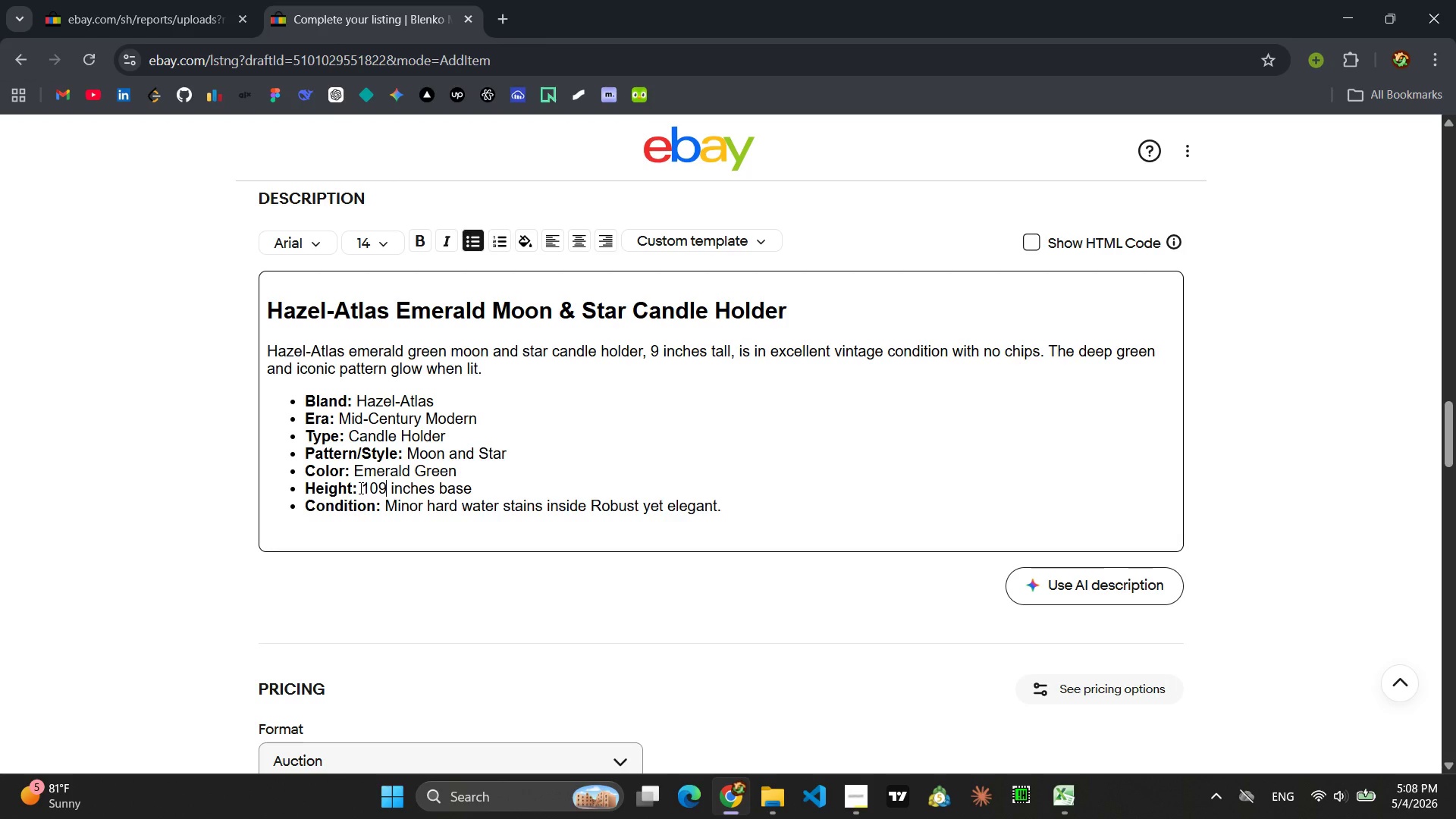 
key(ArrowLeft)
 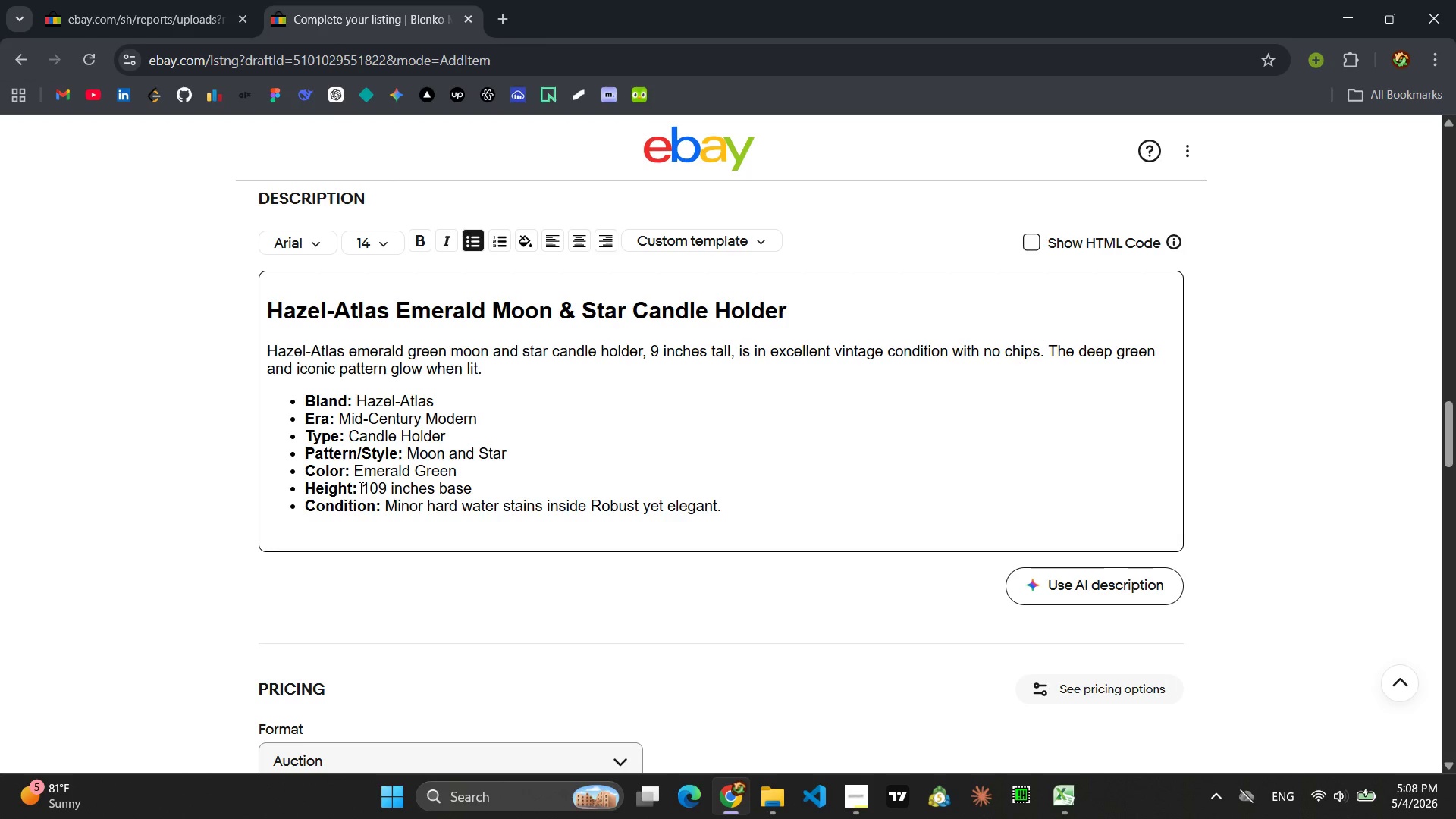 
key(Backspace)
 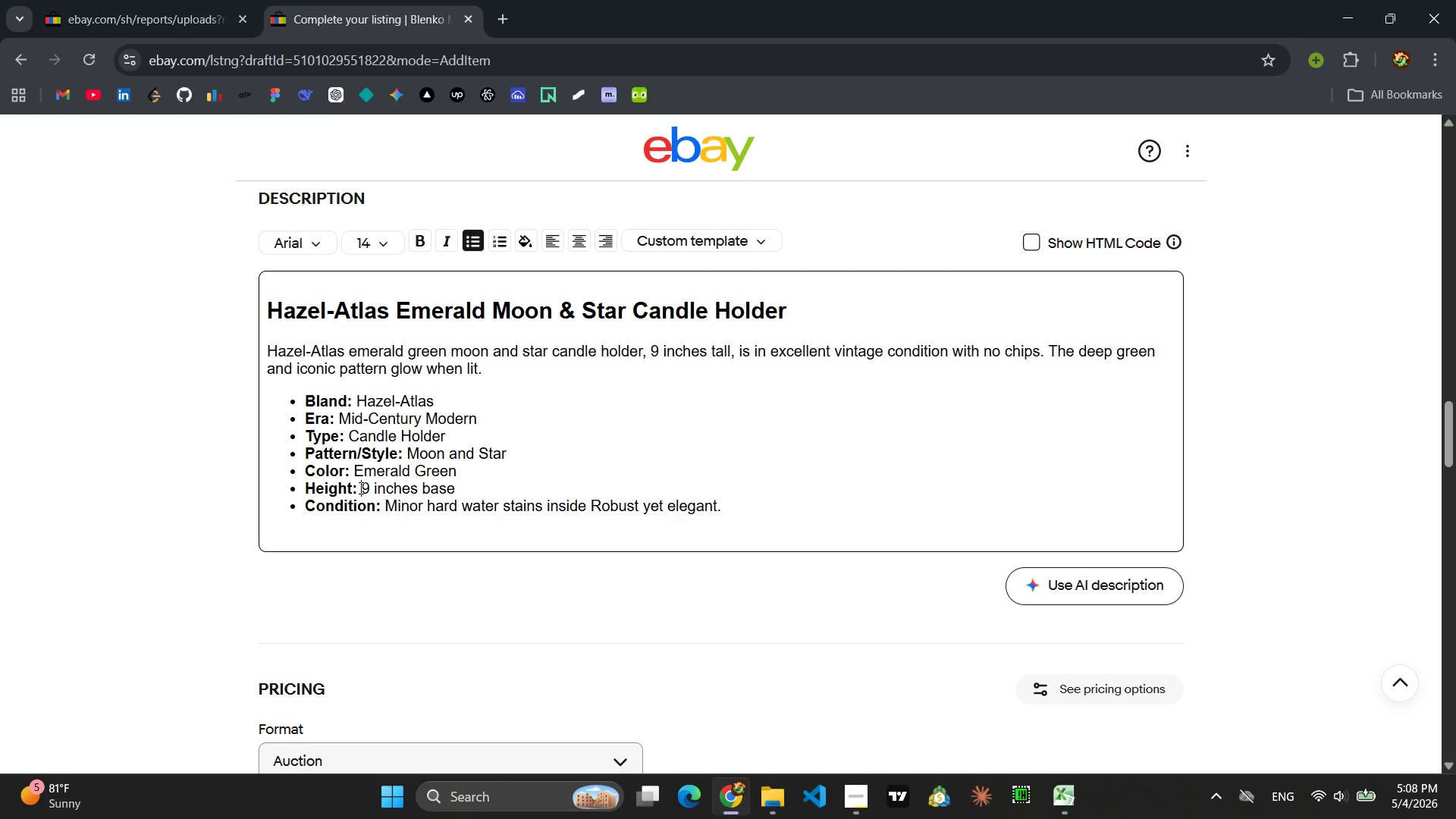 
key(Backspace)
 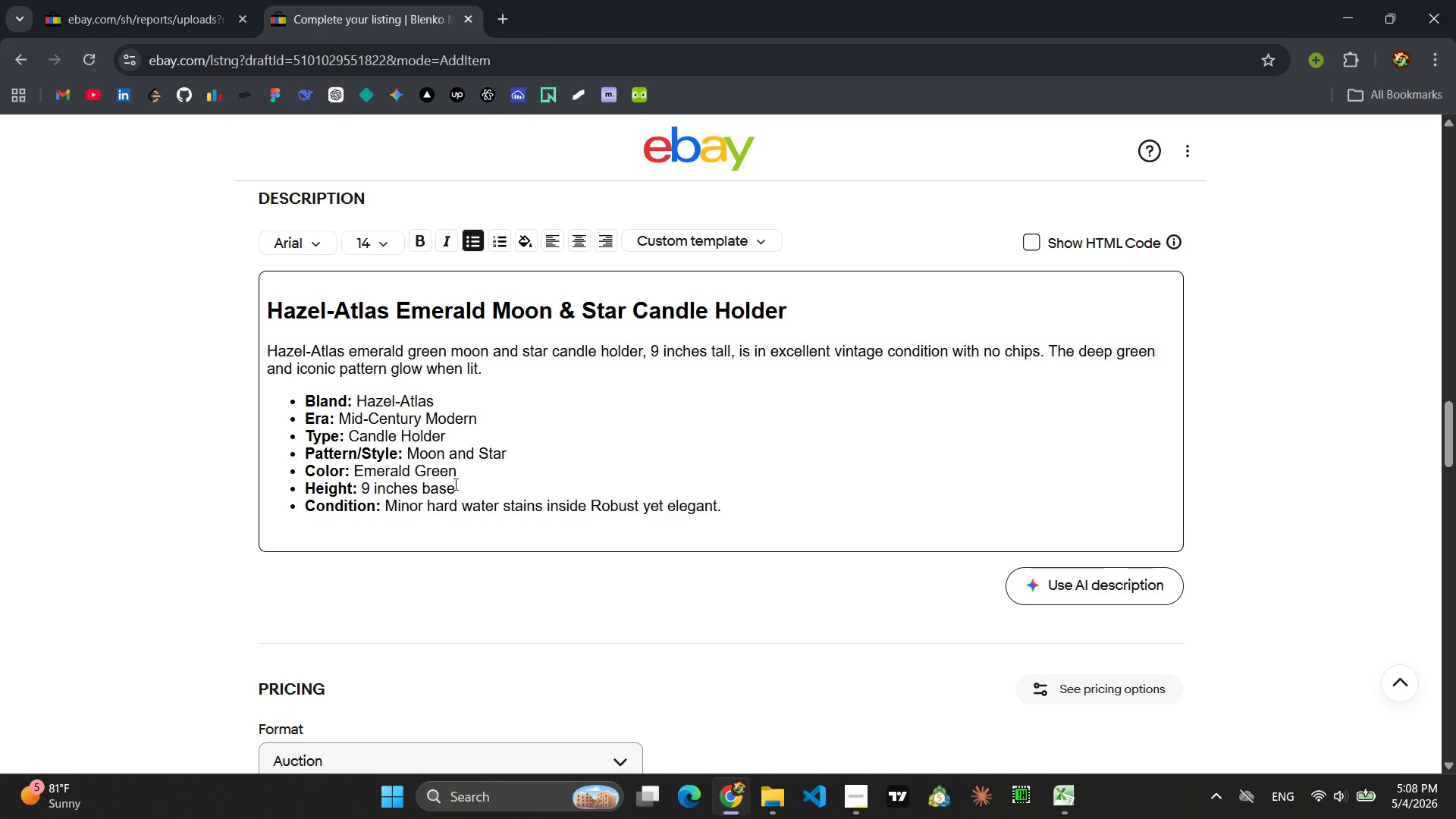 
left_click_drag(start_coordinate=[460, 488], to_coordinate=[422, 491])
 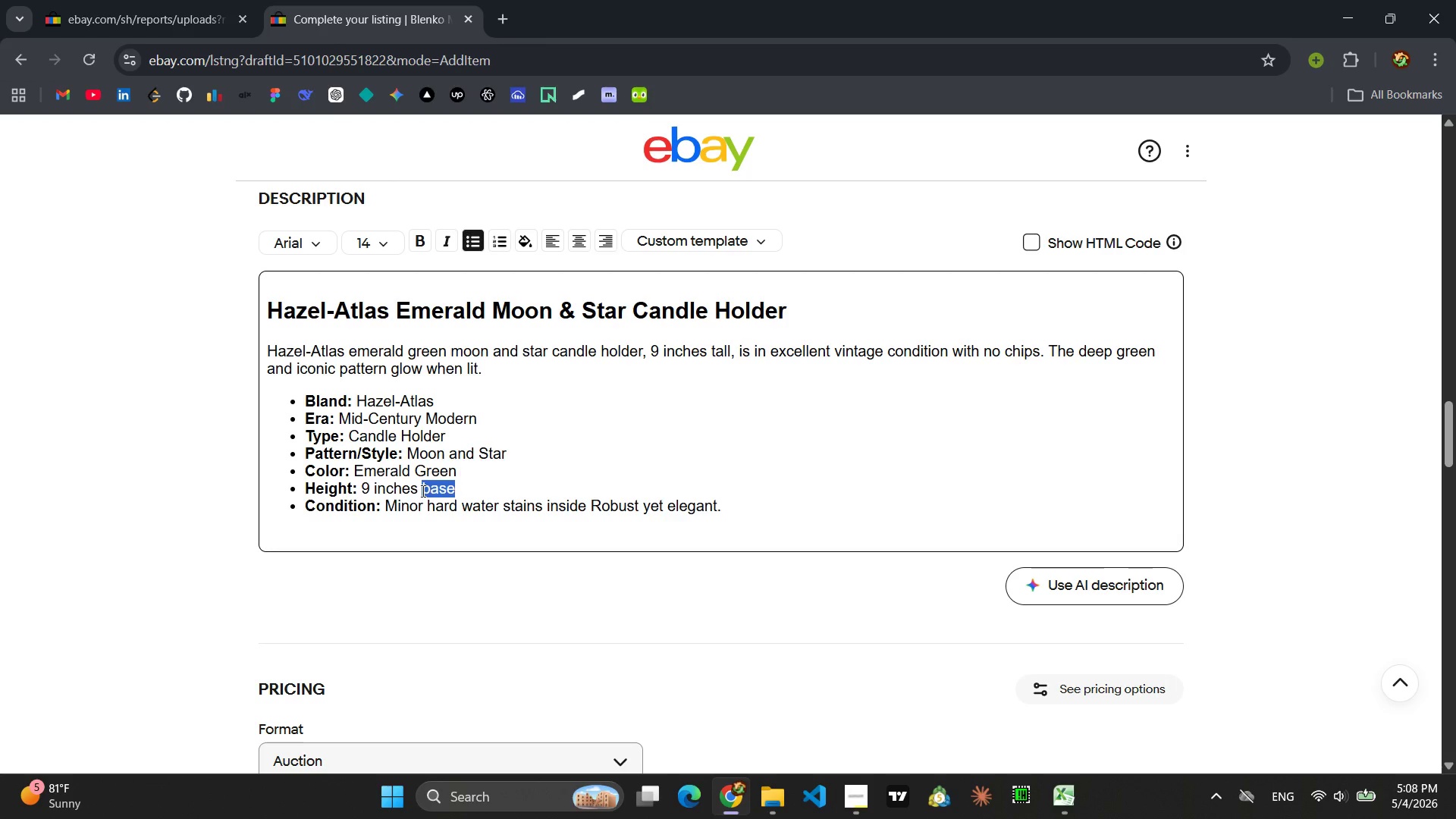 
key(Backspace)
 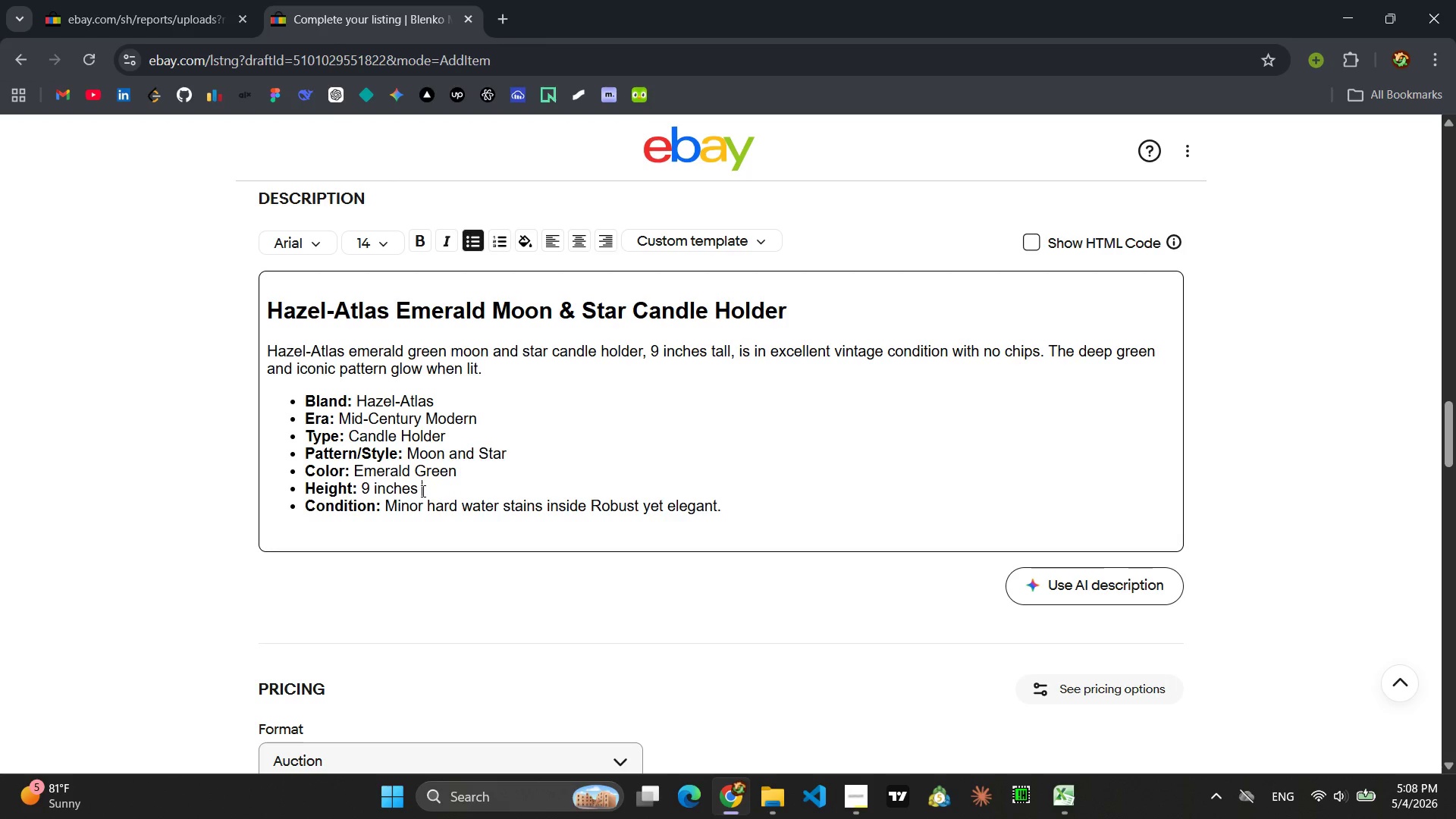 
key(Backspace)
 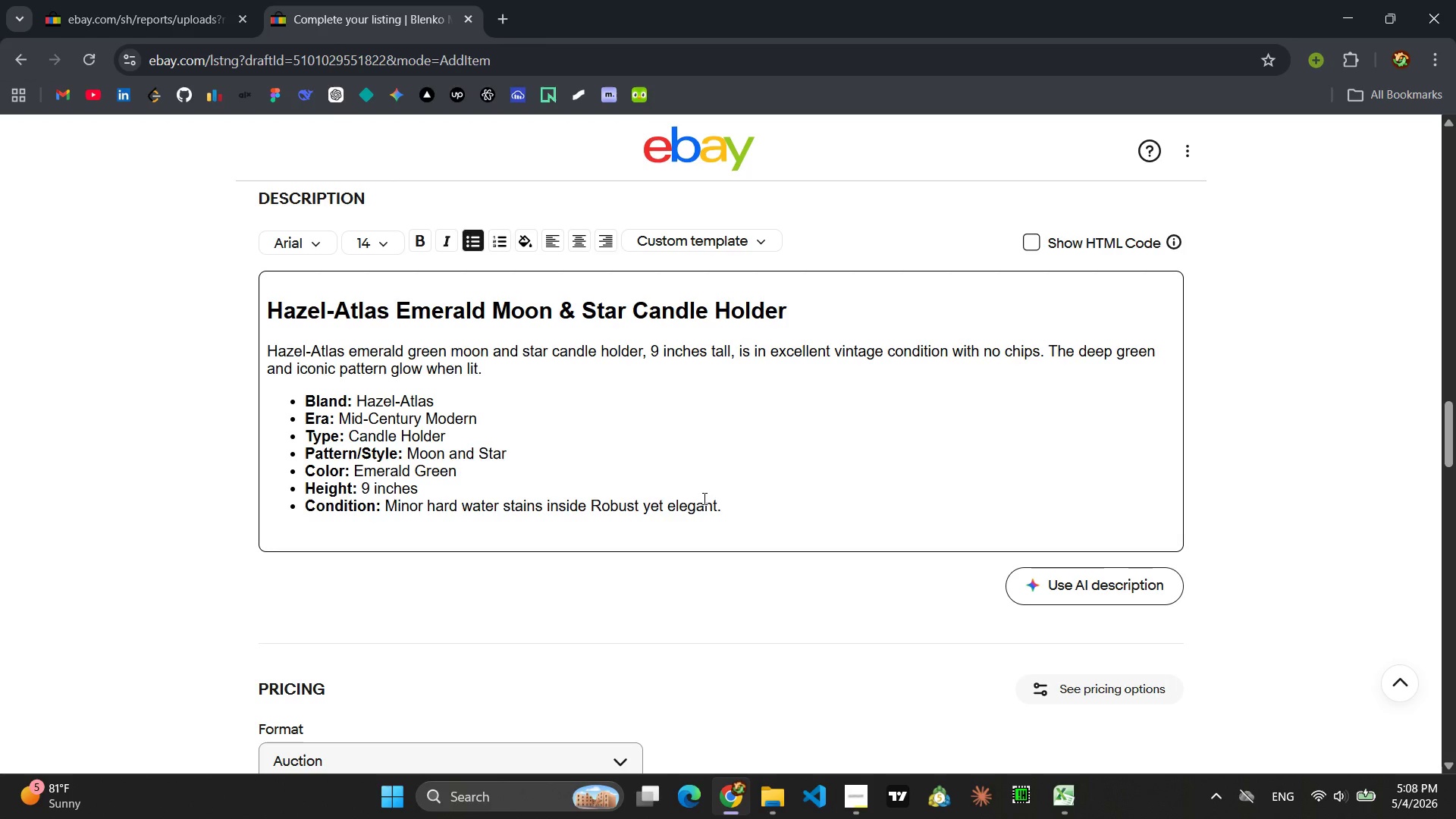 
left_click_drag(start_coordinate=[719, 509], to_coordinate=[386, 523])
 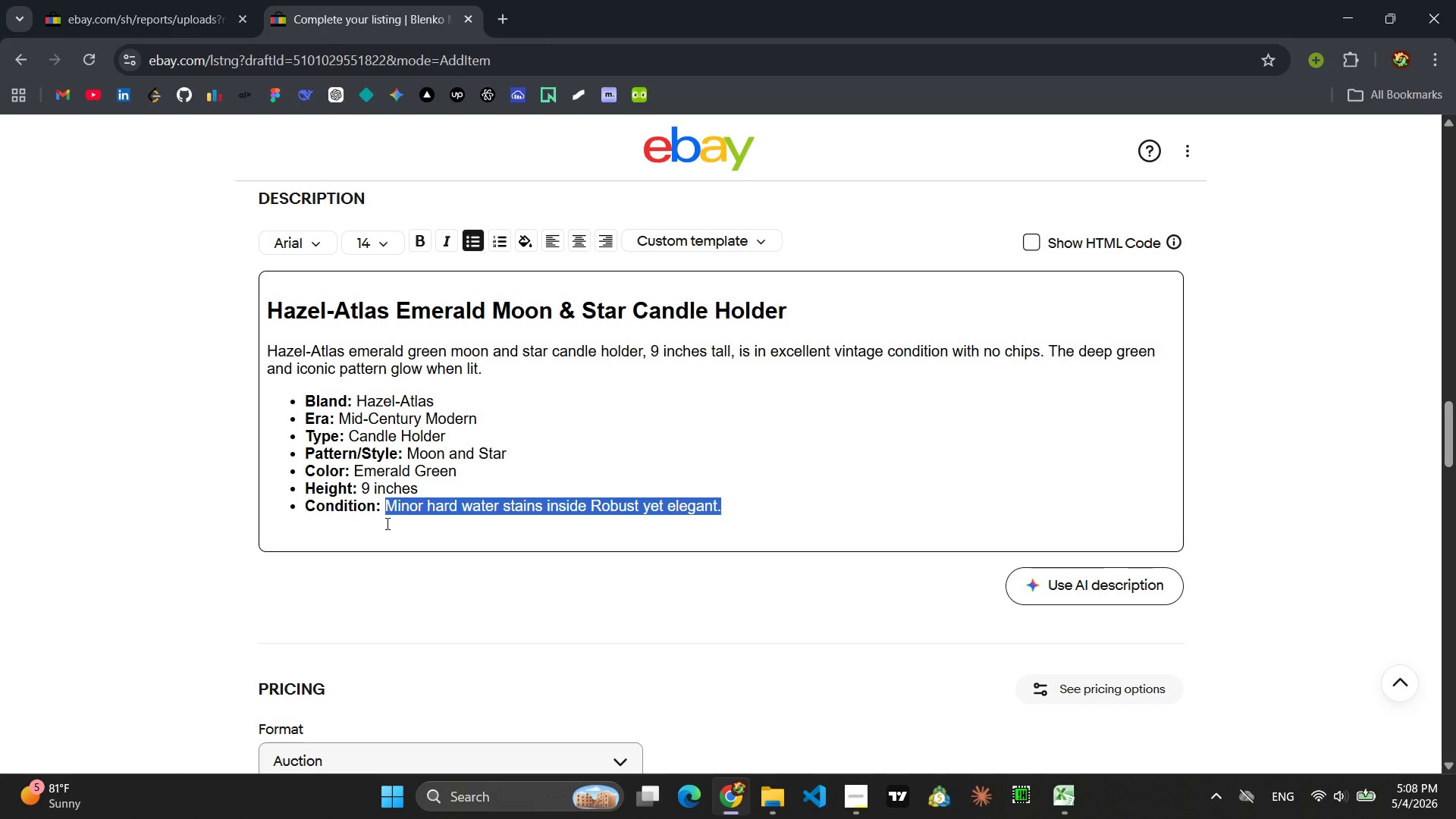 
type(Excc)
key(Backspace)
type(ellent )
key(Backspace)
type(, no chips A beautiful ambient light companion.)
 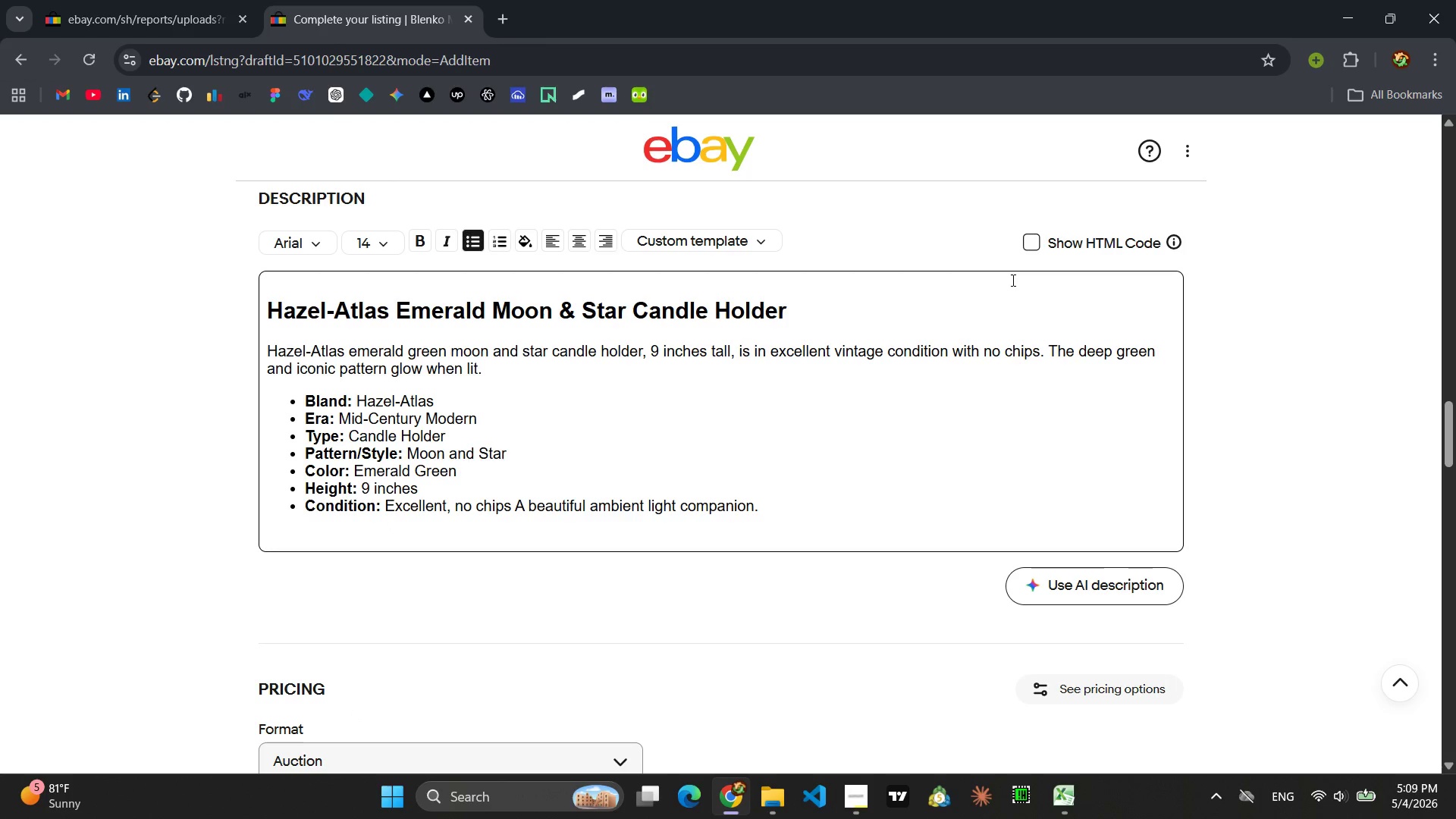 
left_click([1031, 247])
 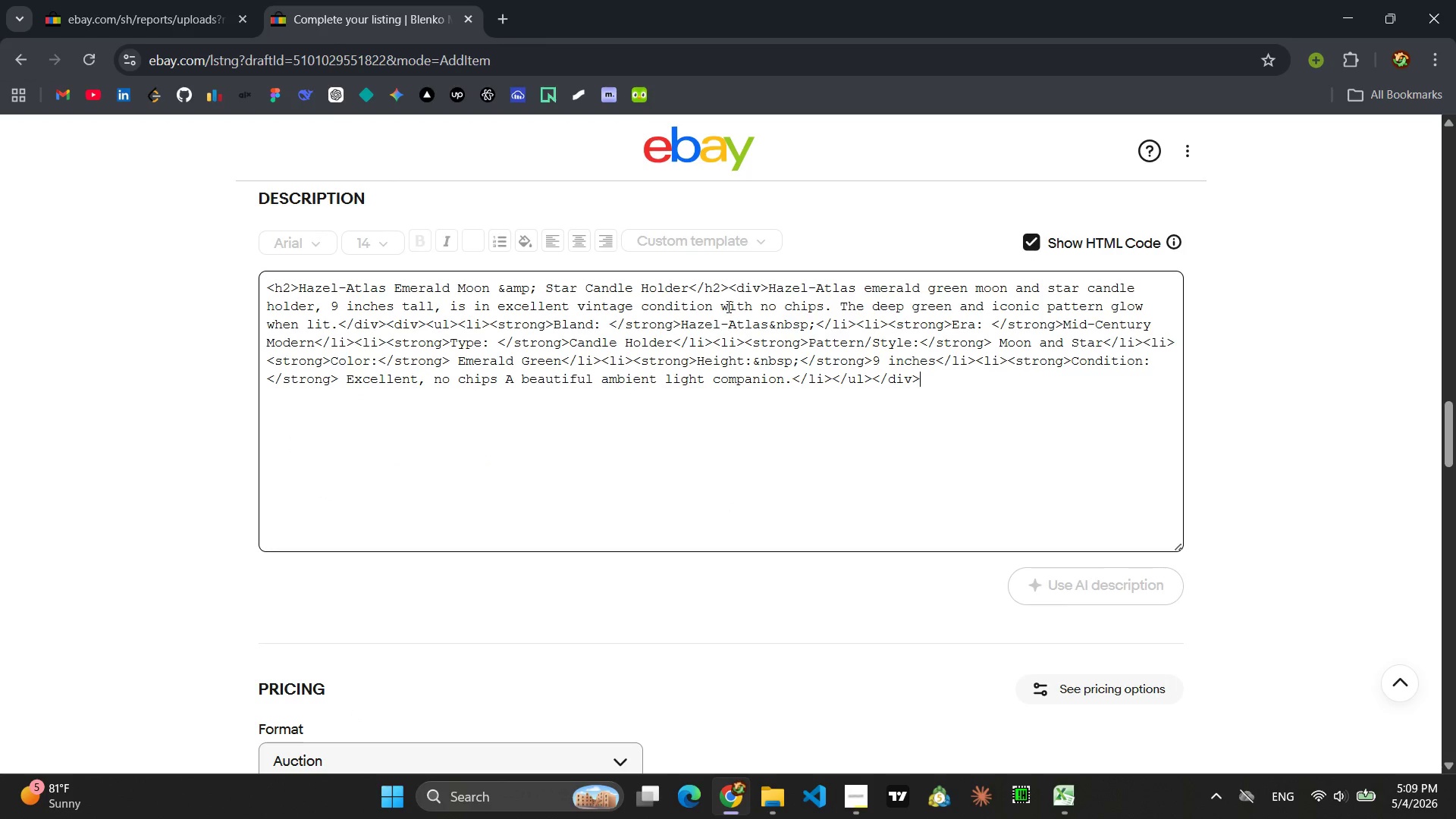 
left_click([727, 306])
 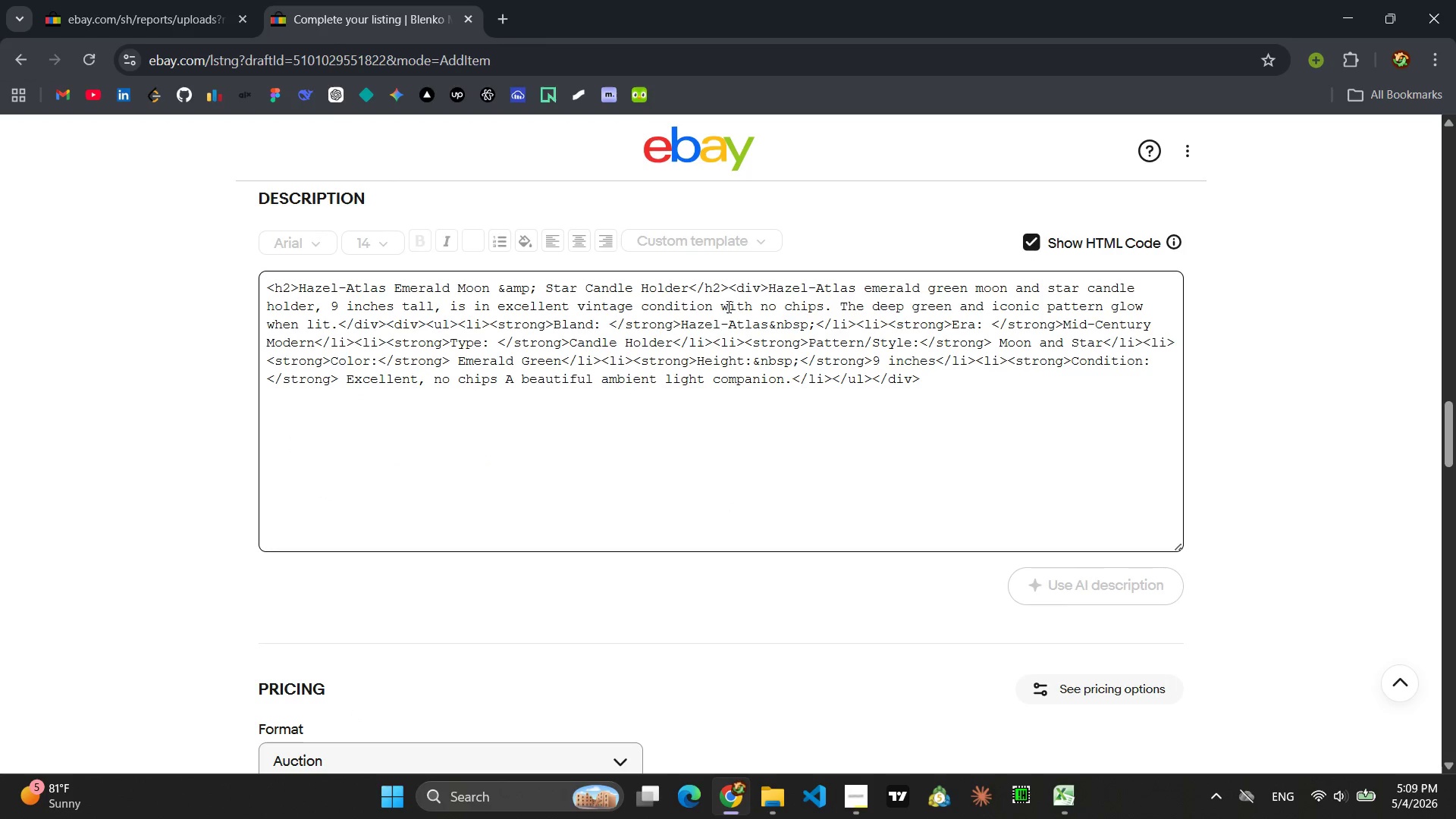 
key(Control+A)
 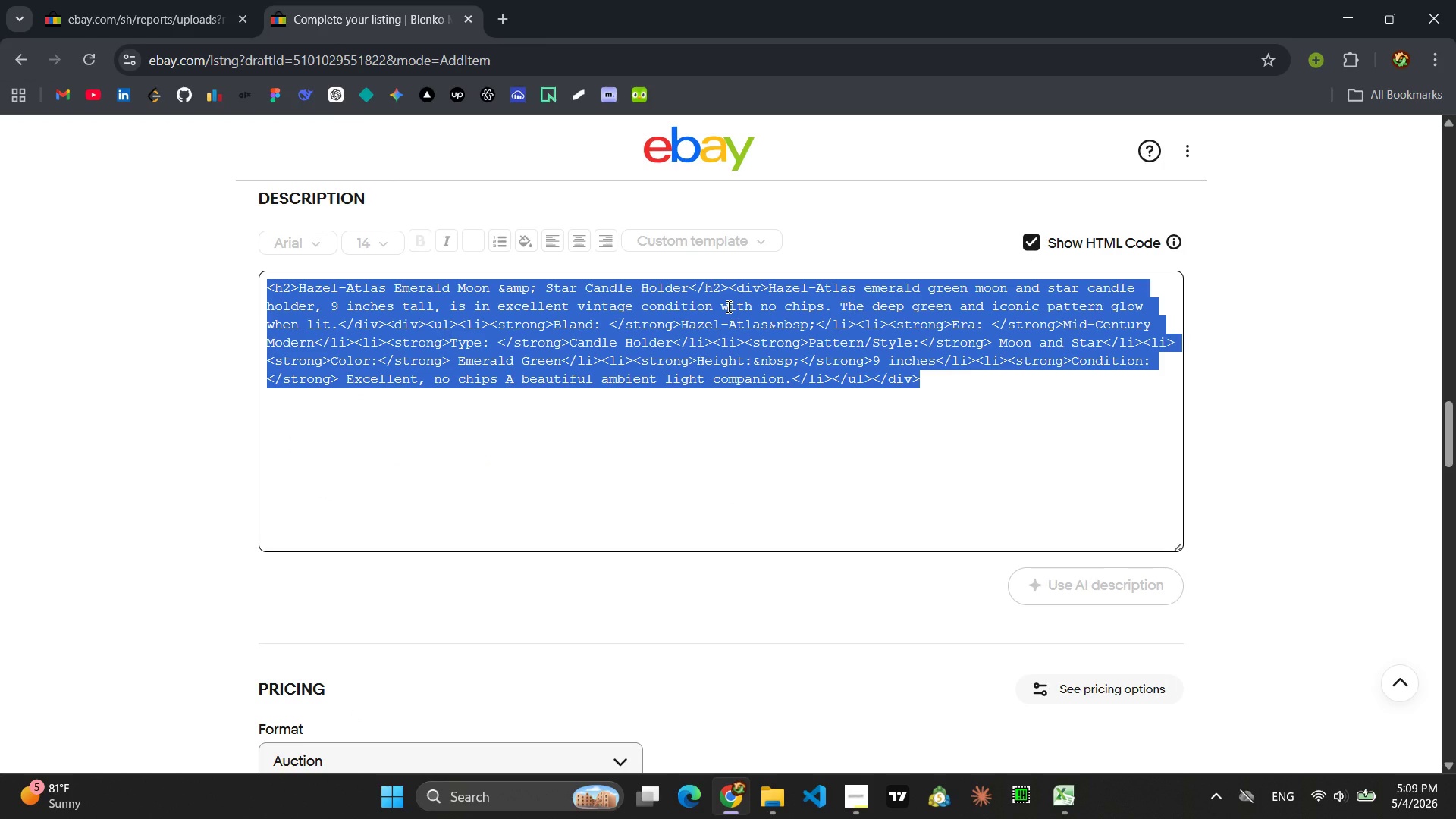 
key(Control+C)
 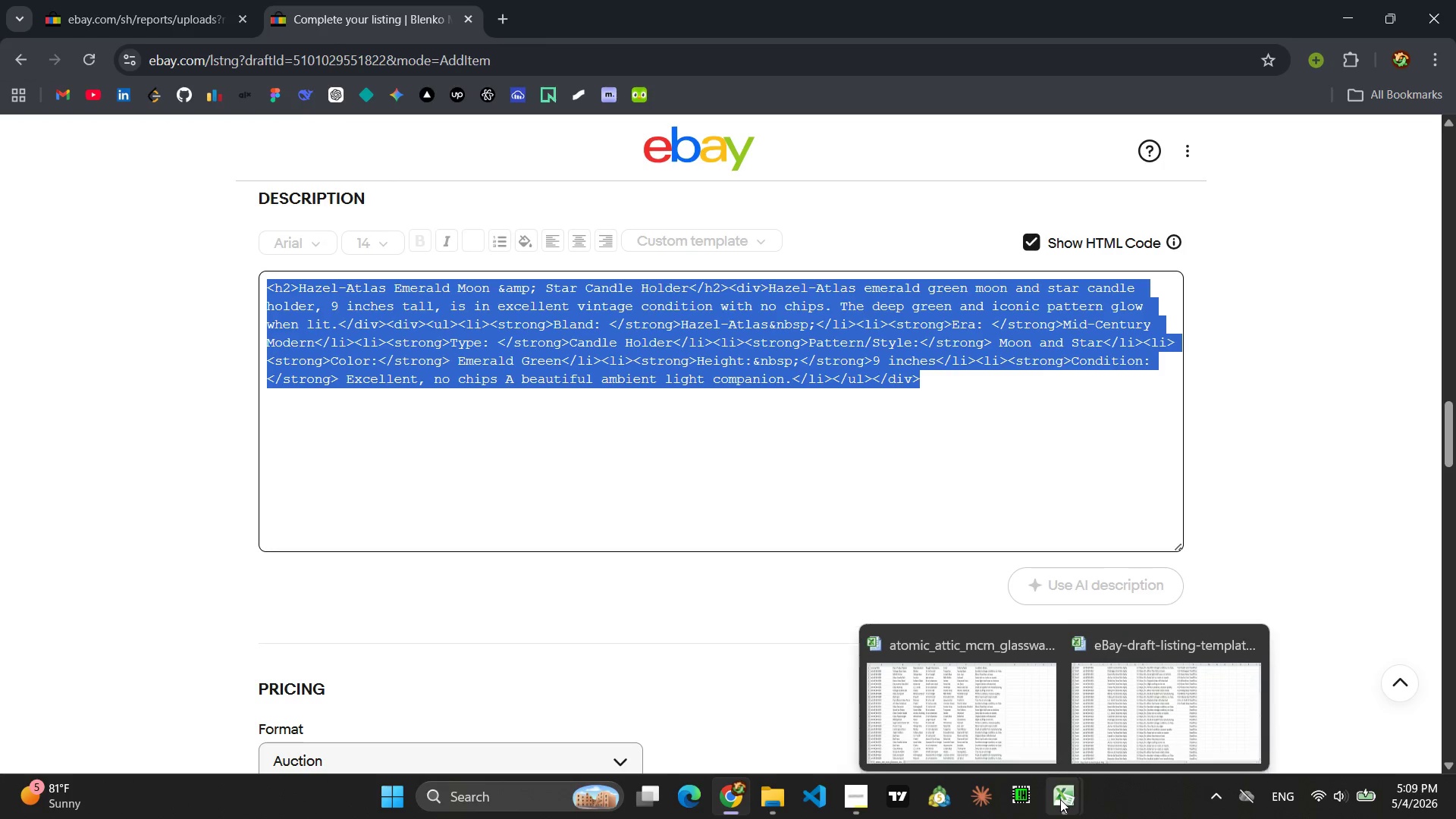 
left_click([1130, 732])
 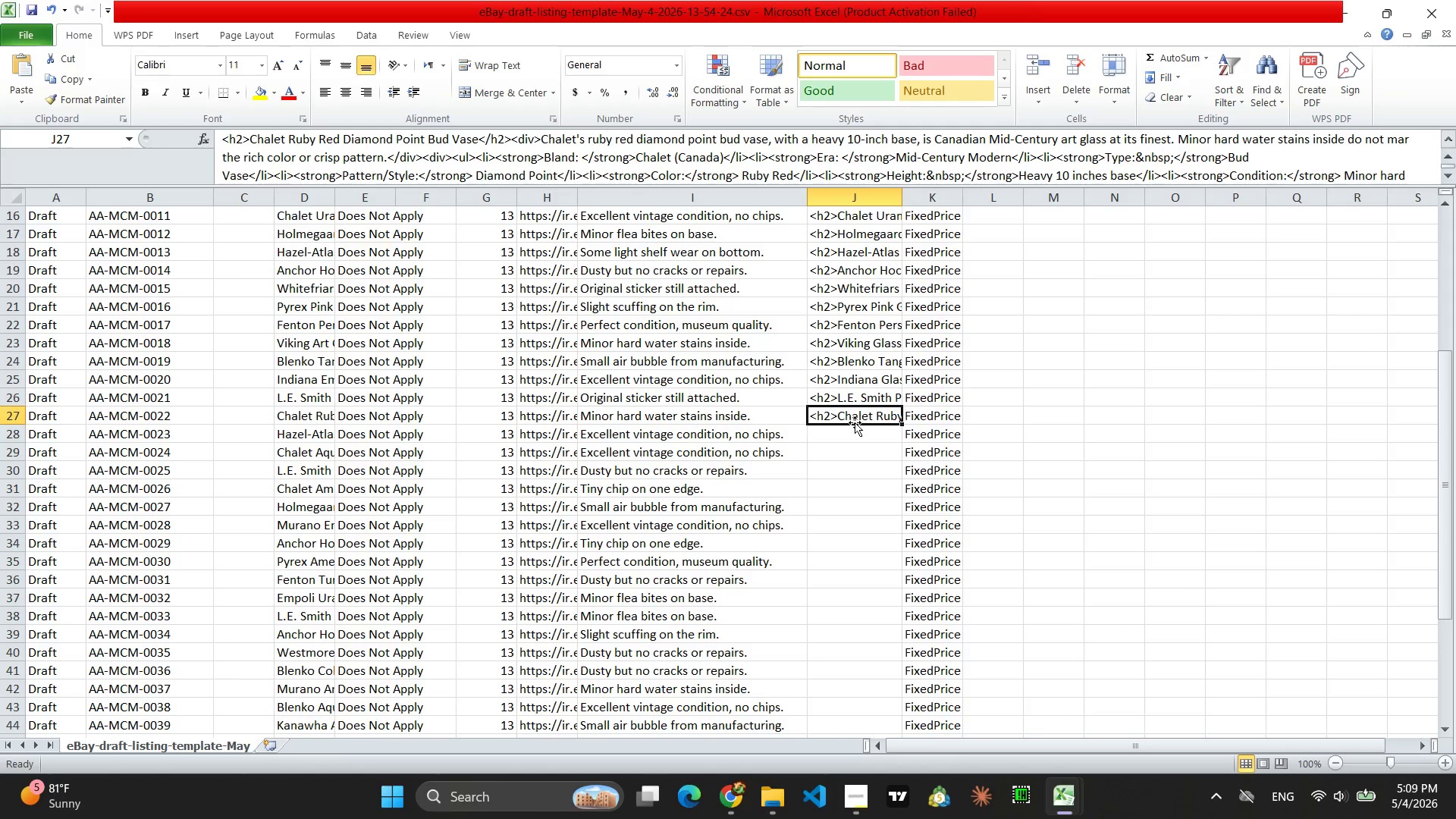 
left_click([855, 432])
 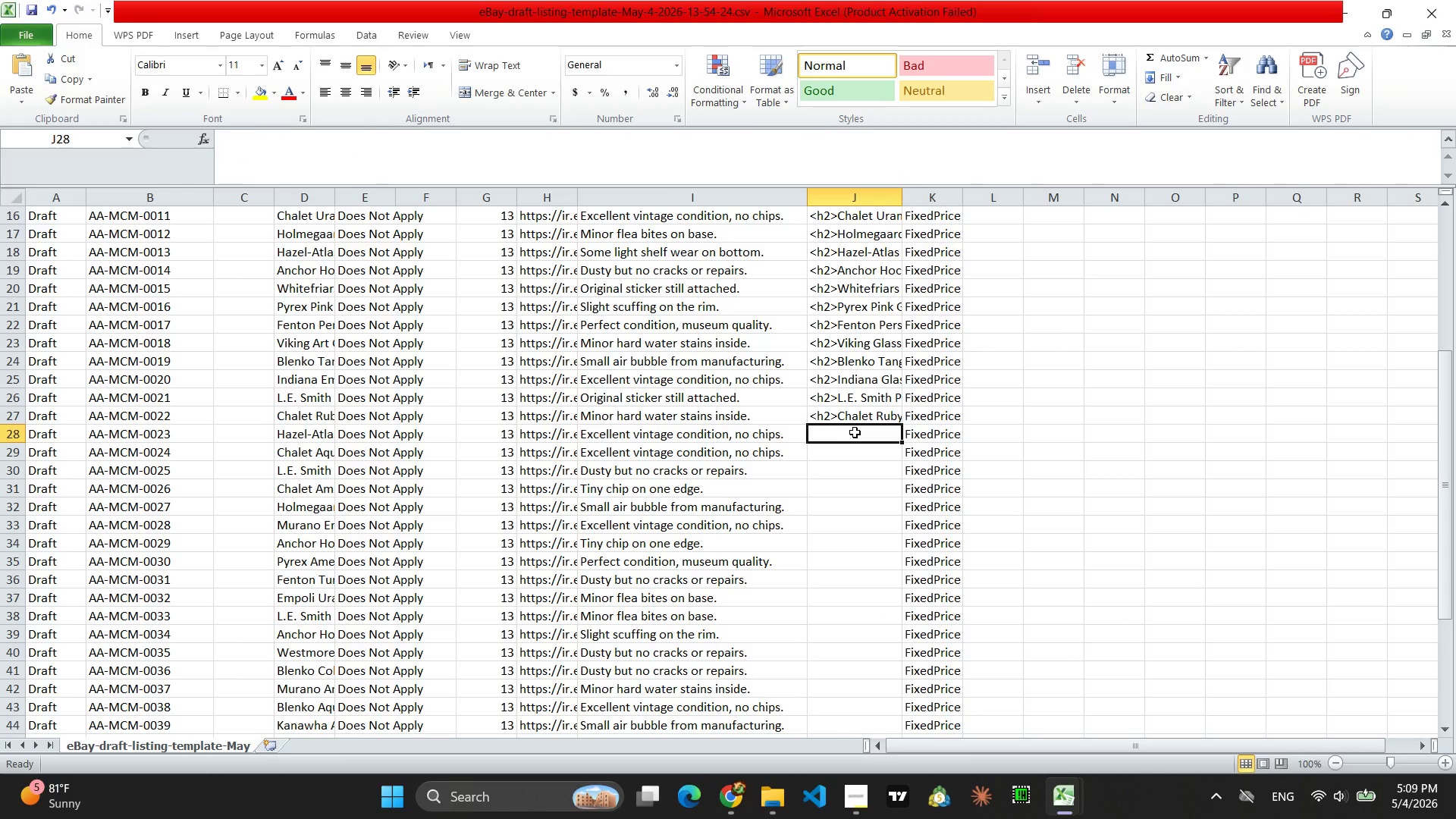 
key(Control+V)
 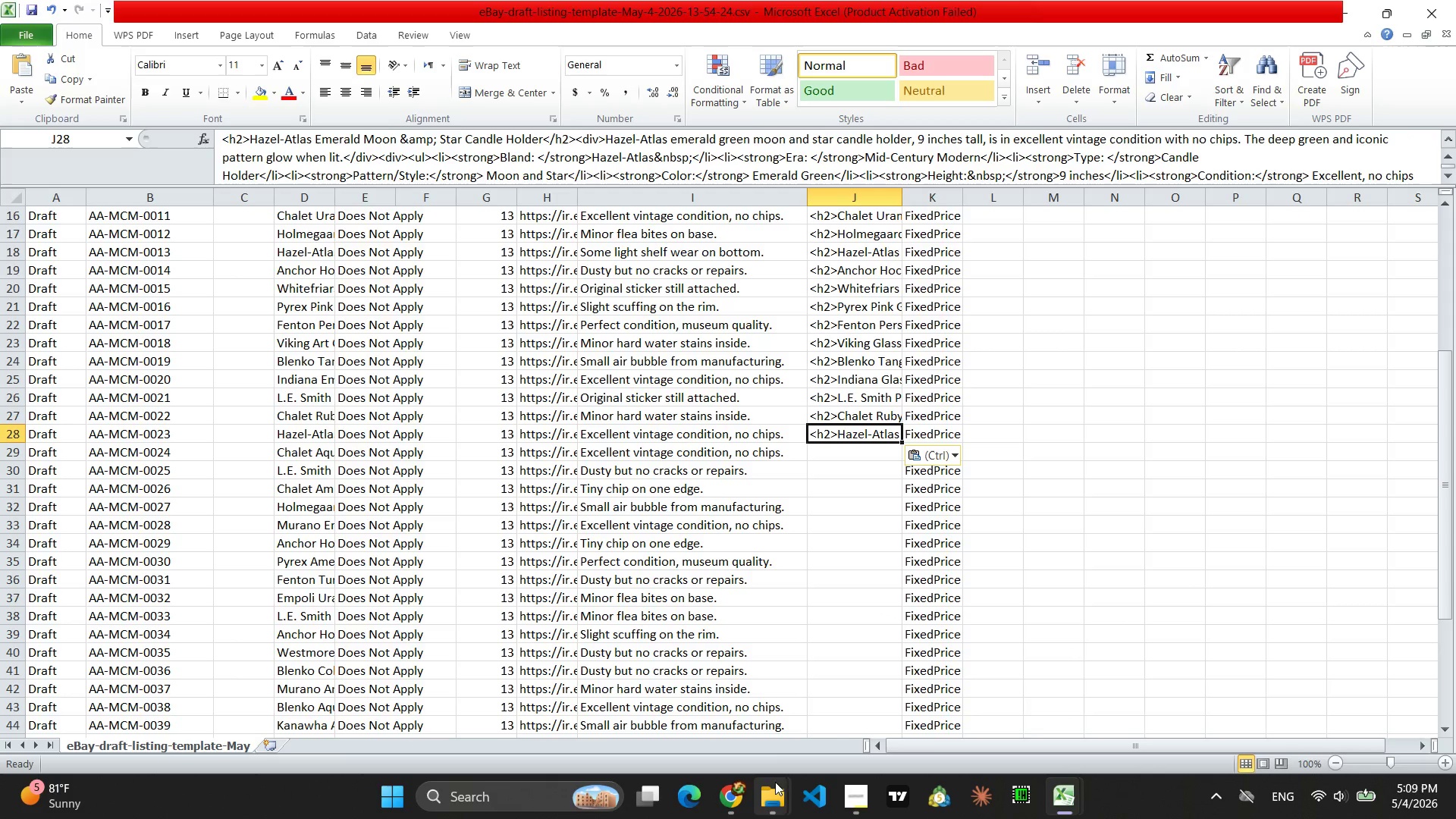 
left_click([728, 797])
 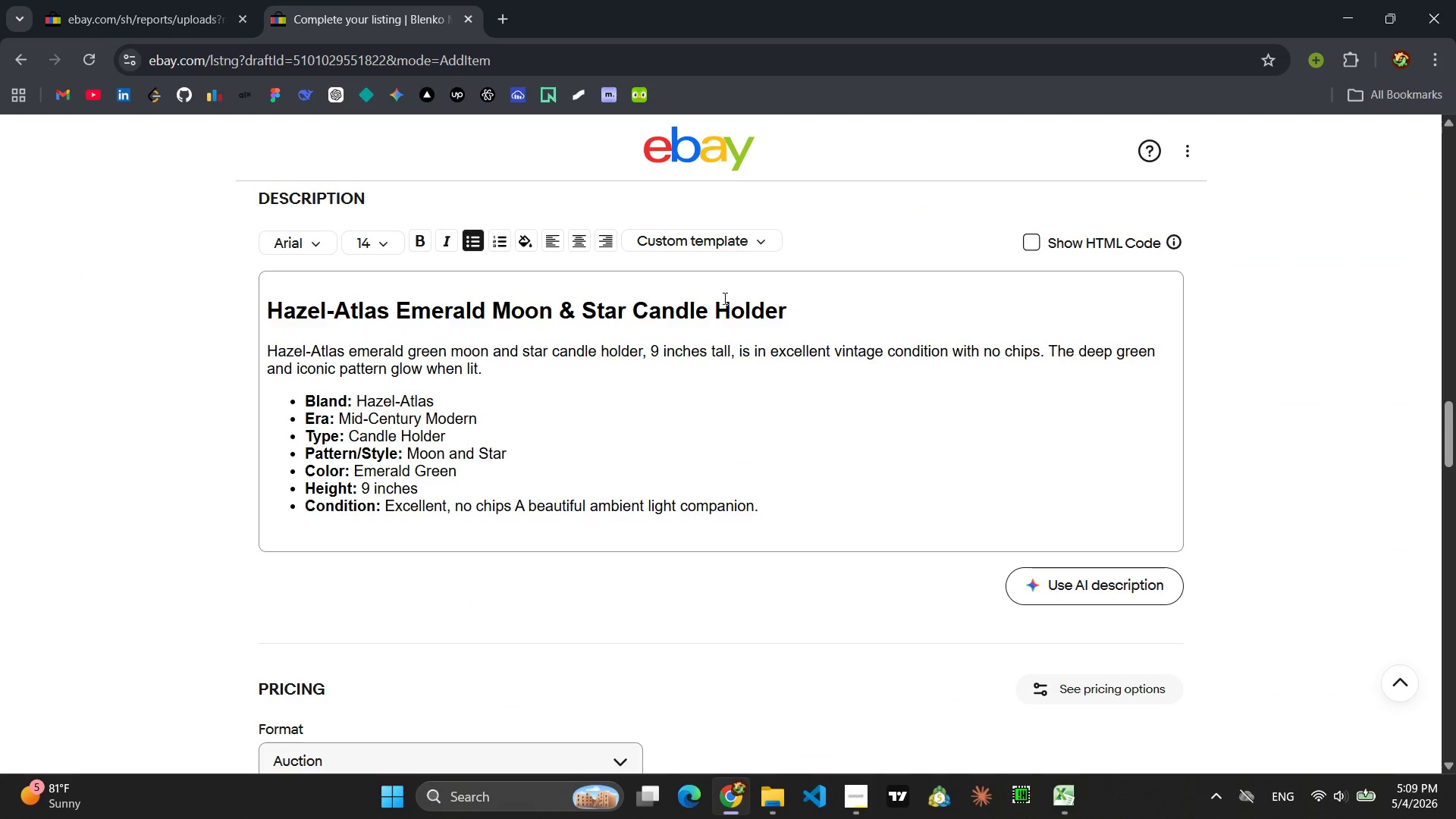 
left_click_drag(start_coordinate=[786, 313], to_coordinate=[597, 311])
 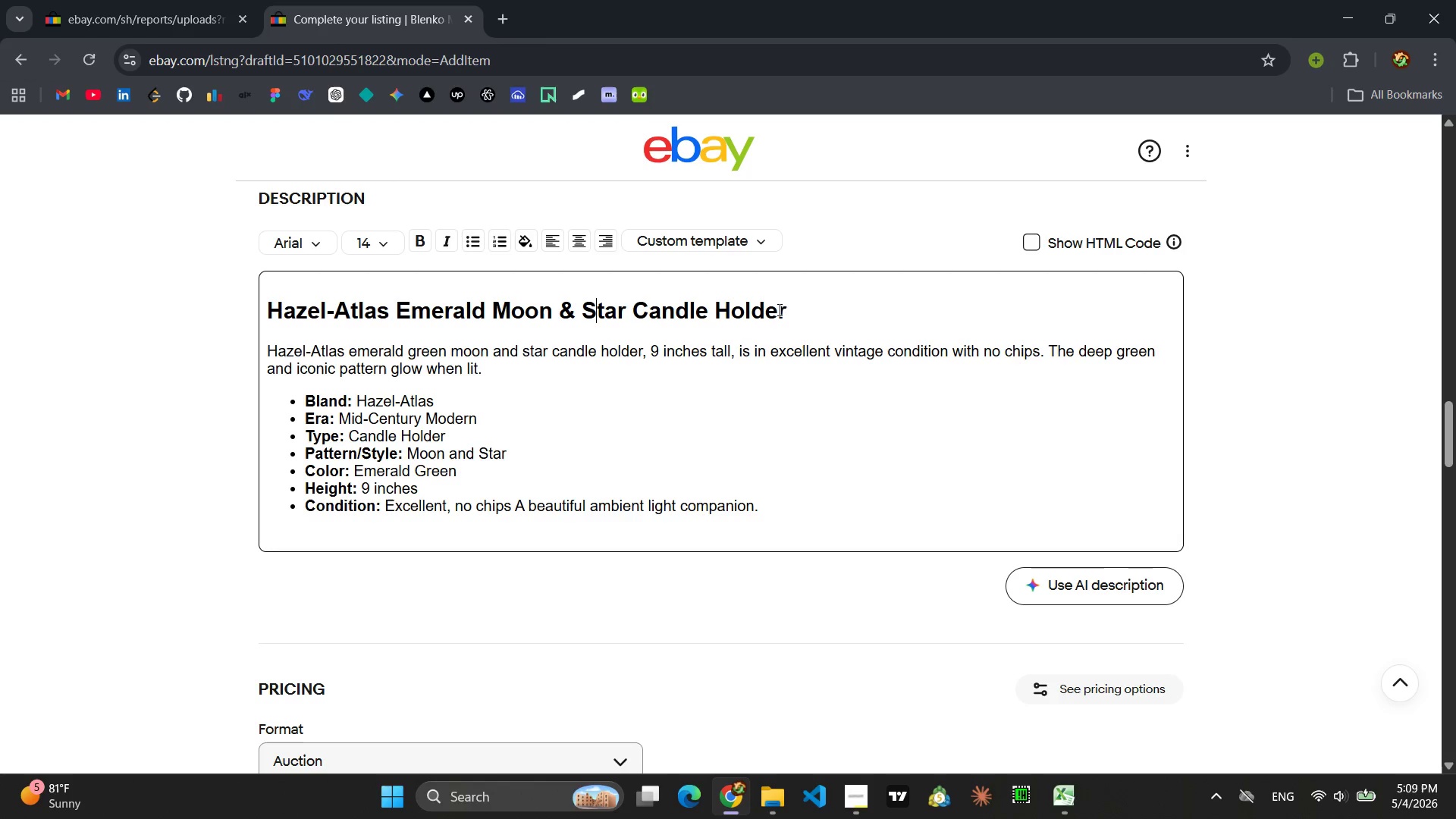 
left_click([781, 309])
 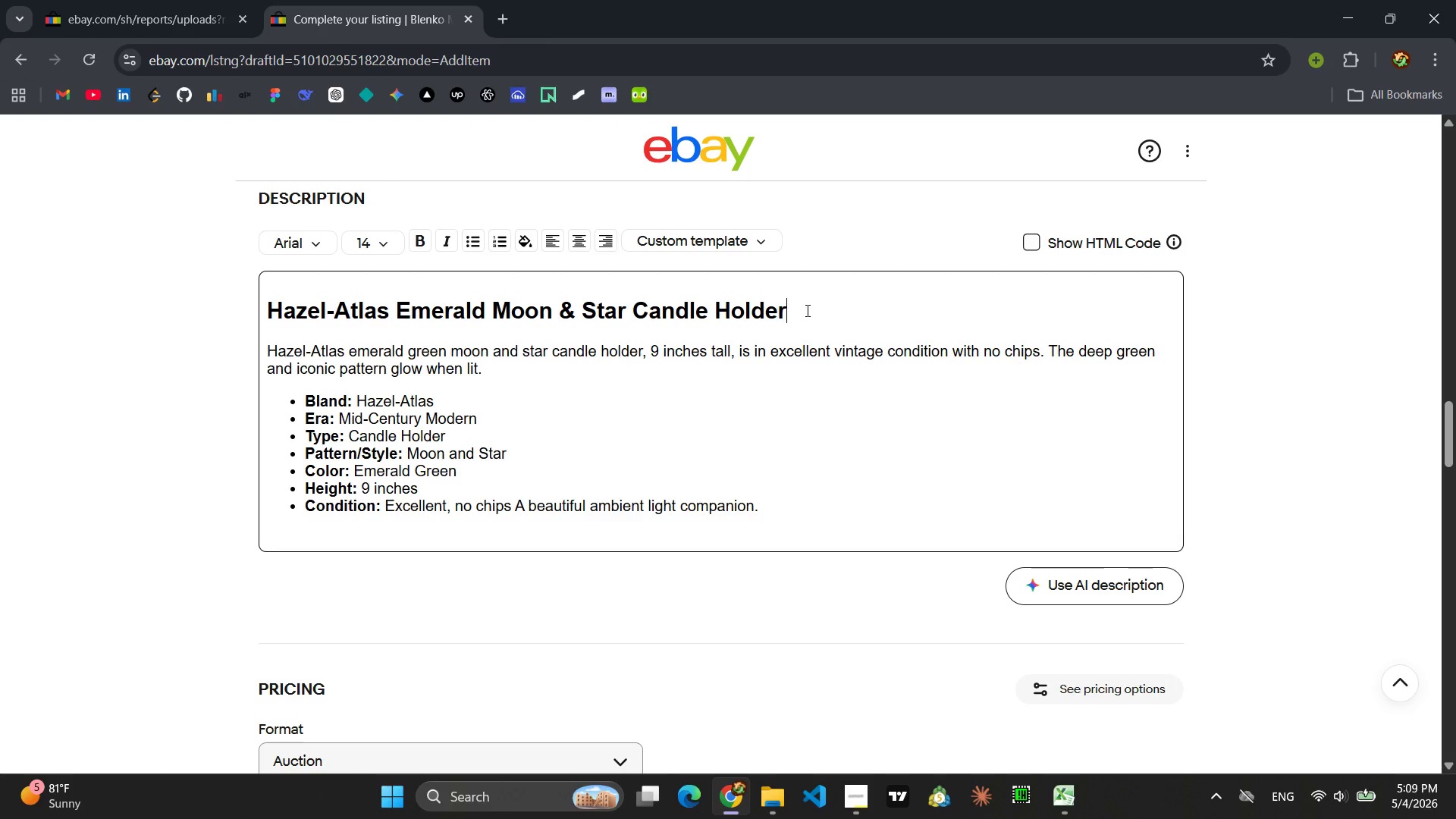 
left_click_drag(start_coordinate=[806, 310], to_coordinate=[268, 319])
 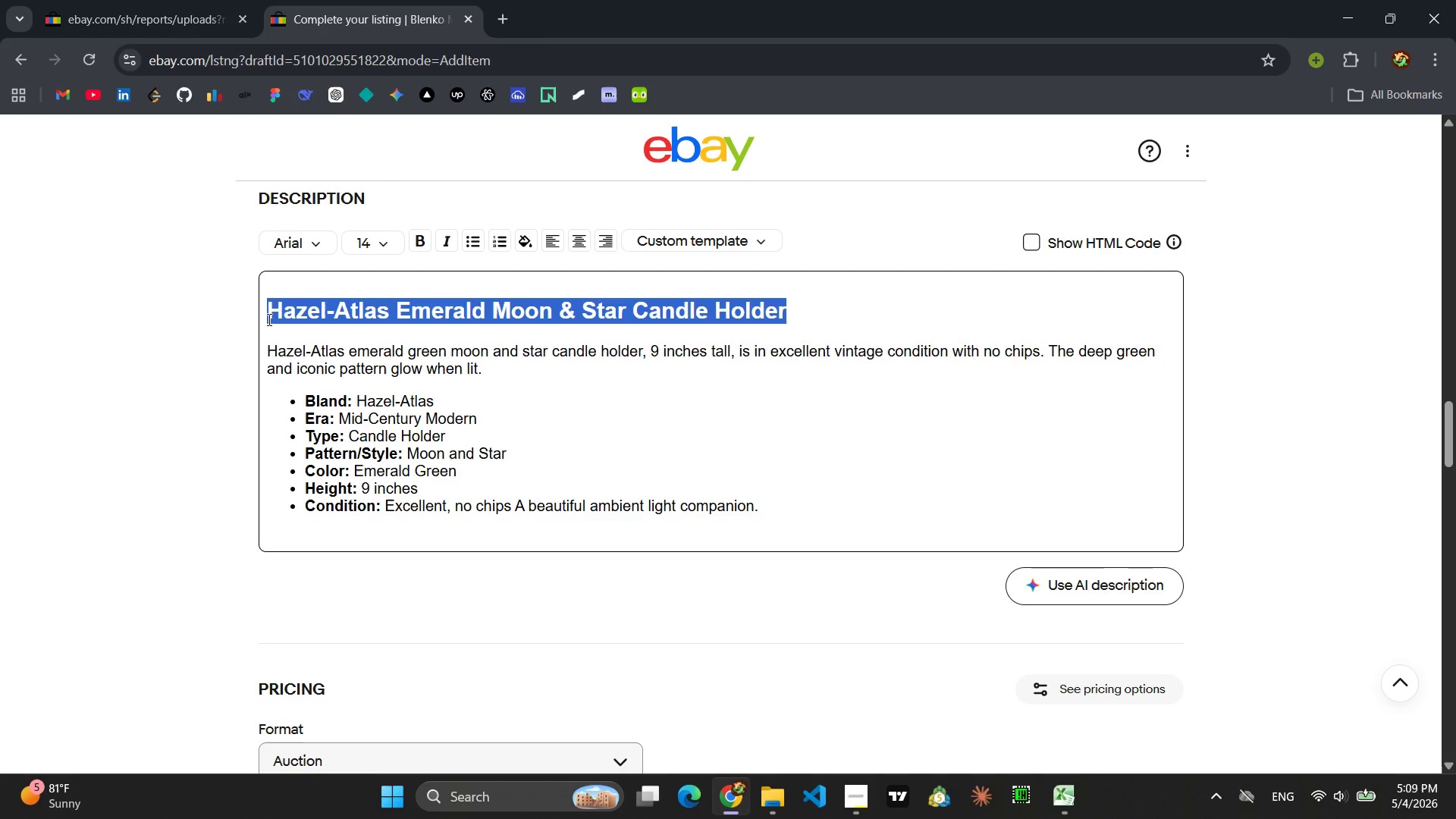 
type(Chalet Acquamarine )
key(Backspace)
key(Backspace)
type( )
key(Backspace)
key(Backspace)
type(ne )
 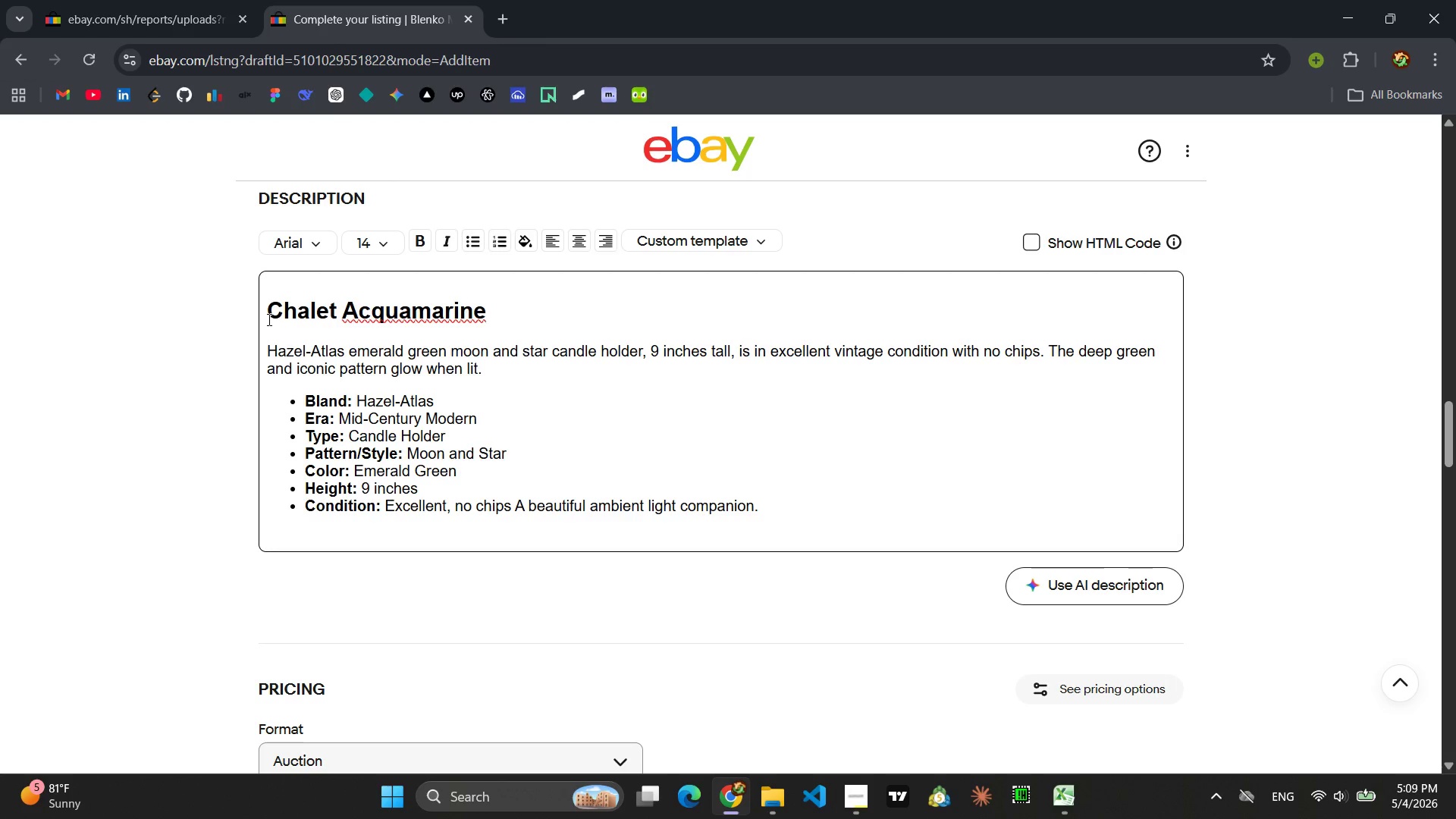 
left_click([363, 313])
 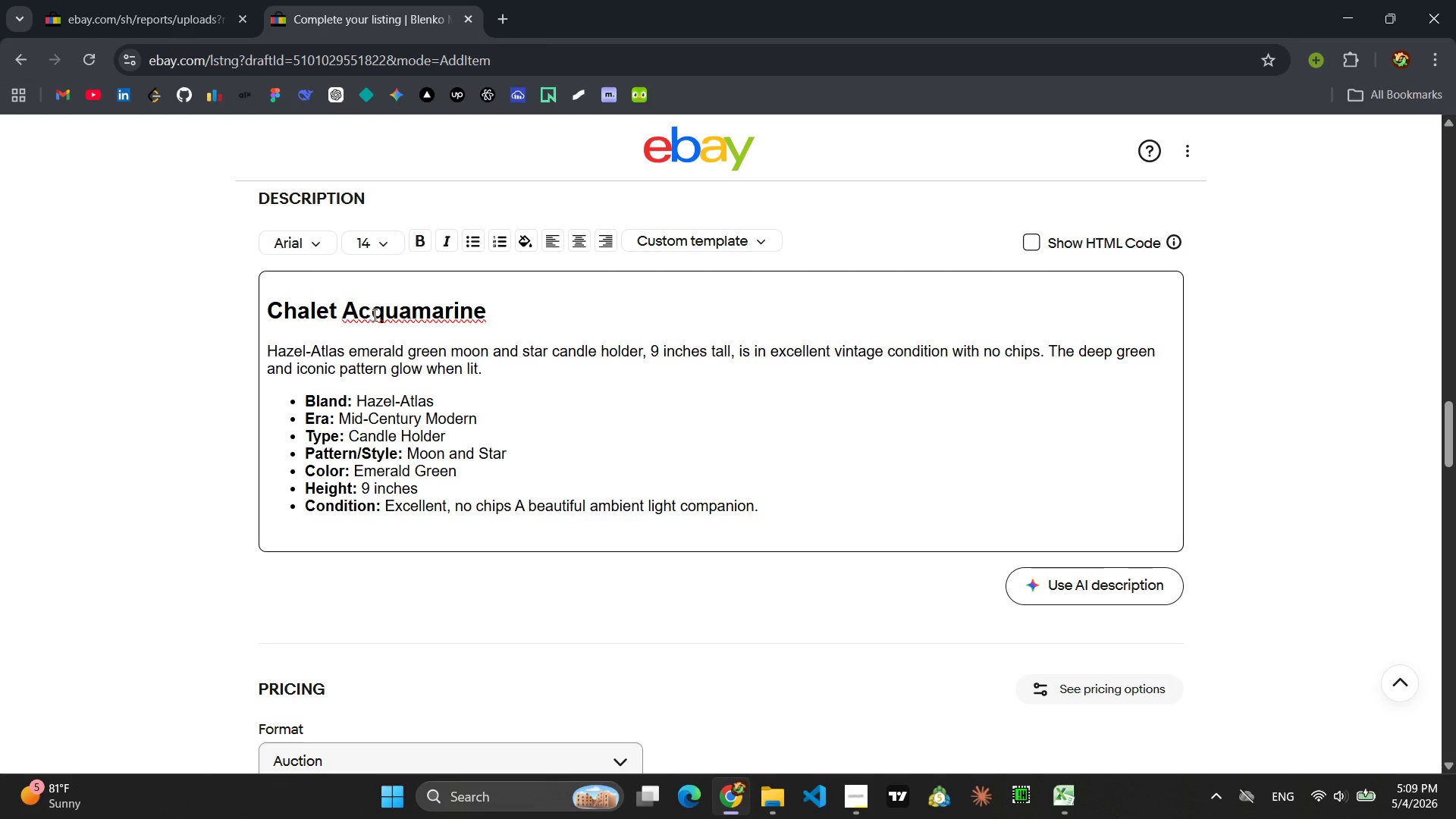 
left_click([373, 315])
 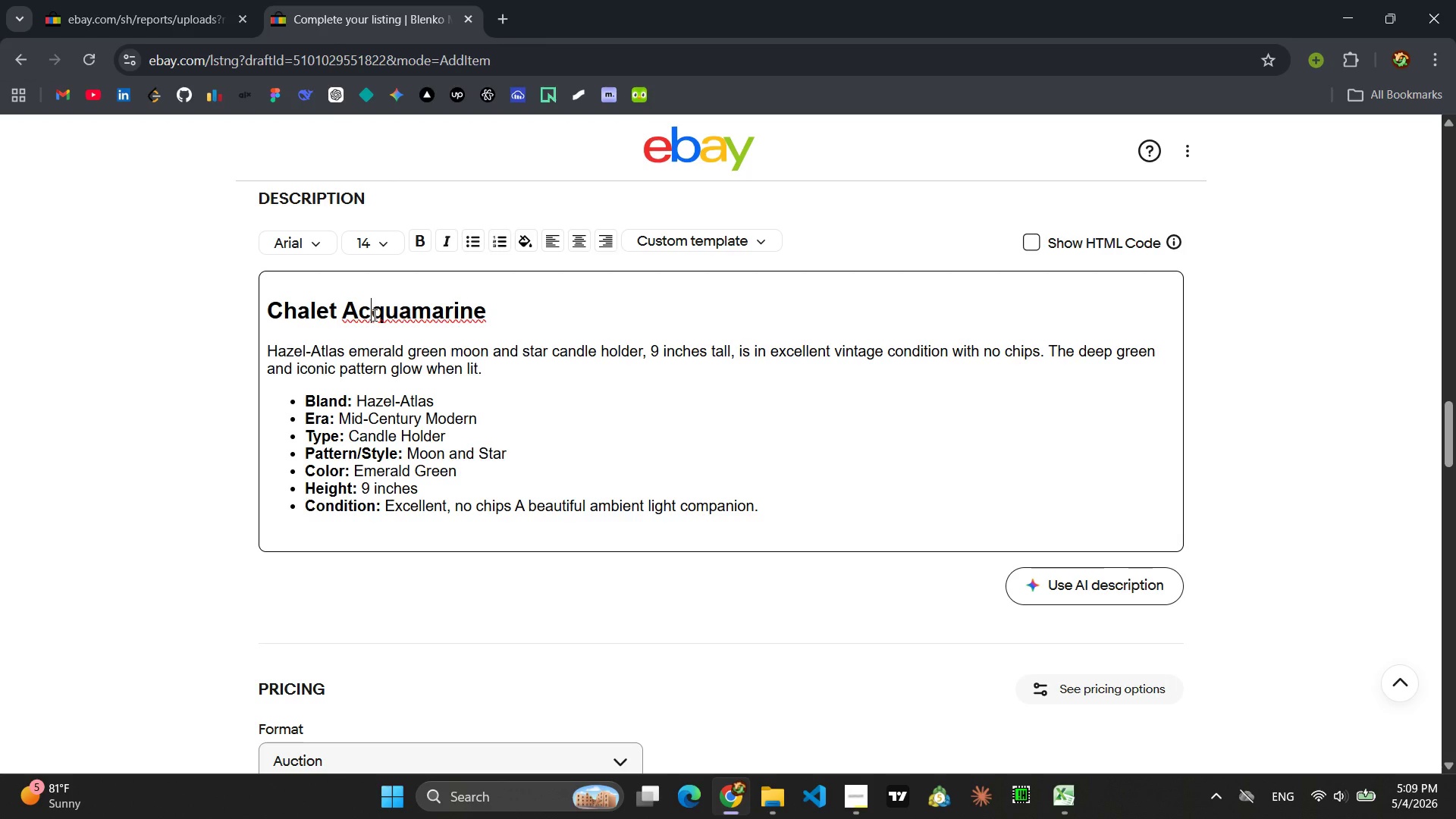 
key(Backspace)
 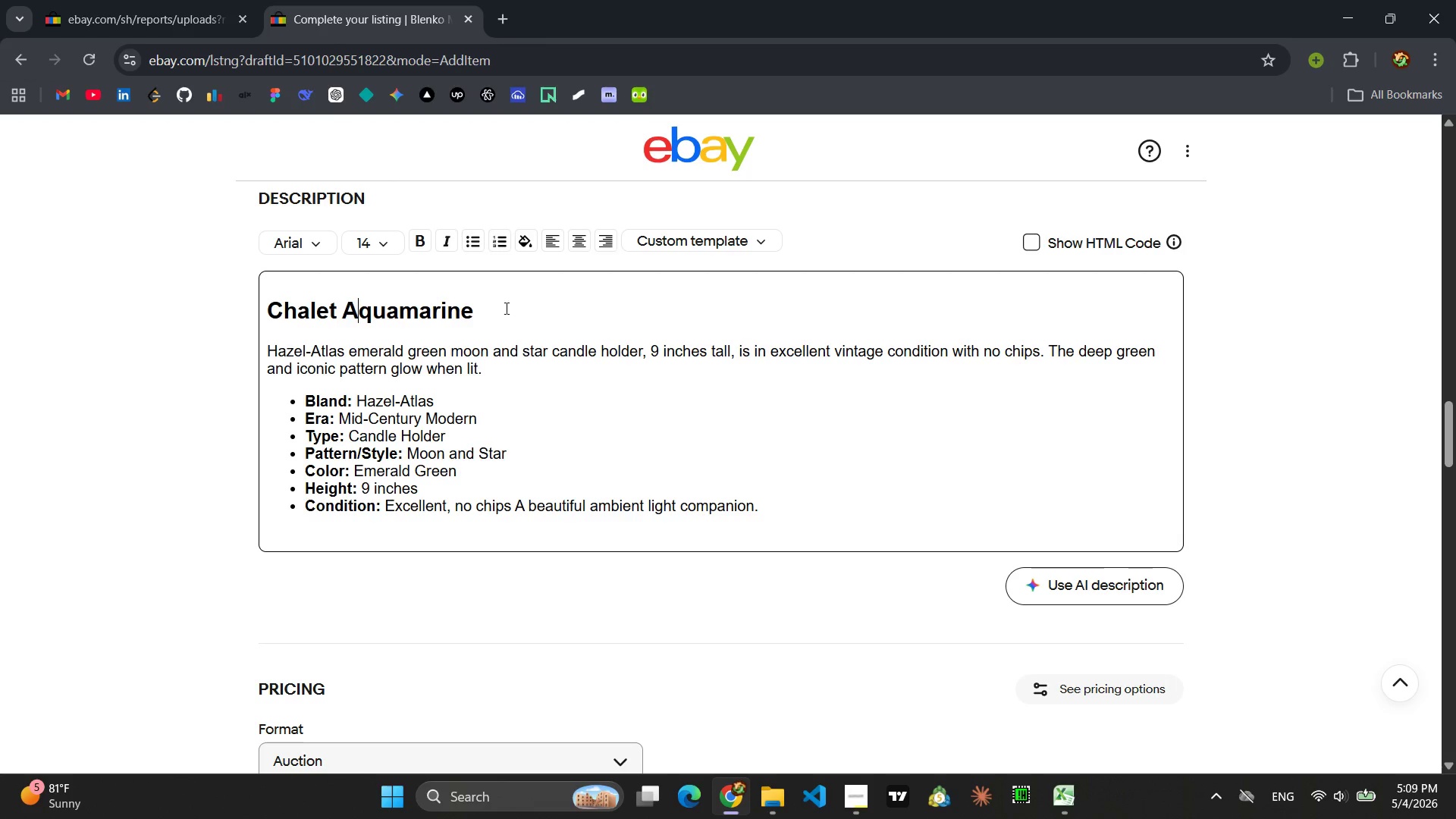 
left_click([501, 310])
 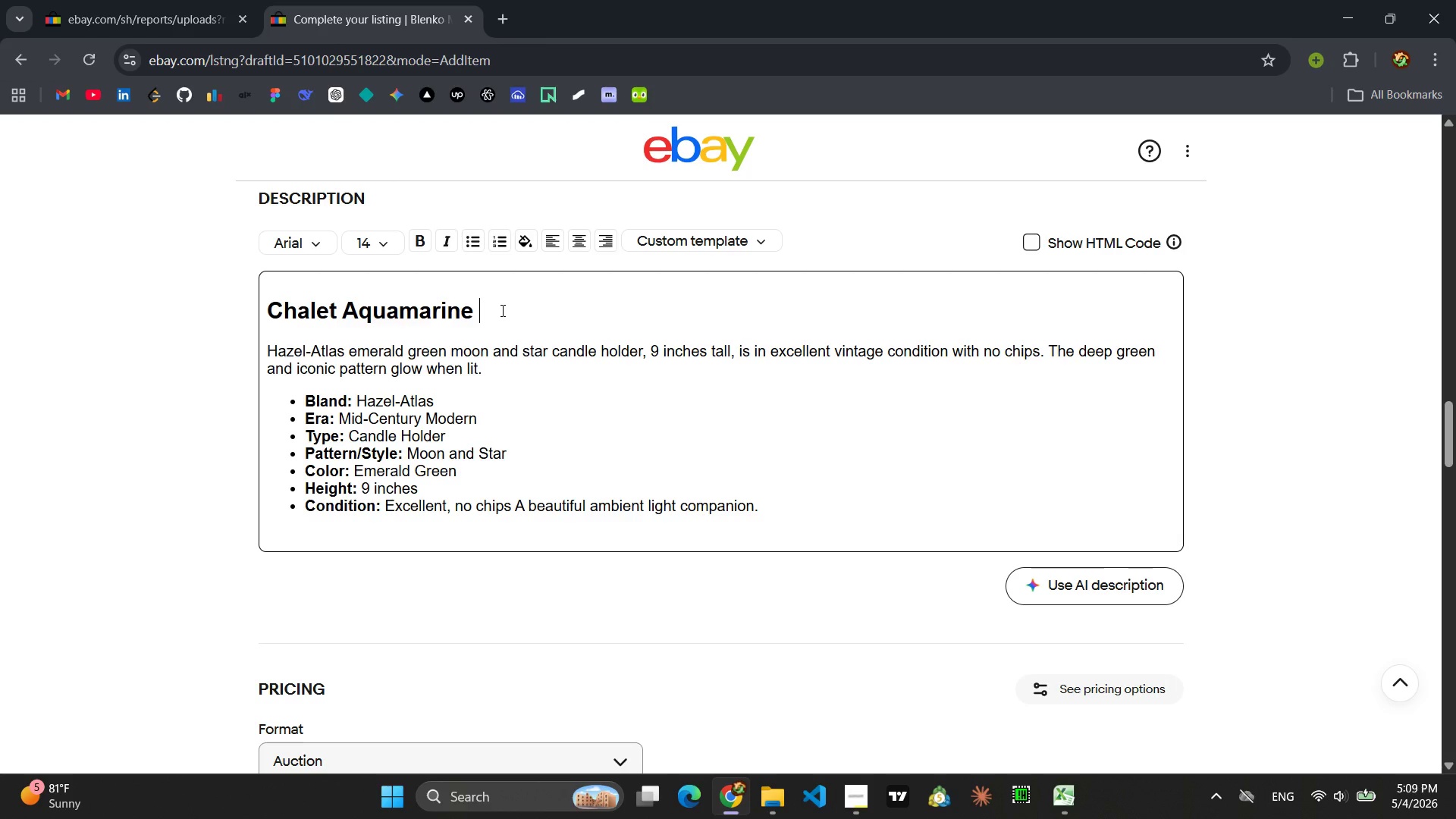 
type(Brutalist Bud S)
key(Backspace)
type(Vase)
 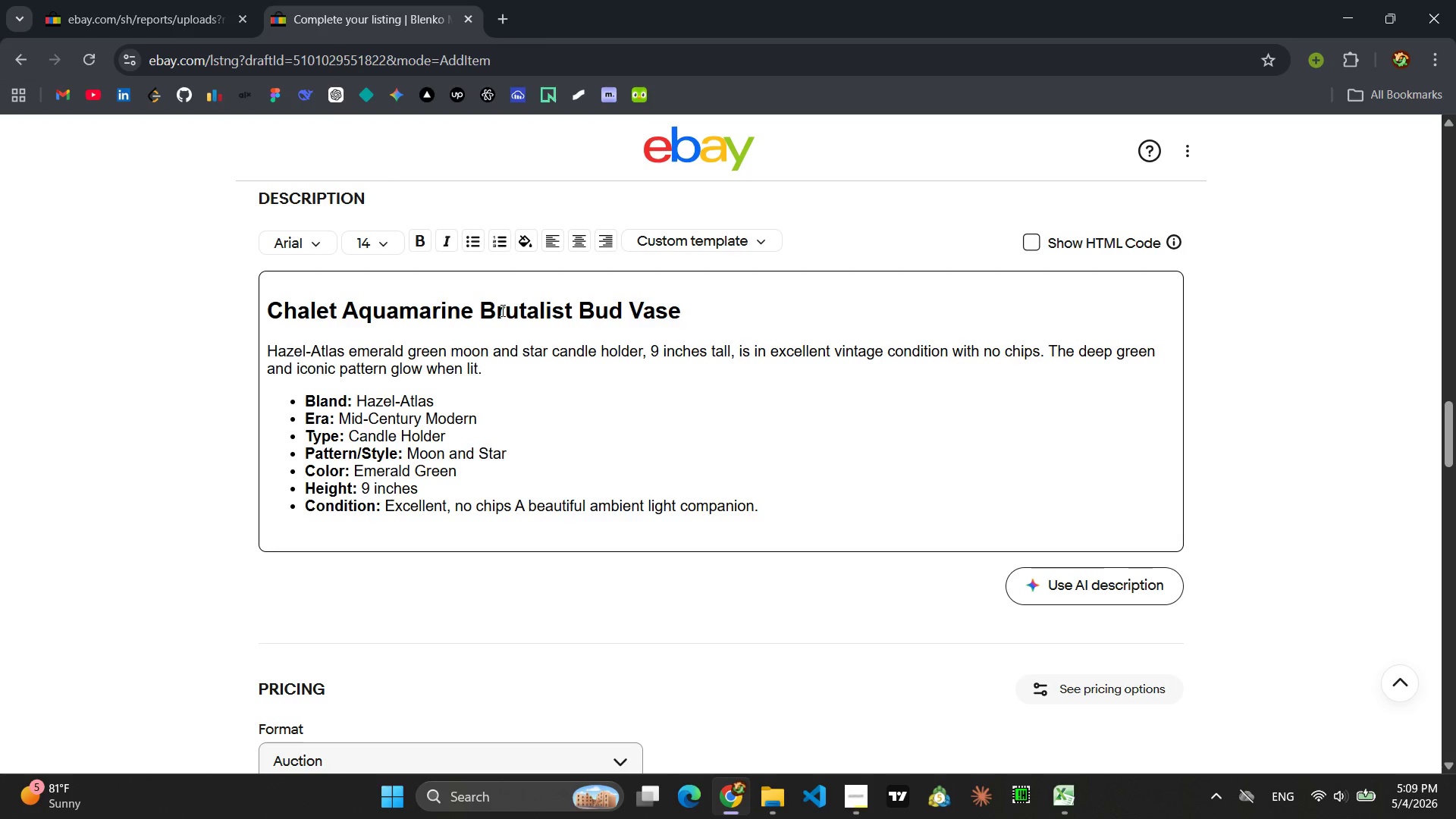 
left_click_drag(start_coordinate=[482, 365], to_coordinate=[263, 343])
 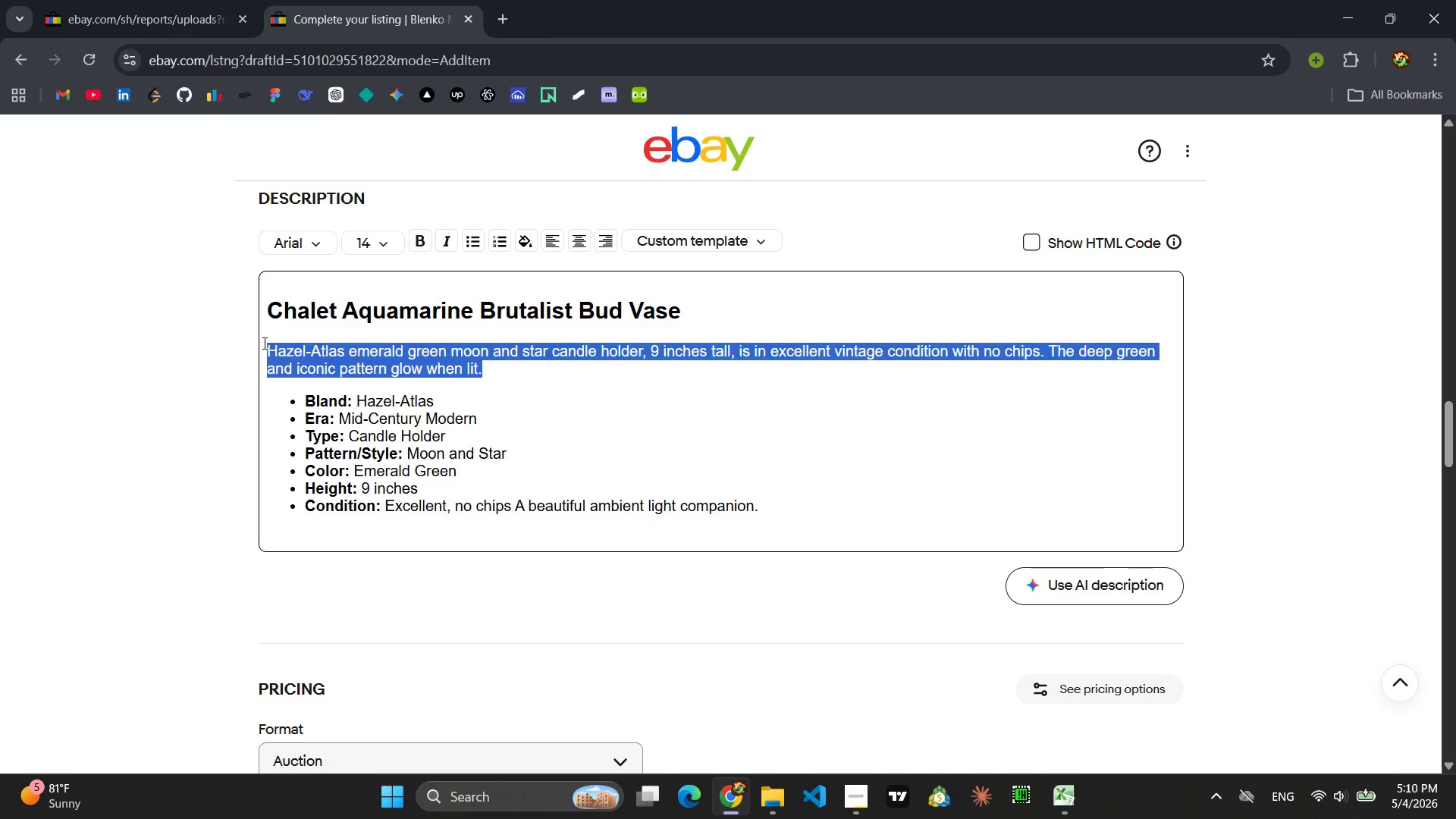 
type(Chalet;s )
key(Backspace)
key(Backspace)
key(Backspace)
type('s aquamarine brutalist bud vase, 4 inches in diameter, is Cand)
key(Backspace)
type(adian Mid-Centure)
key(Backspace)
type(y art glass with a striking textured suf)
key(Backspace)
type(rface. Excellent vintage condition )
key(Backspace)
type(, no chips.)
 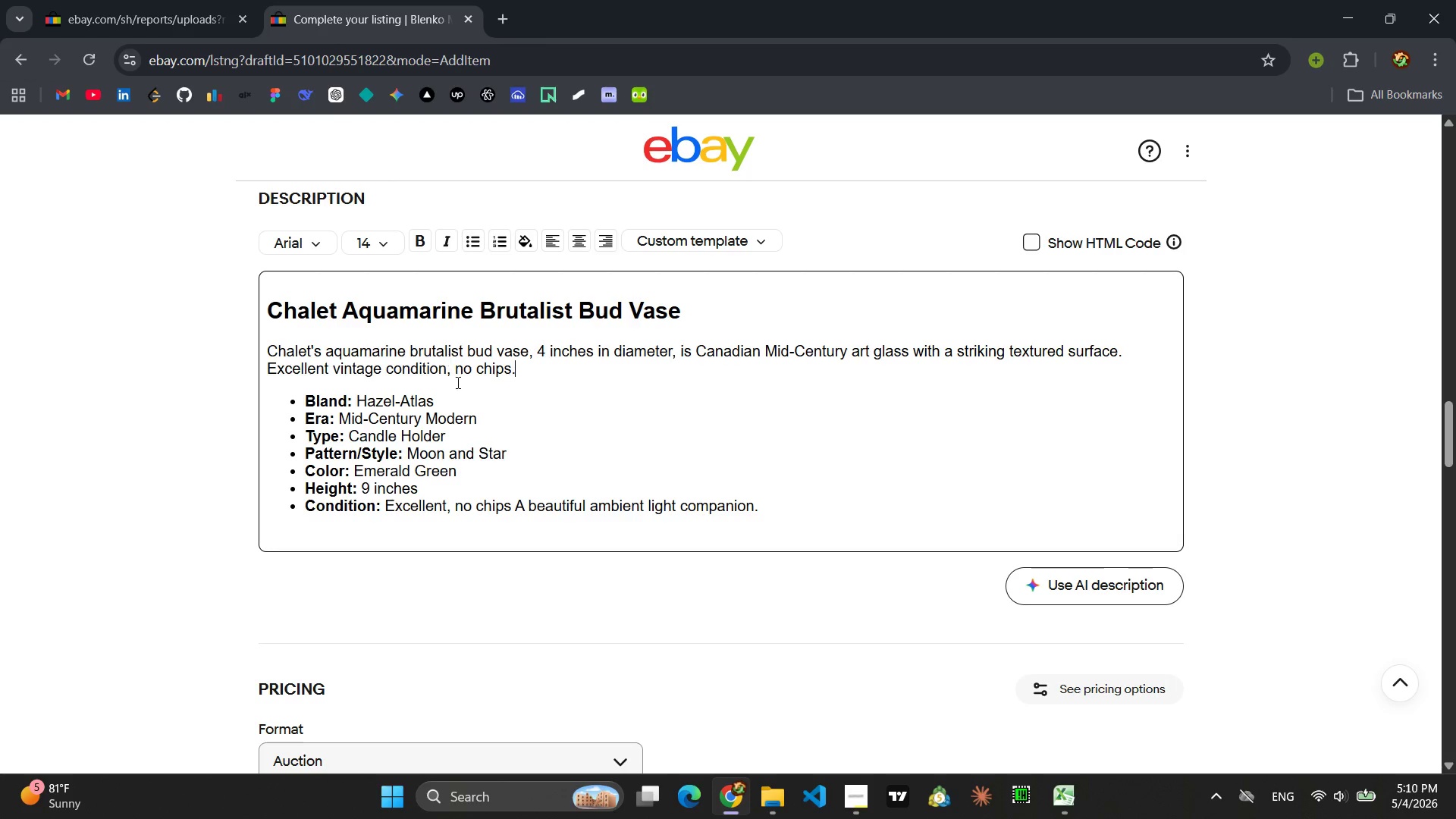 
left_click_drag(start_coordinate=[444, 401], to_coordinate=[359, 401])
 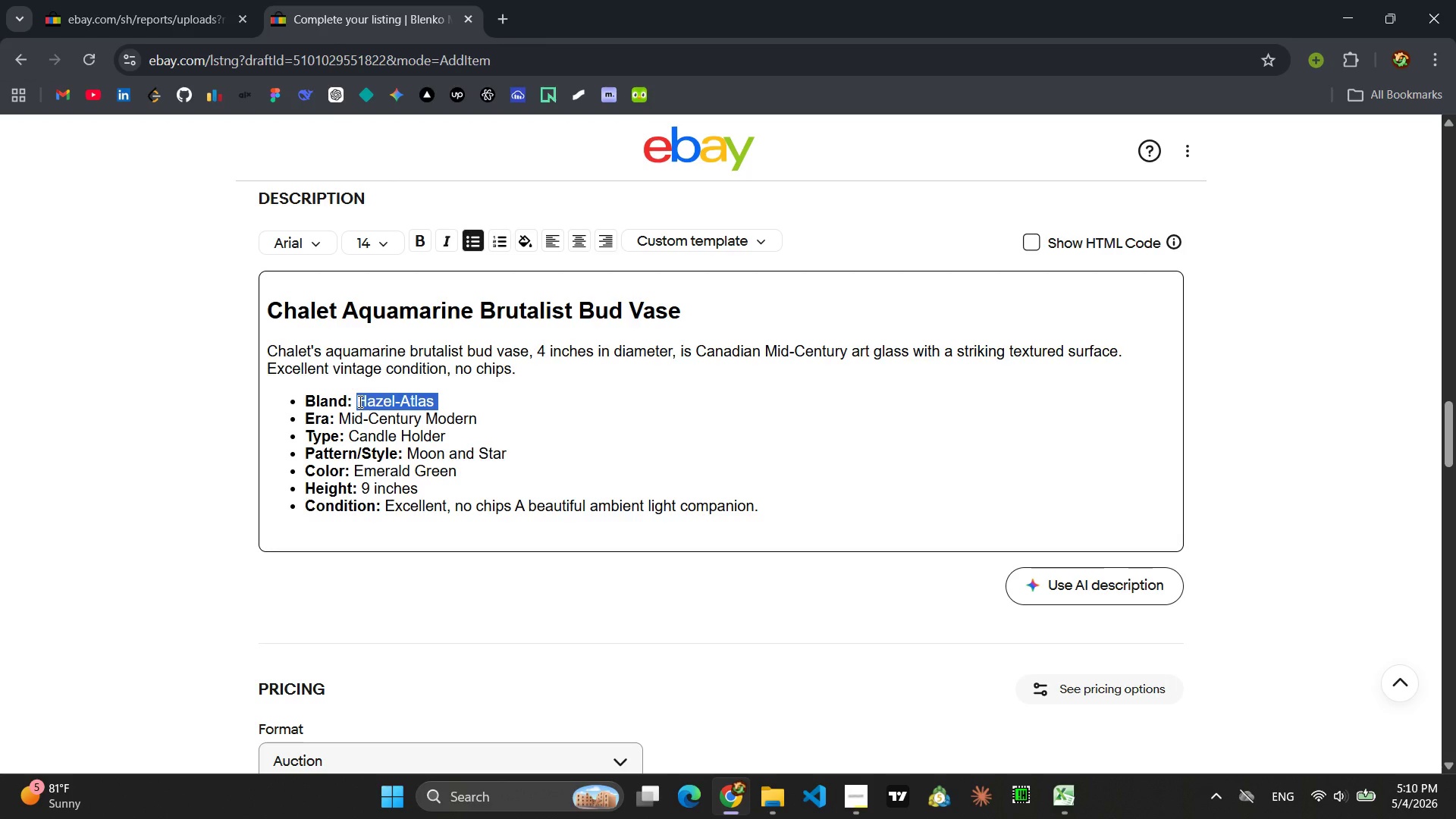 
type(Chalet (Canada))
 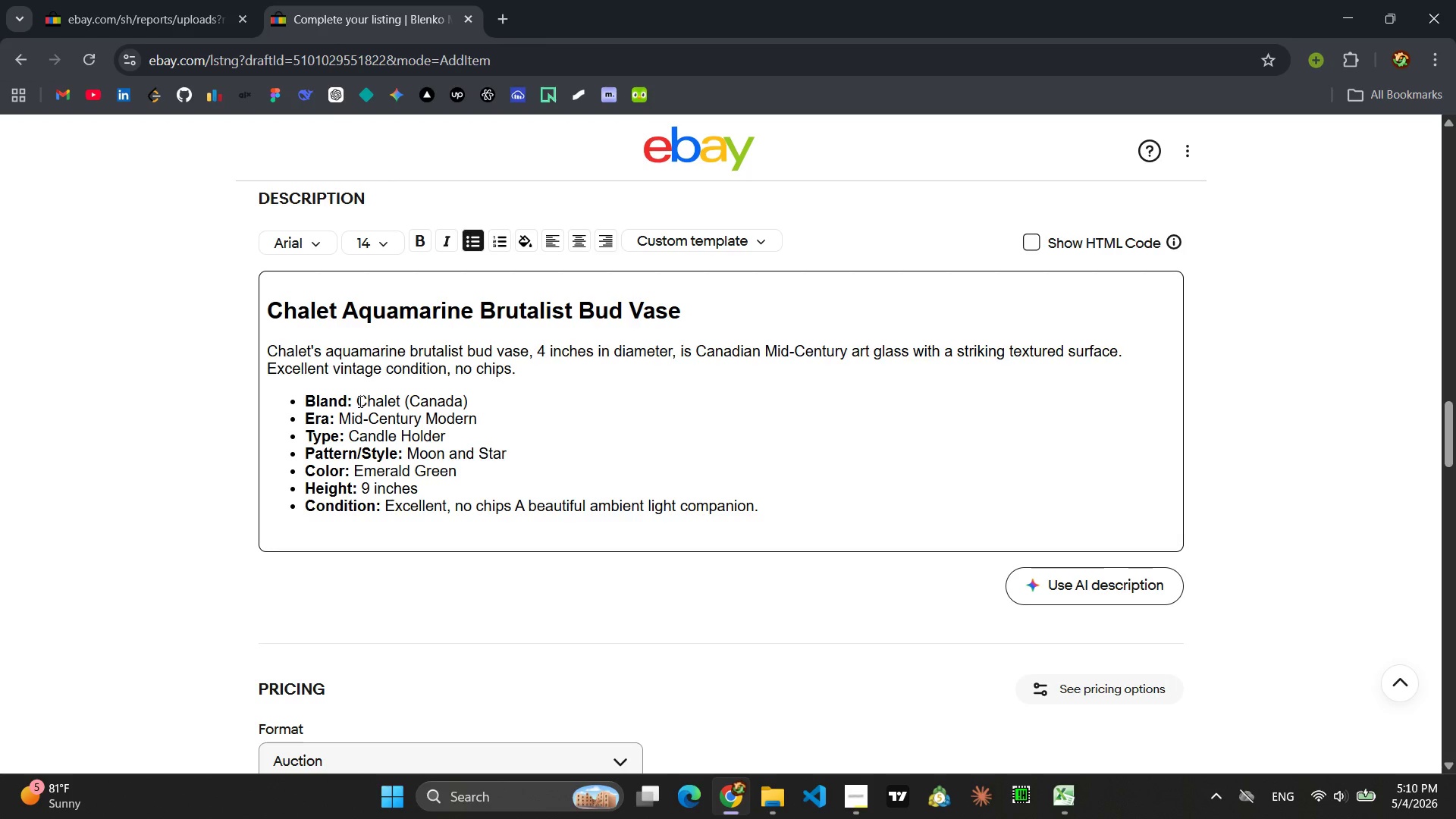 
left_click_drag(start_coordinate=[477, 416], to_coordinate=[339, 426])
 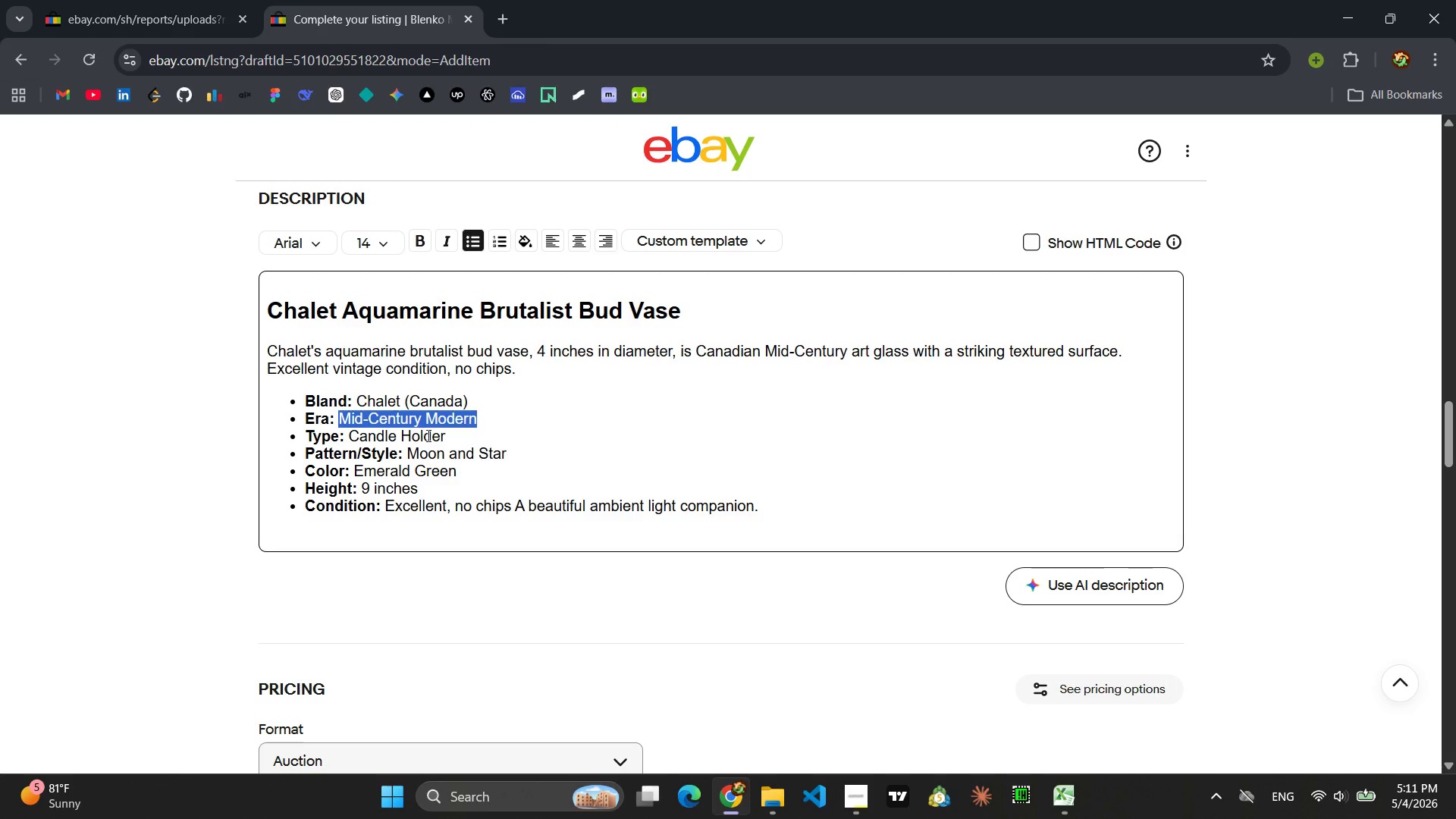 
left_click_drag(start_coordinate=[446, 437], to_coordinate=[349, 441])
 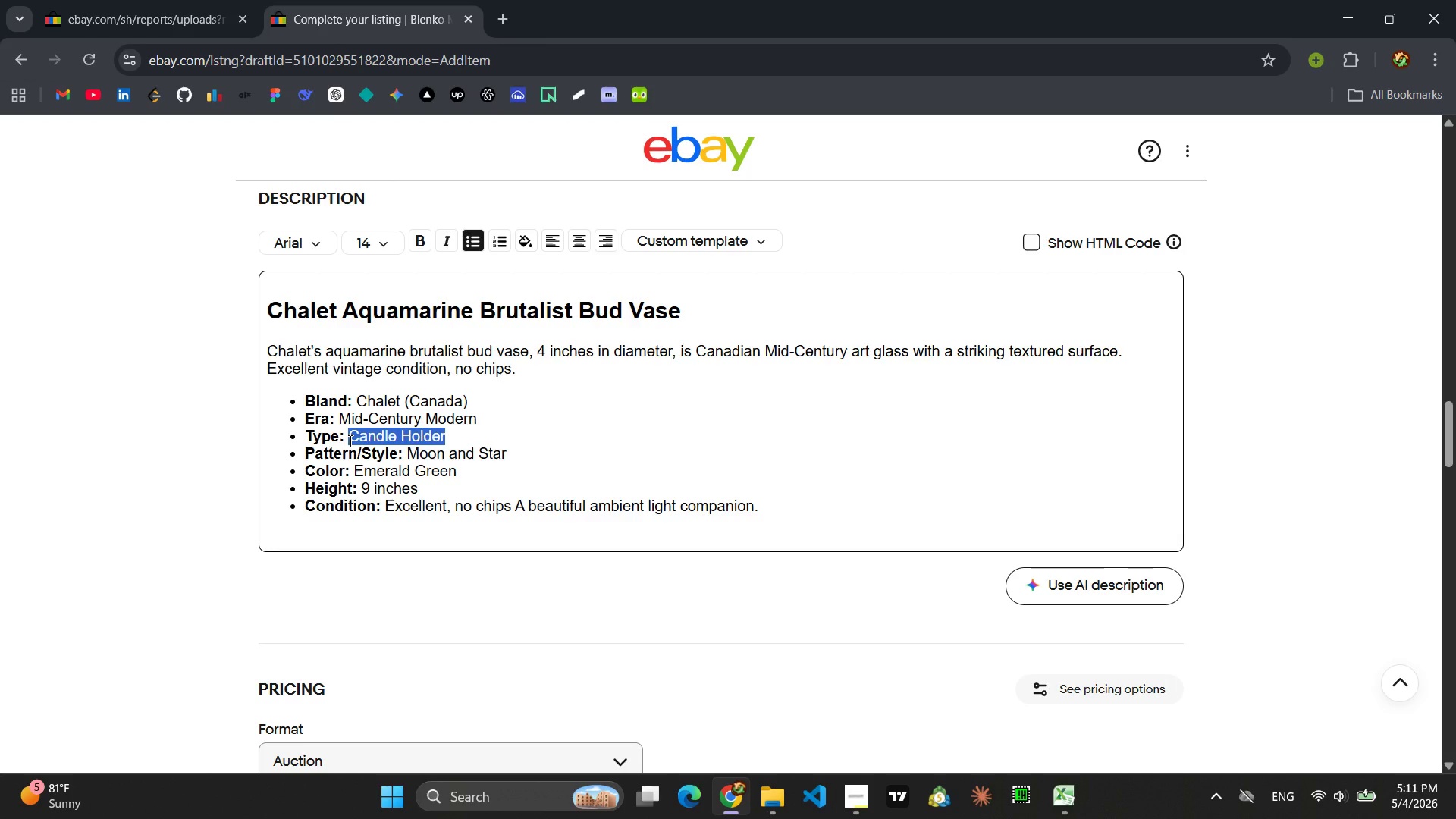 
type(Bud Vase)
 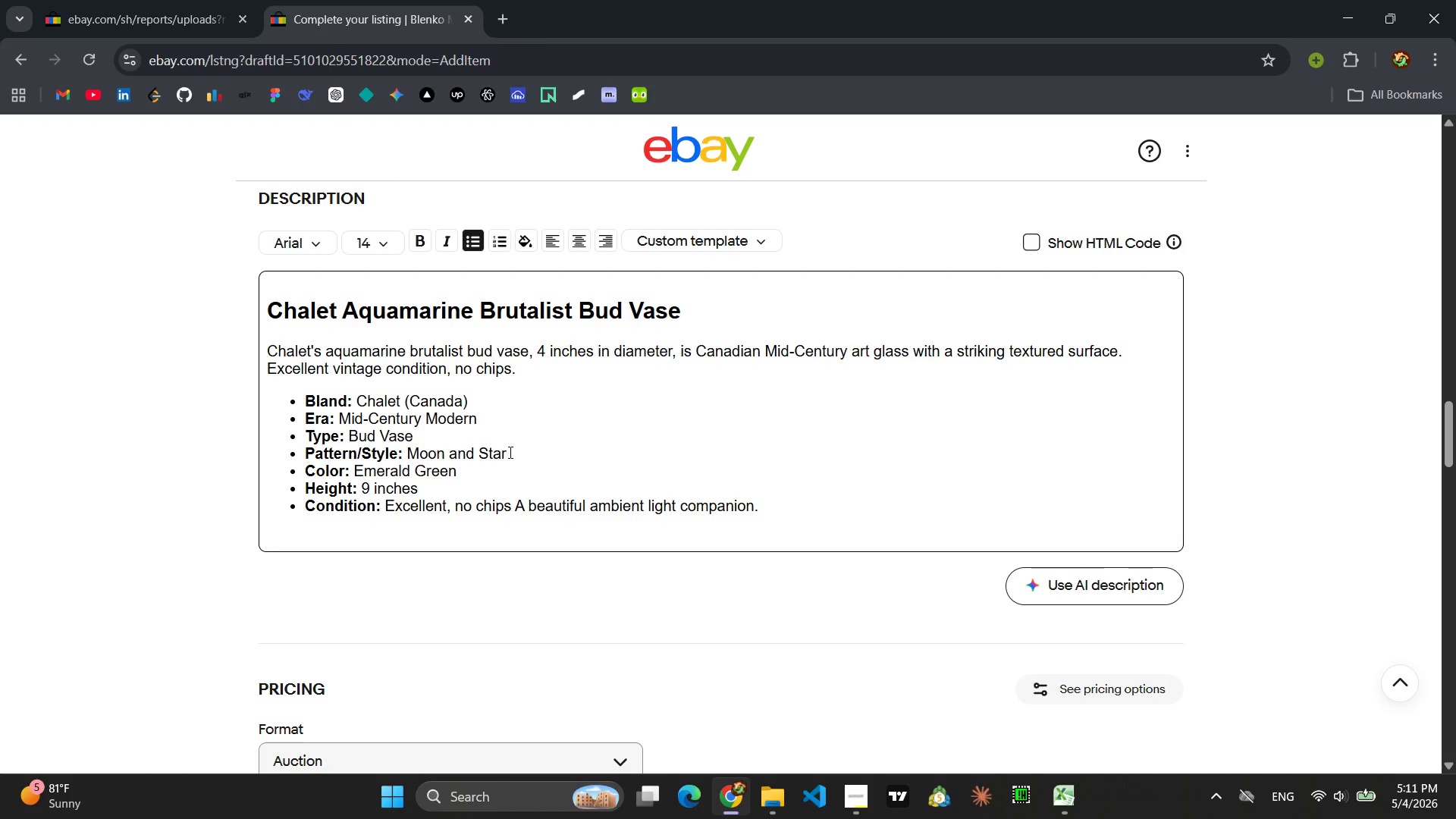 
left_click_drag(start_coordinate=[509, 452], to_coordinate=[411, 453])
 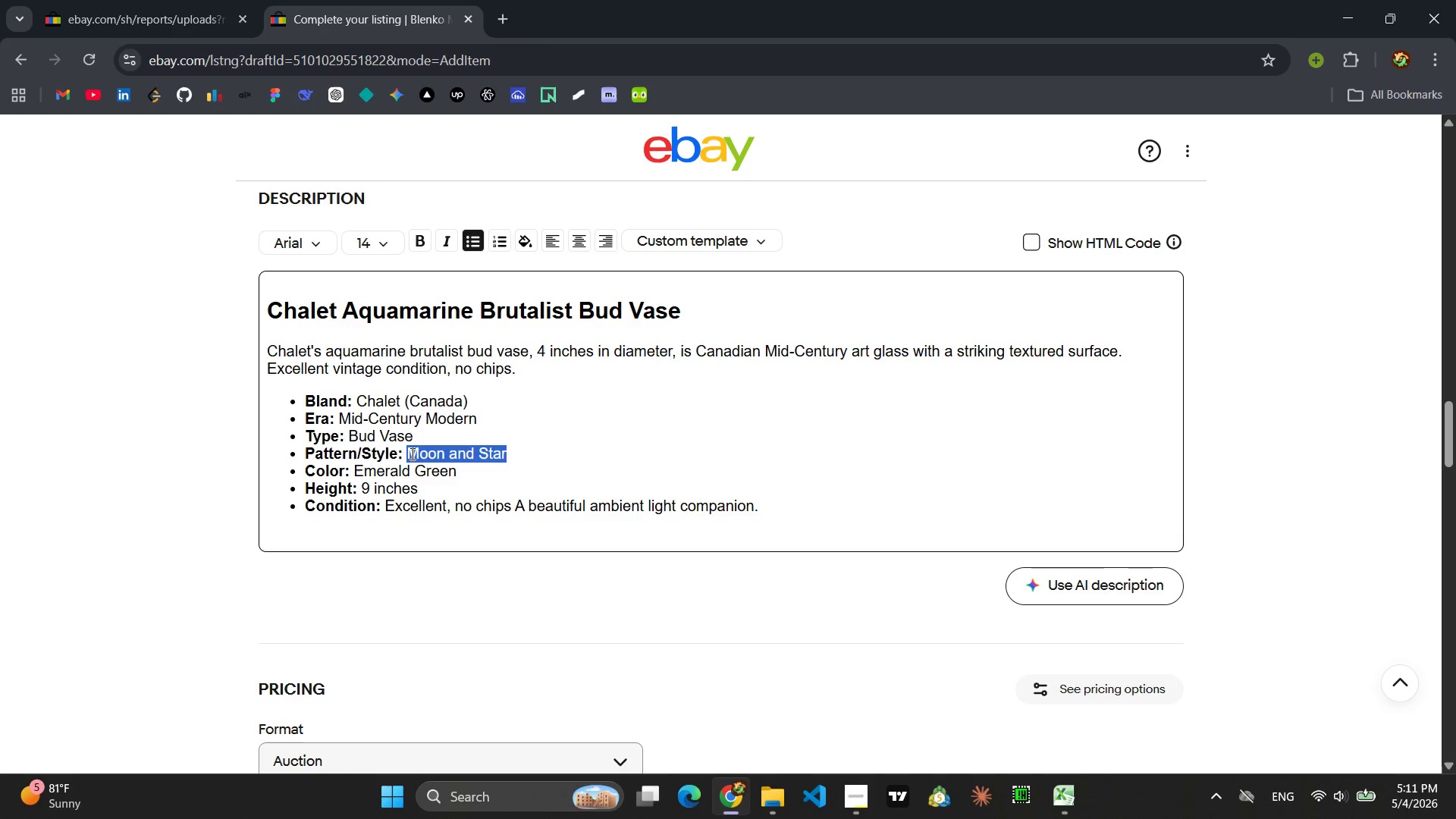 
type(Brutalist)
 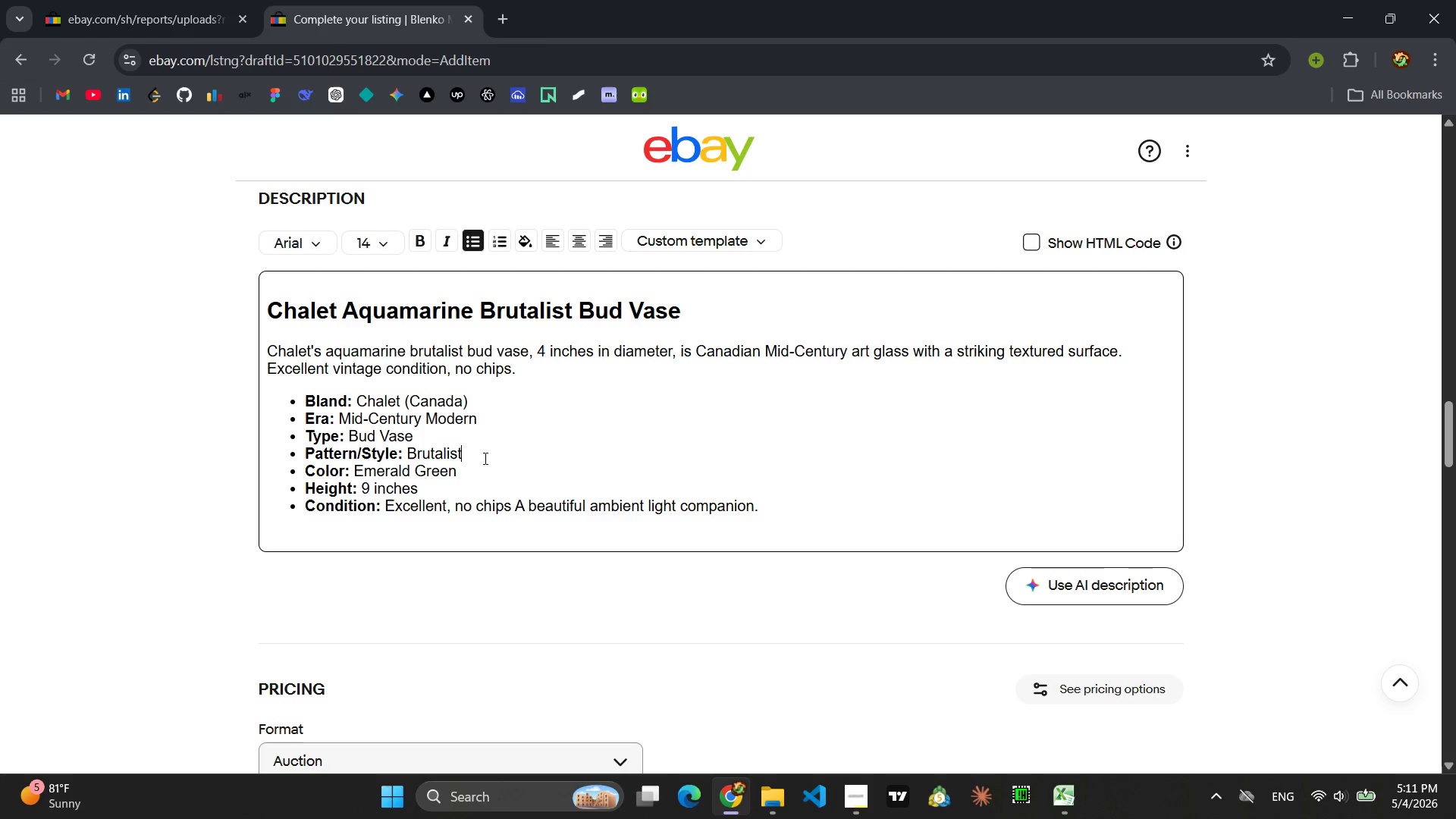 
left_click_drag(start_coordinate=[456, 472], to_coordinate=[355, 476])
 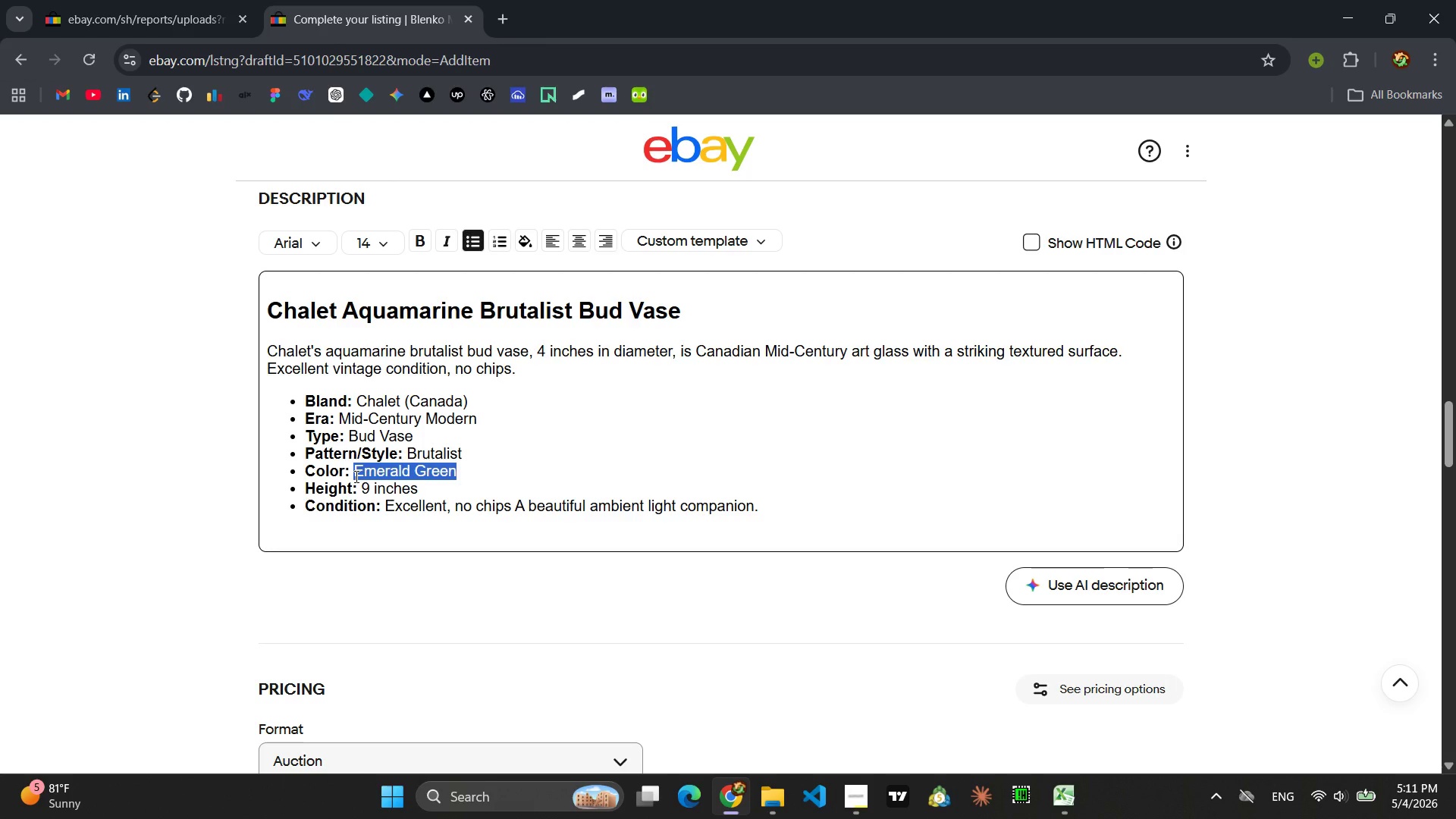 
type(Aquamarine)
 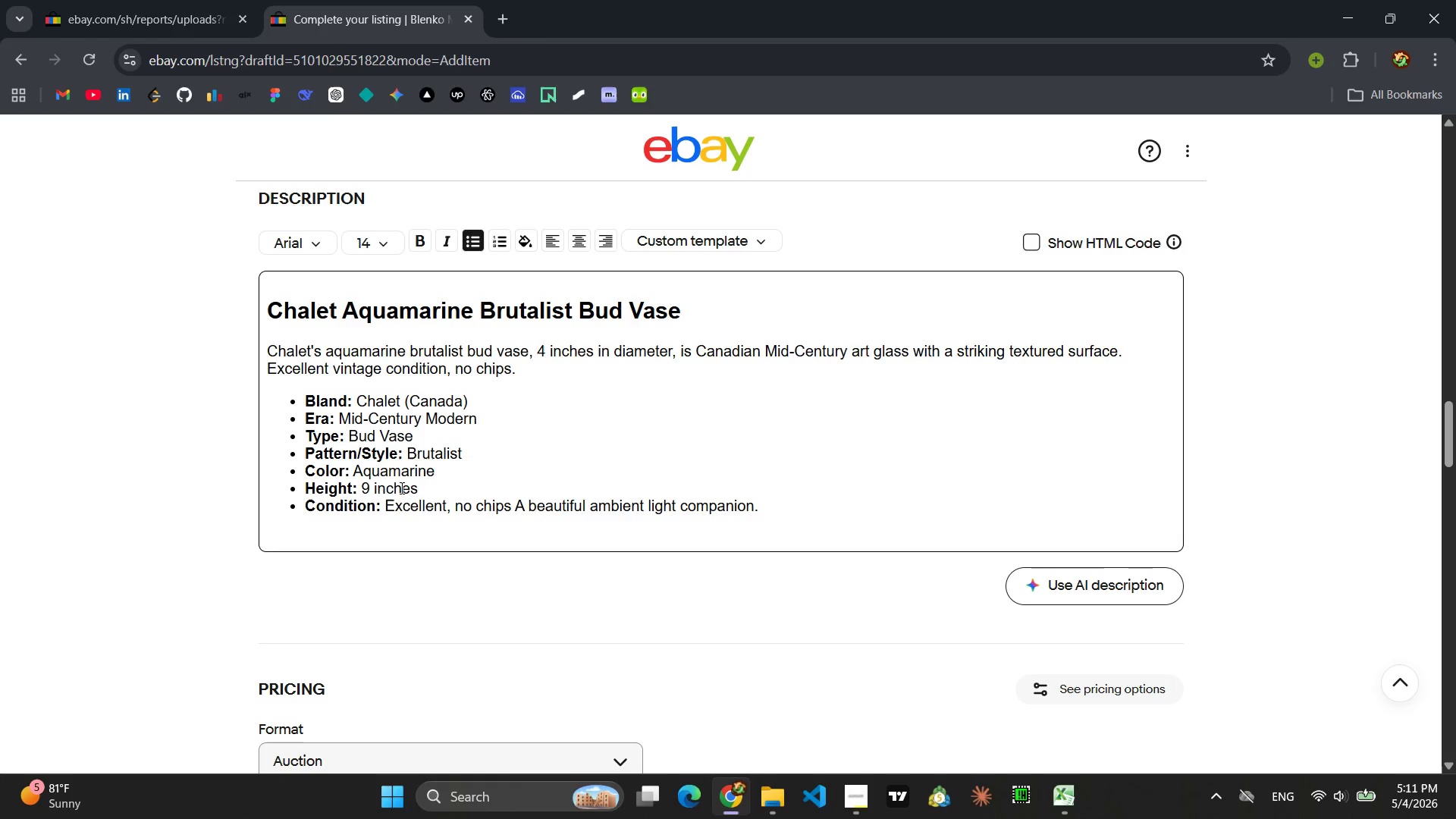 
left_click([369, 492])
 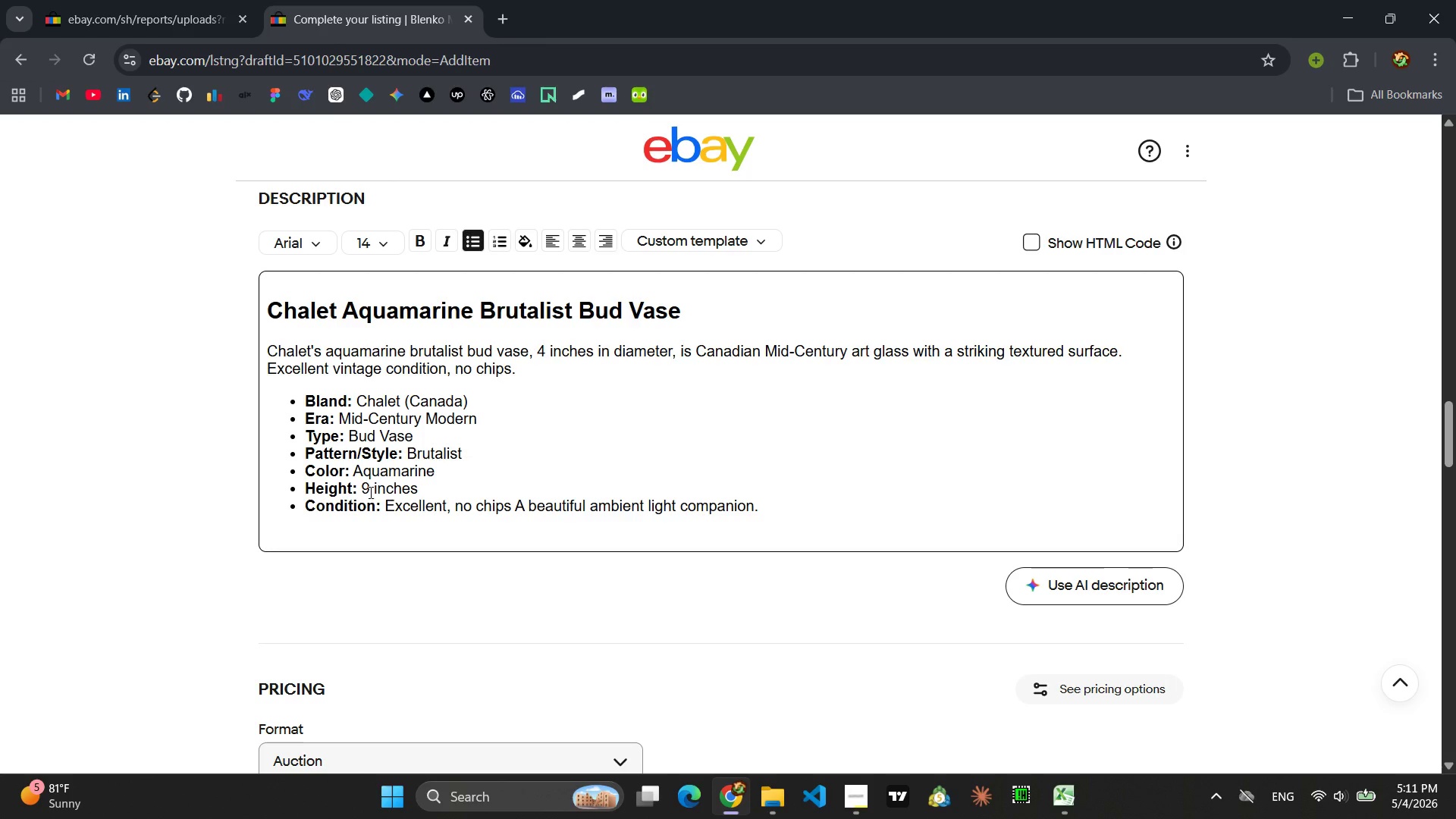 
key(4)
 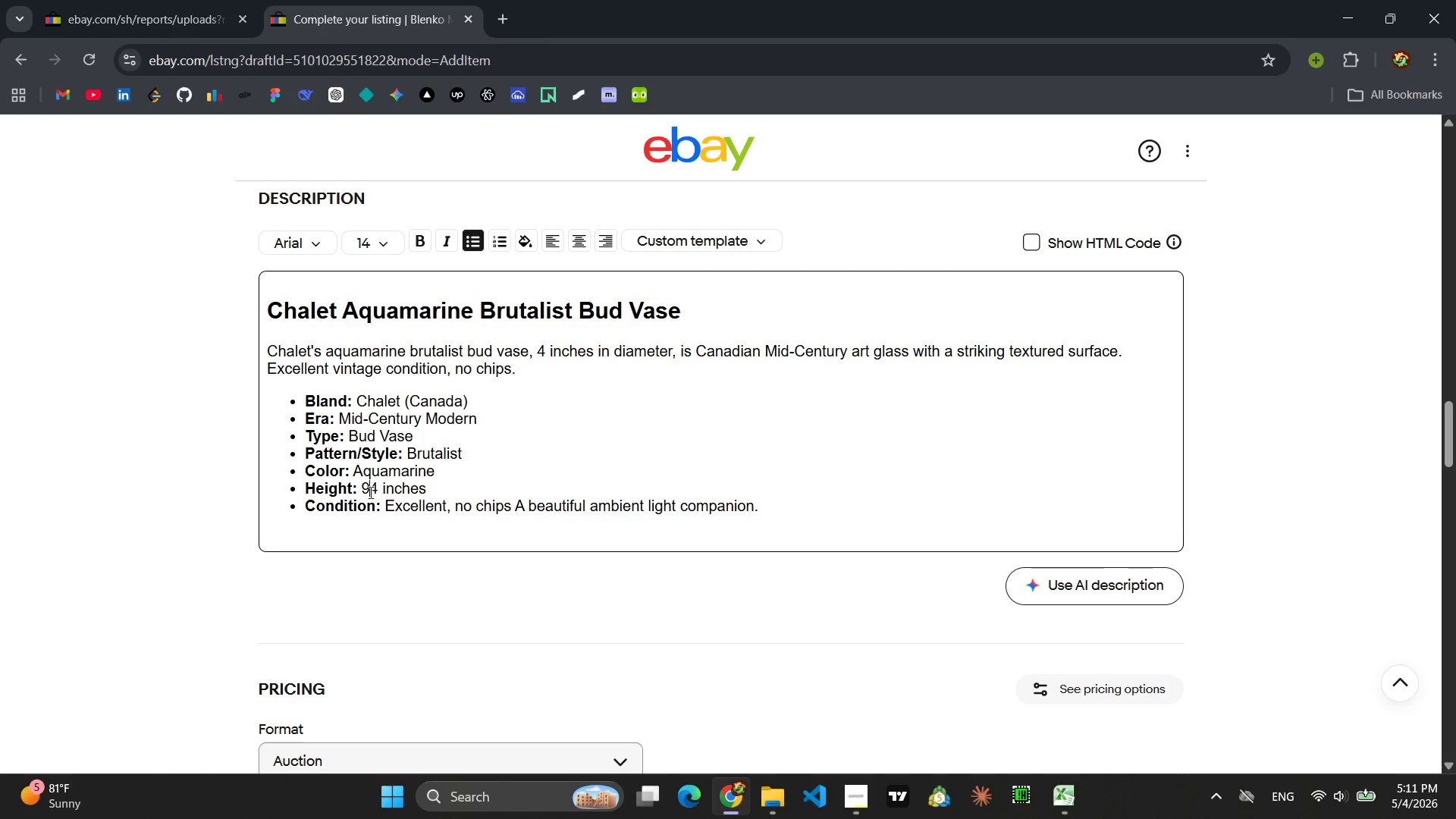 
key(ArrowLeft)
 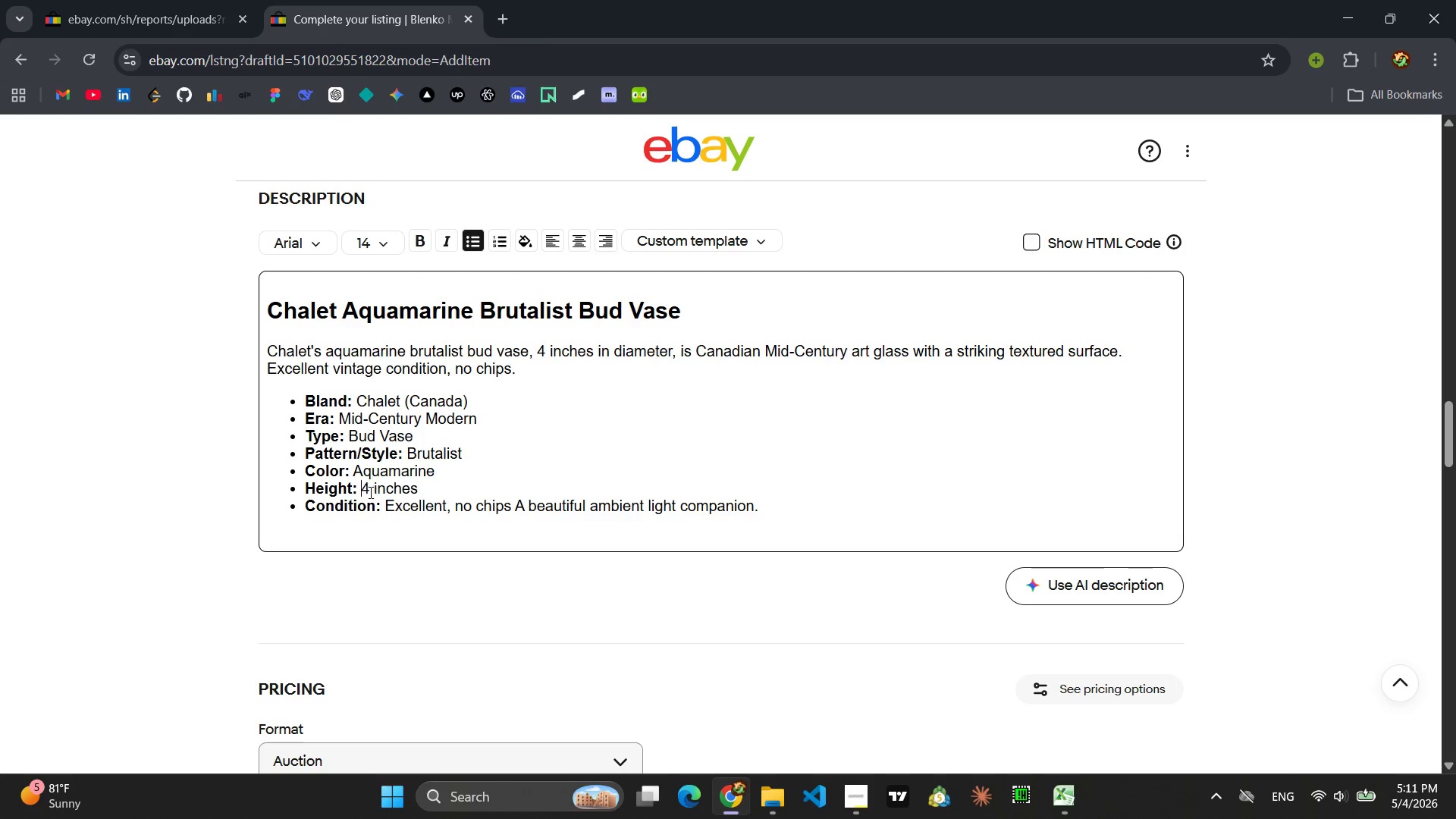 
key(Backspace)
 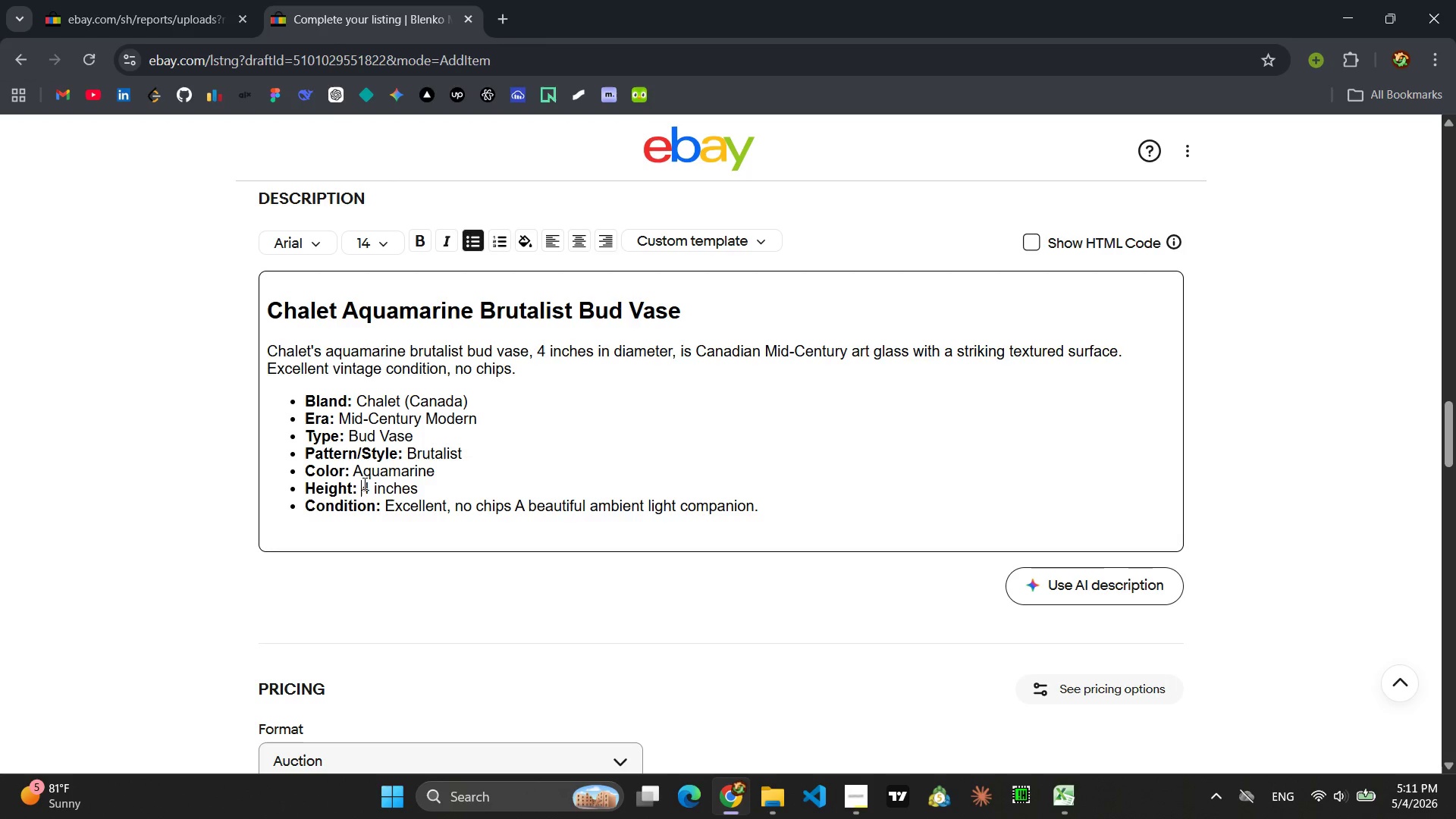 
left_click_drag(start_coordinate=[353, 488], to_coordinate=[303, 485])
 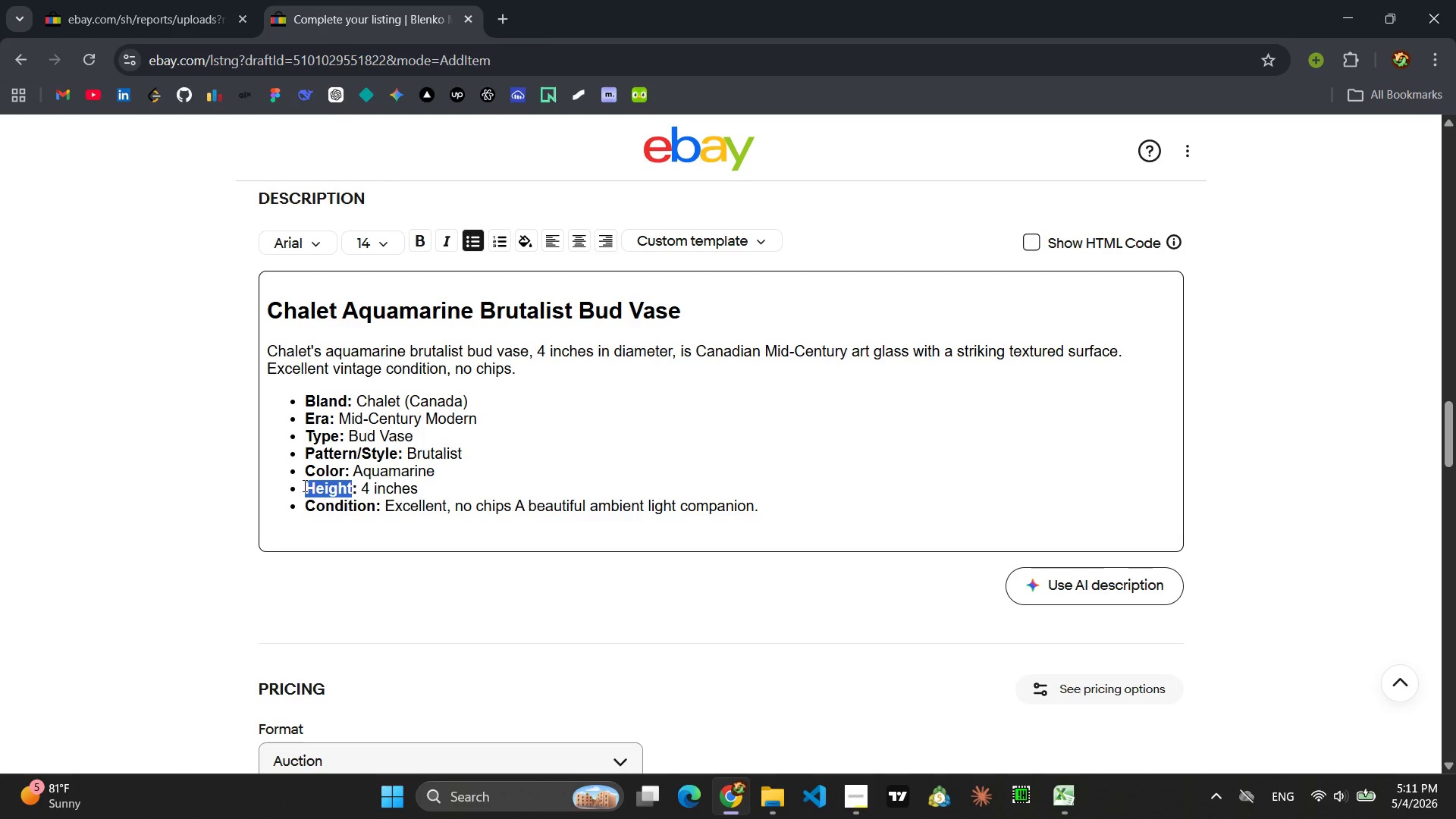 
type(Doa)
key(Backspace)
key(Backspace)
type(iameter)
 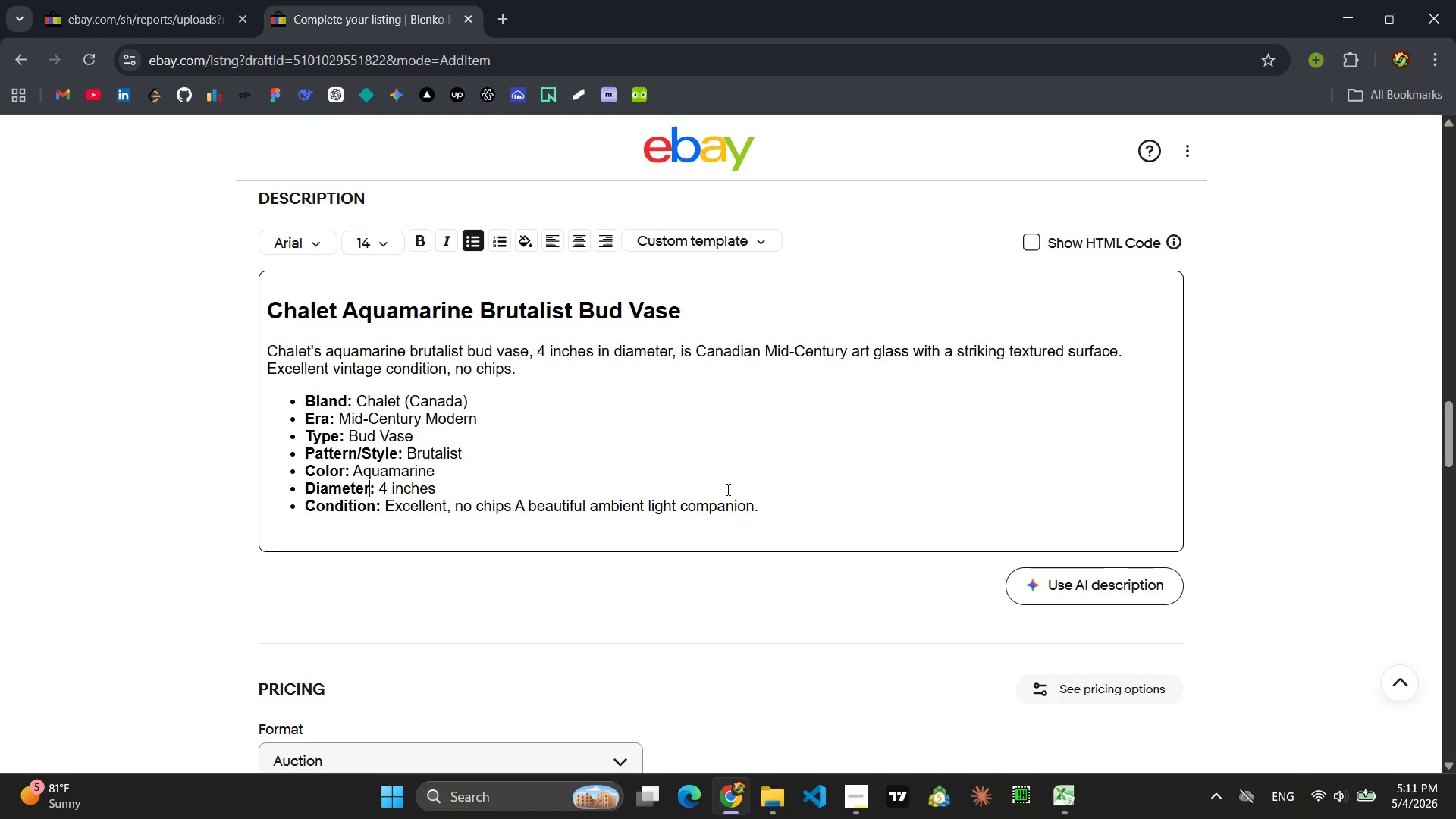 
wait(5.34)
 